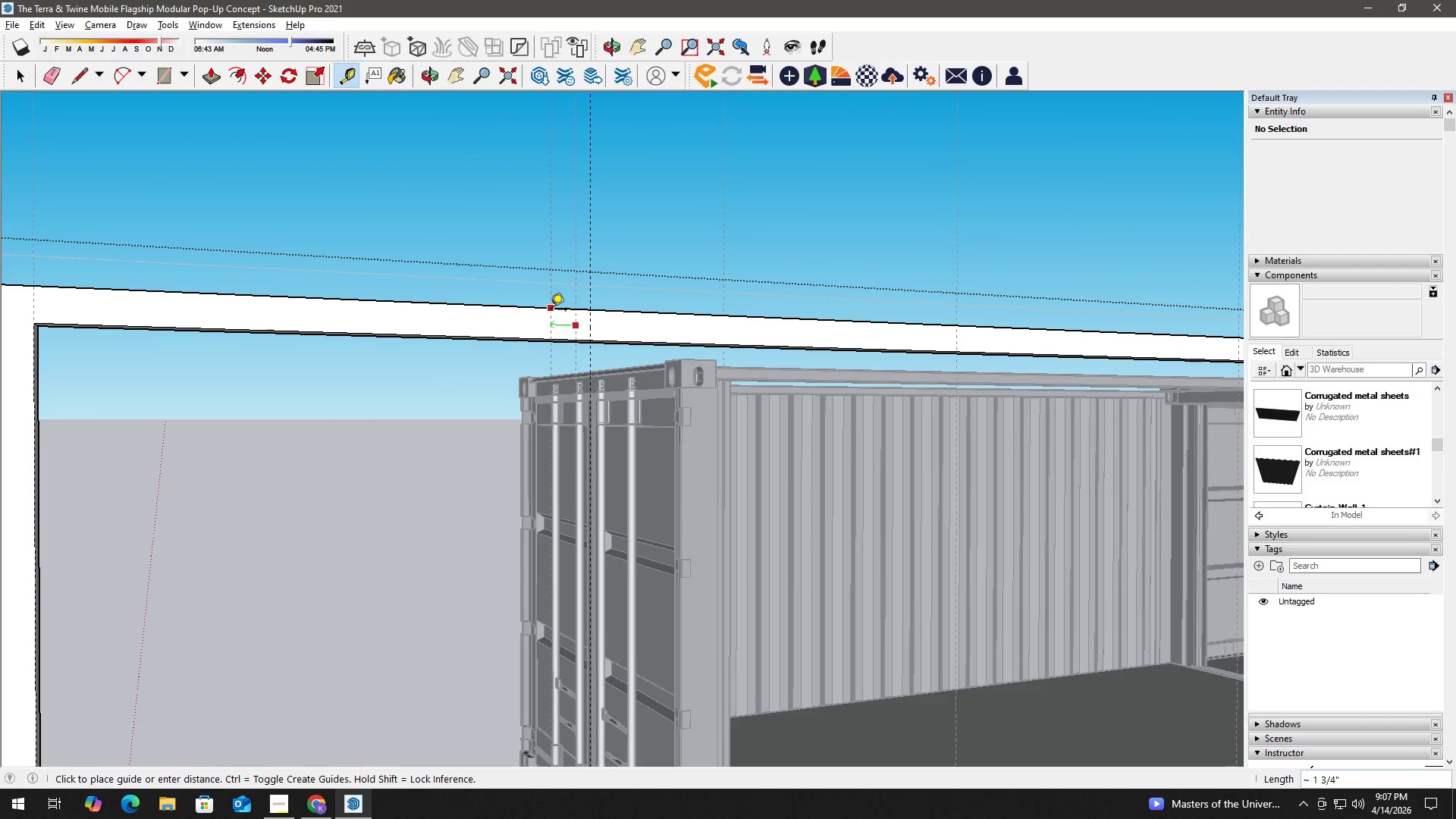 
key(Numpad1)
 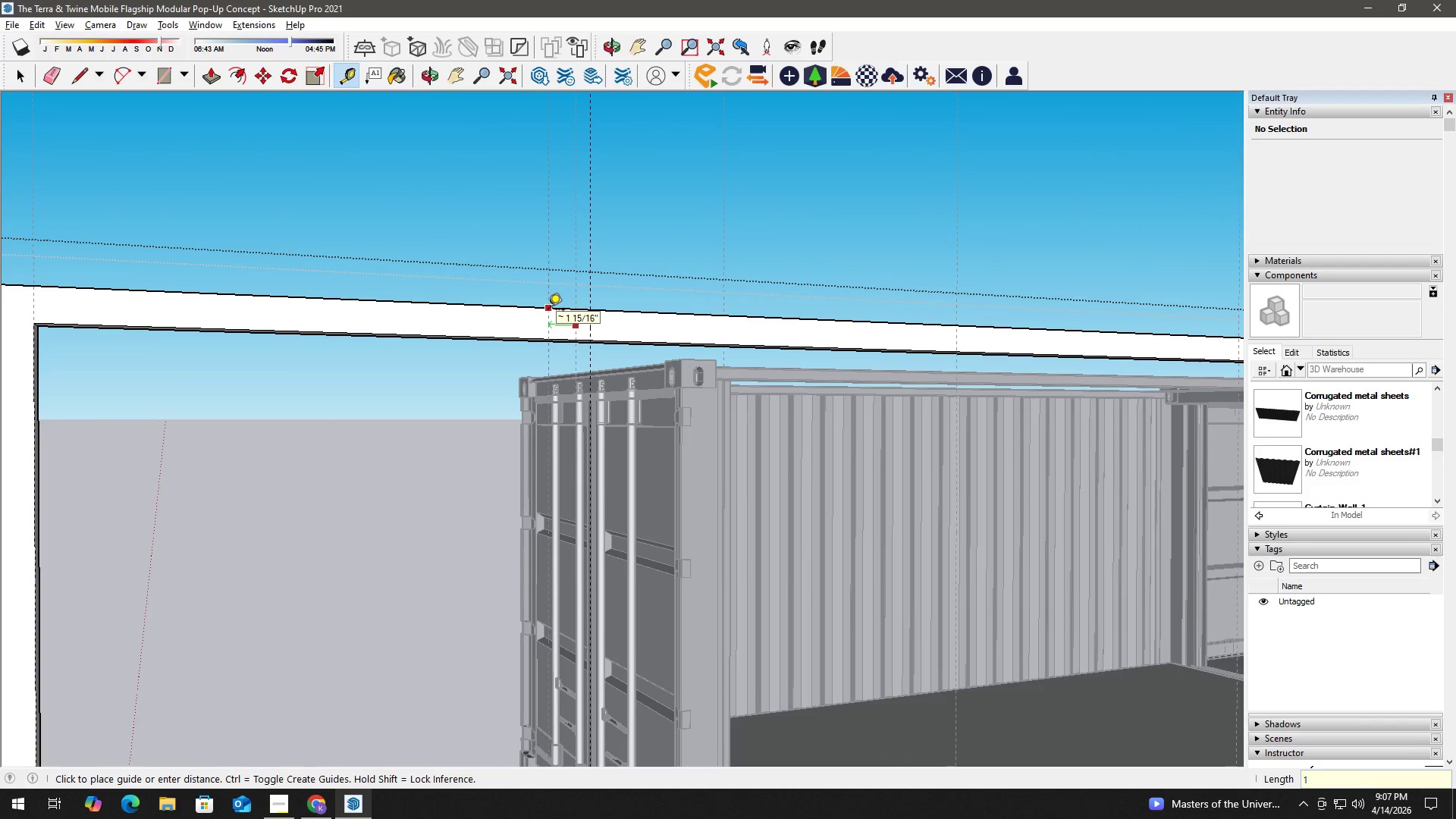 
key(NumpadEnter)
 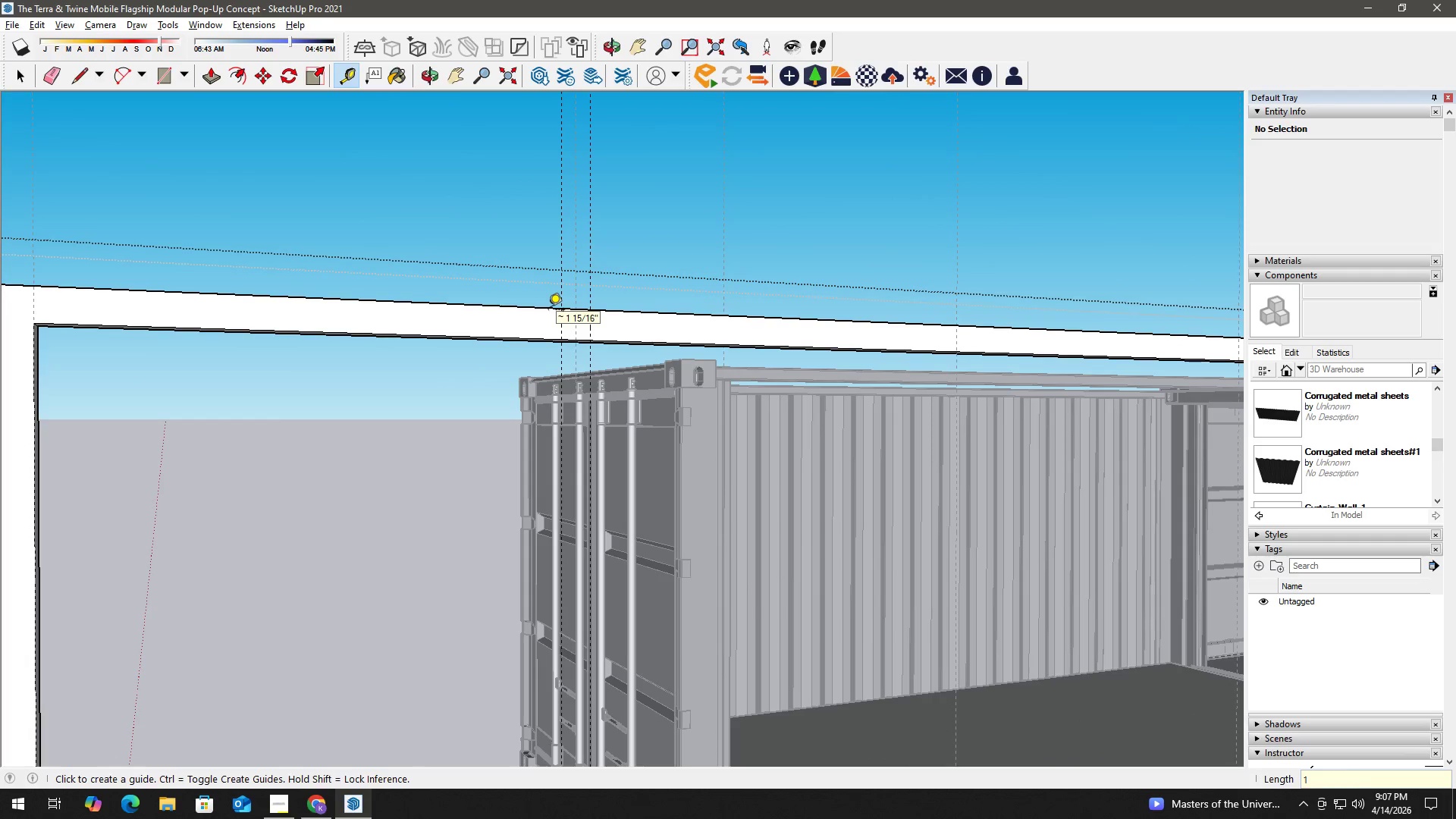 
key(Space)
 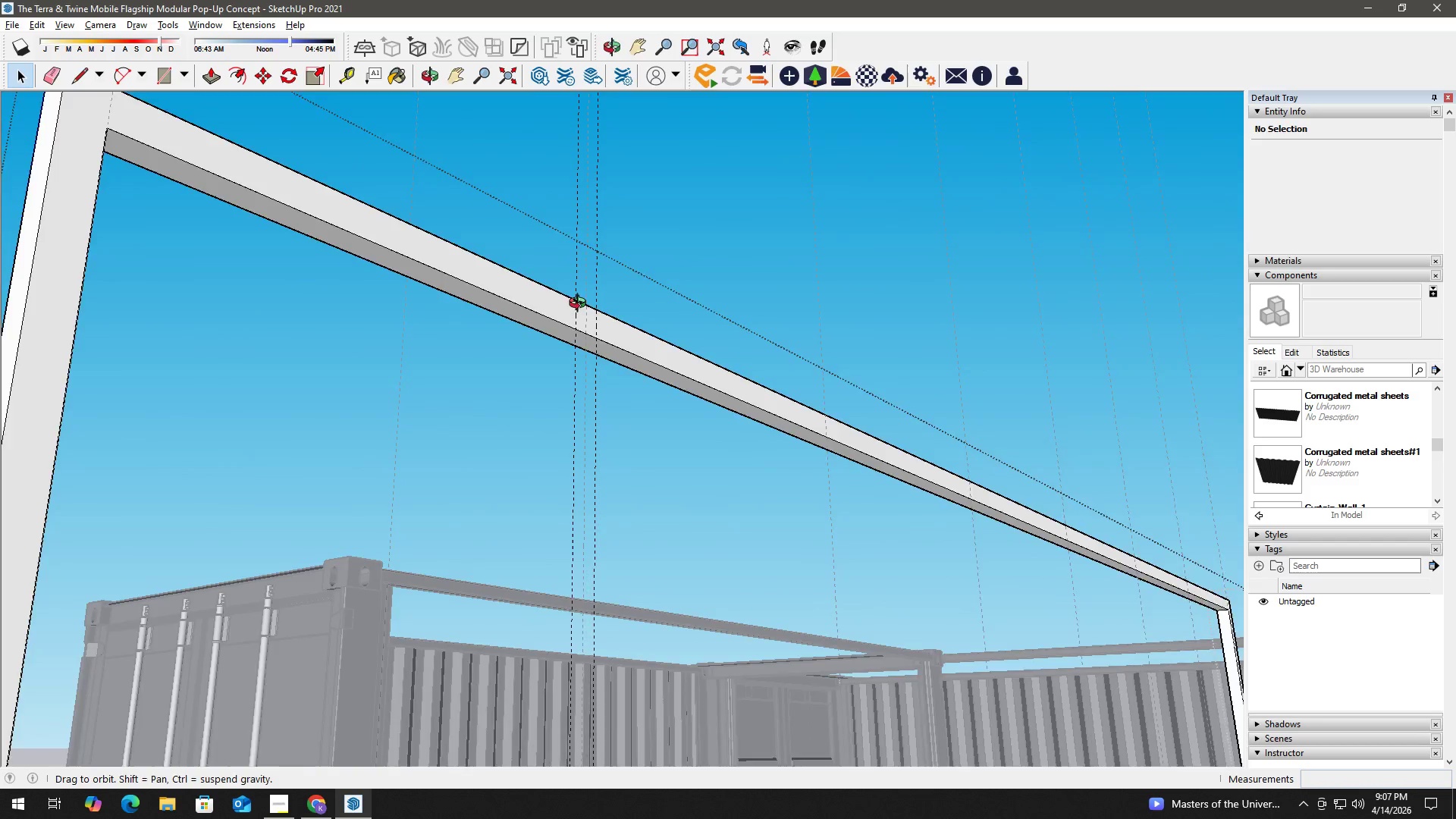 
scroll: coordinate [488, 287], scroll_direction: none, amount: 0.0
 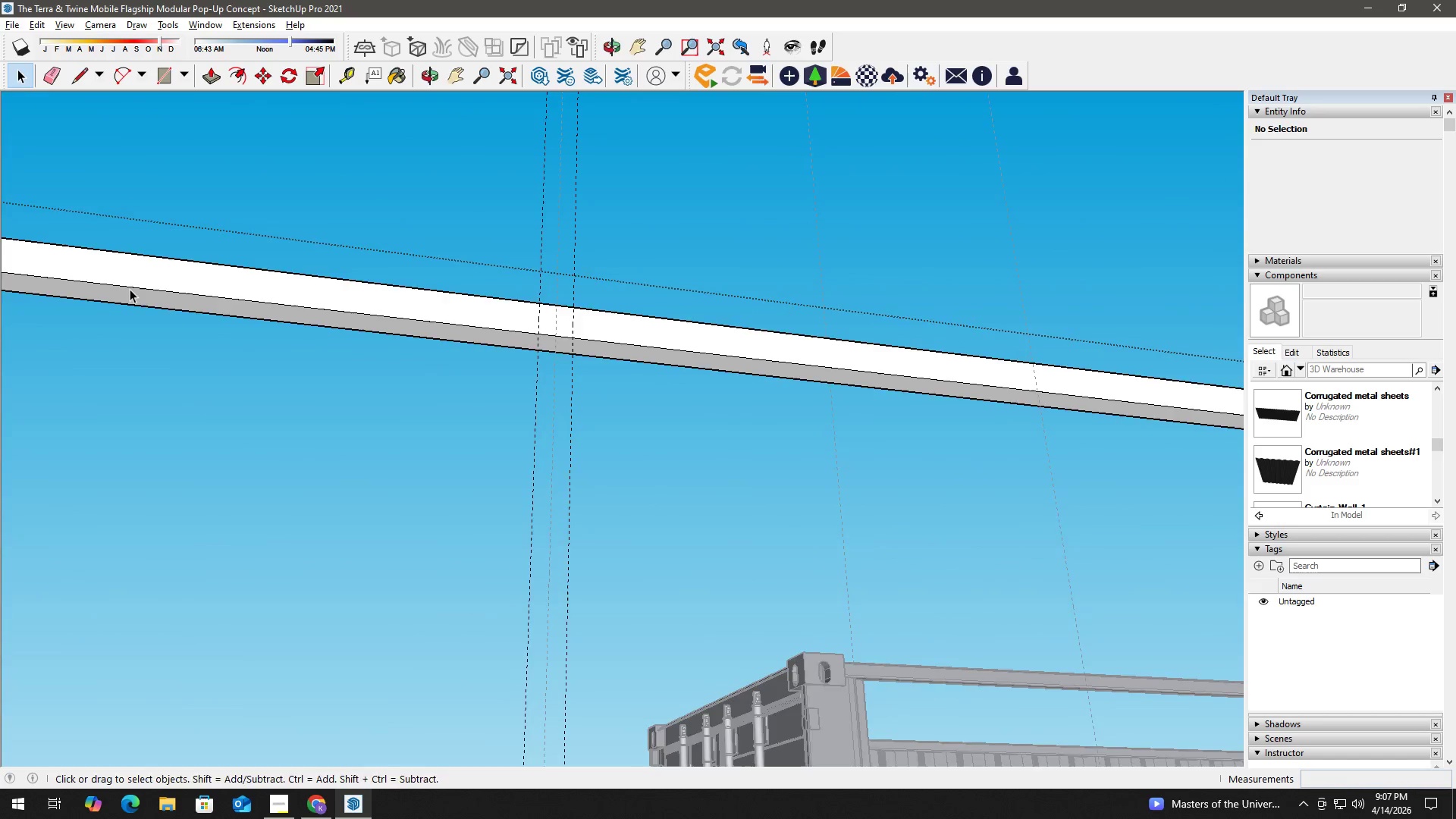 
key(H)
 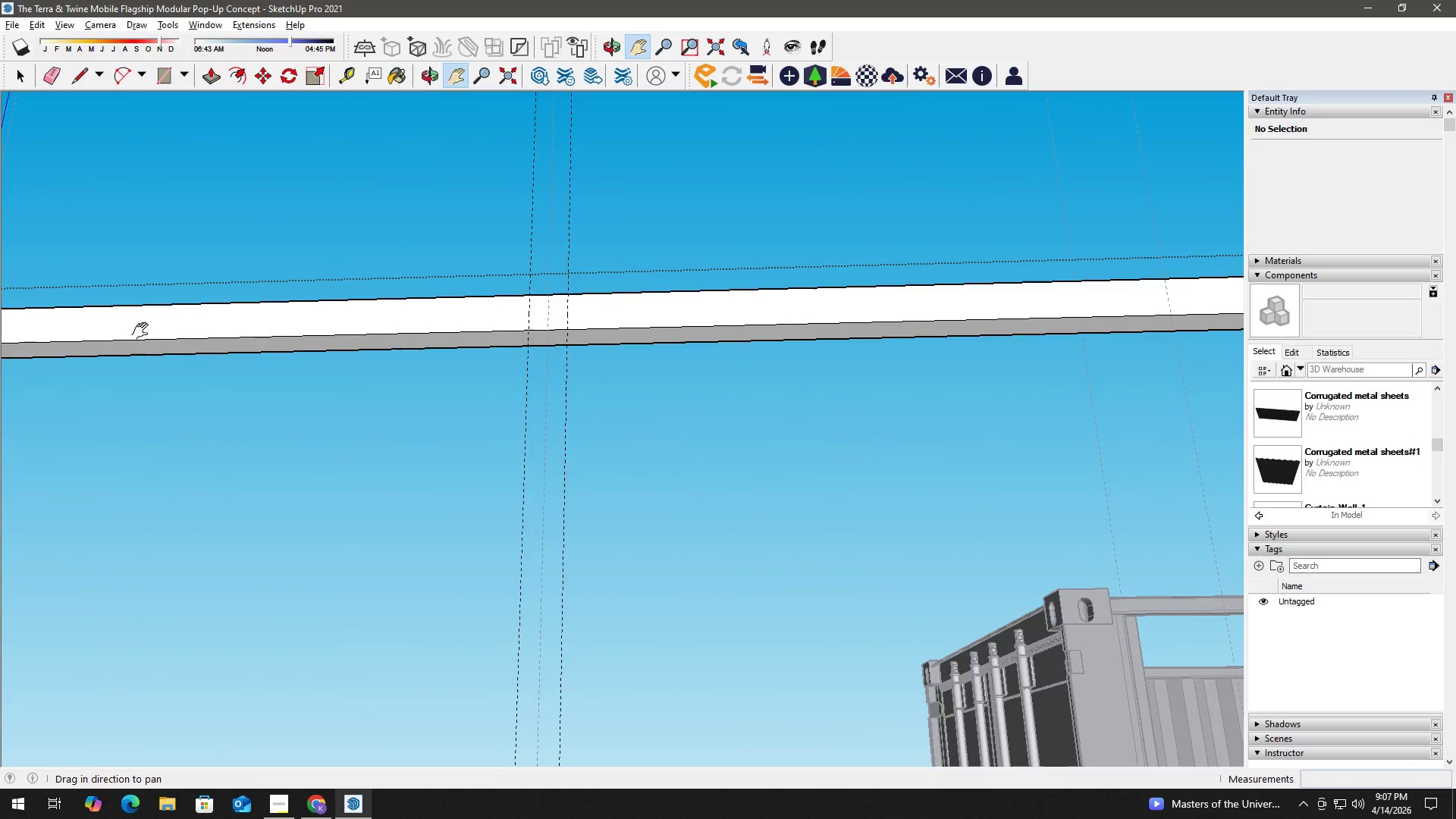 
left_click_drag(start_coordinate=[144, 331], to_coordinate=[347, 243])
 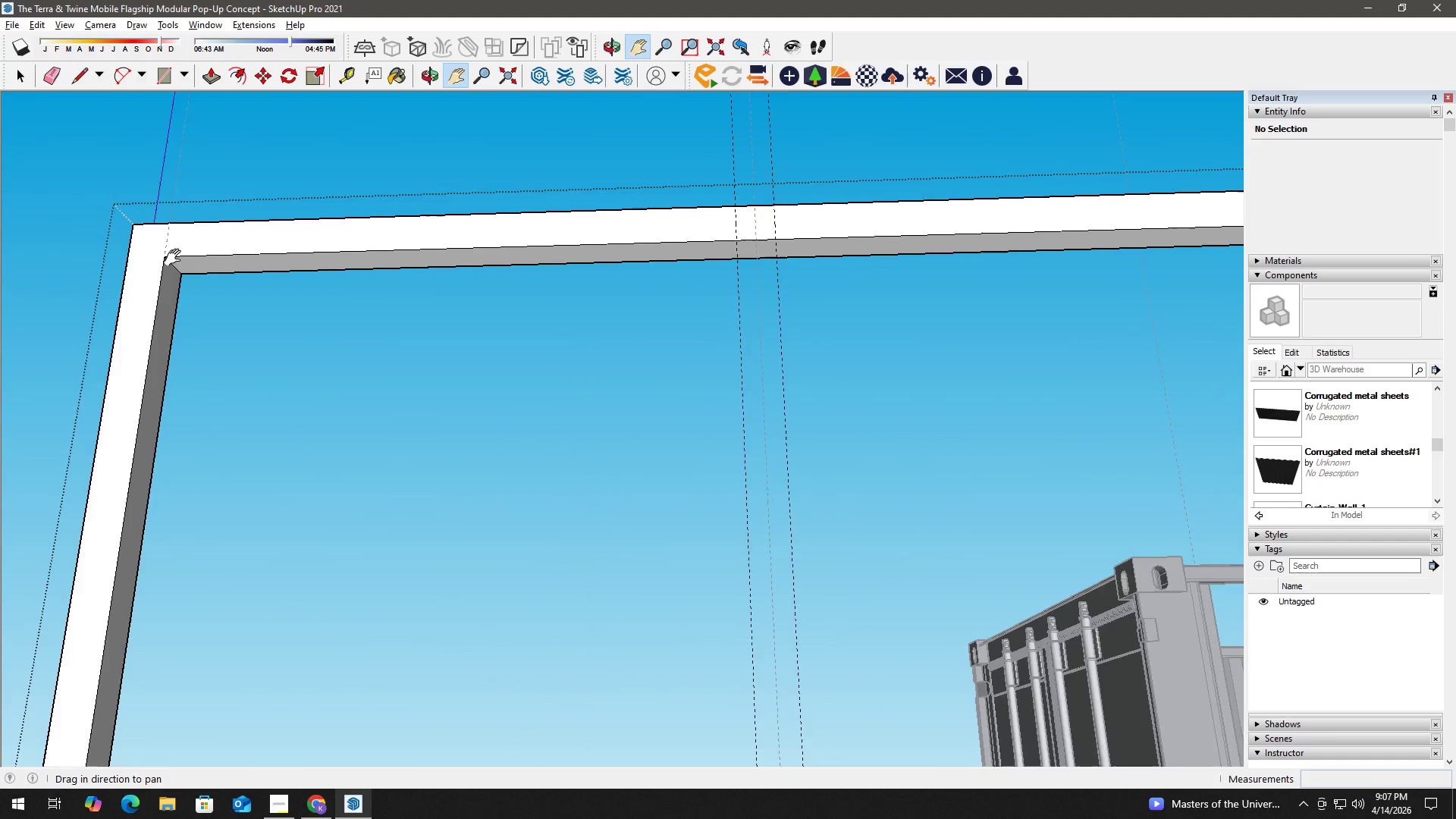 
key(Space)
 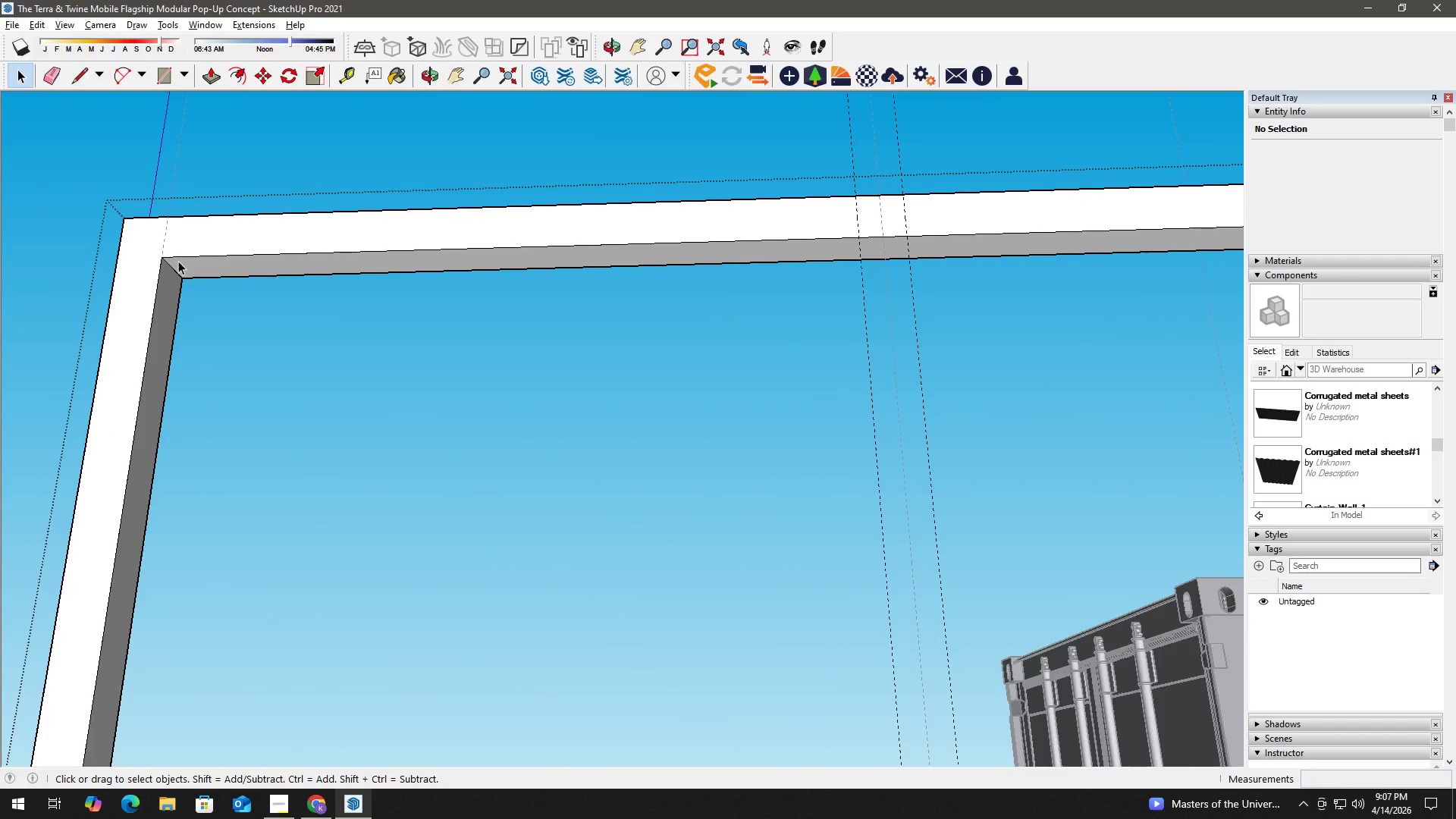 
key(T)
 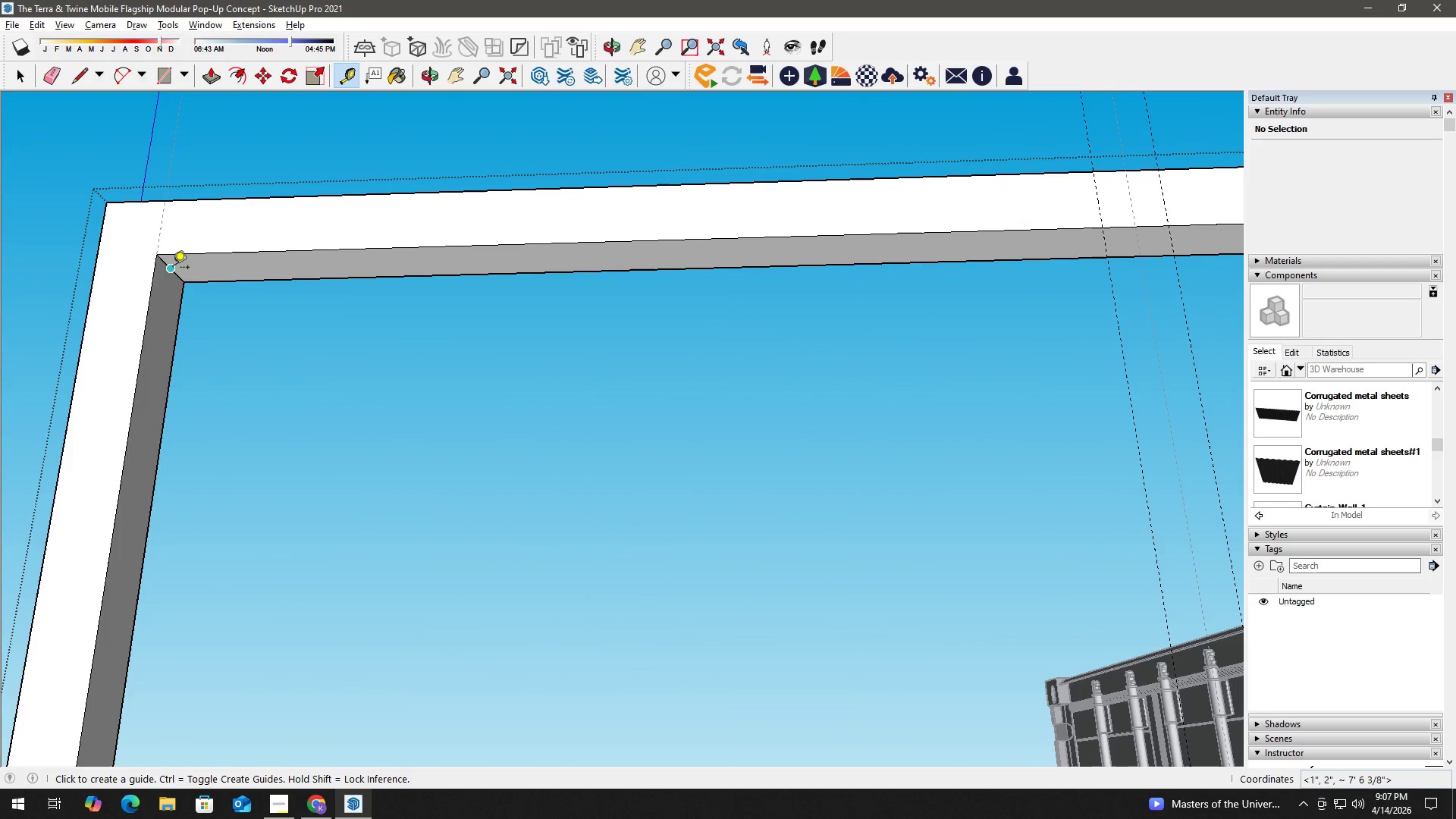 
left_click_drag(start_coordinate=[173, 268], to_coordinate=[189, 267])
 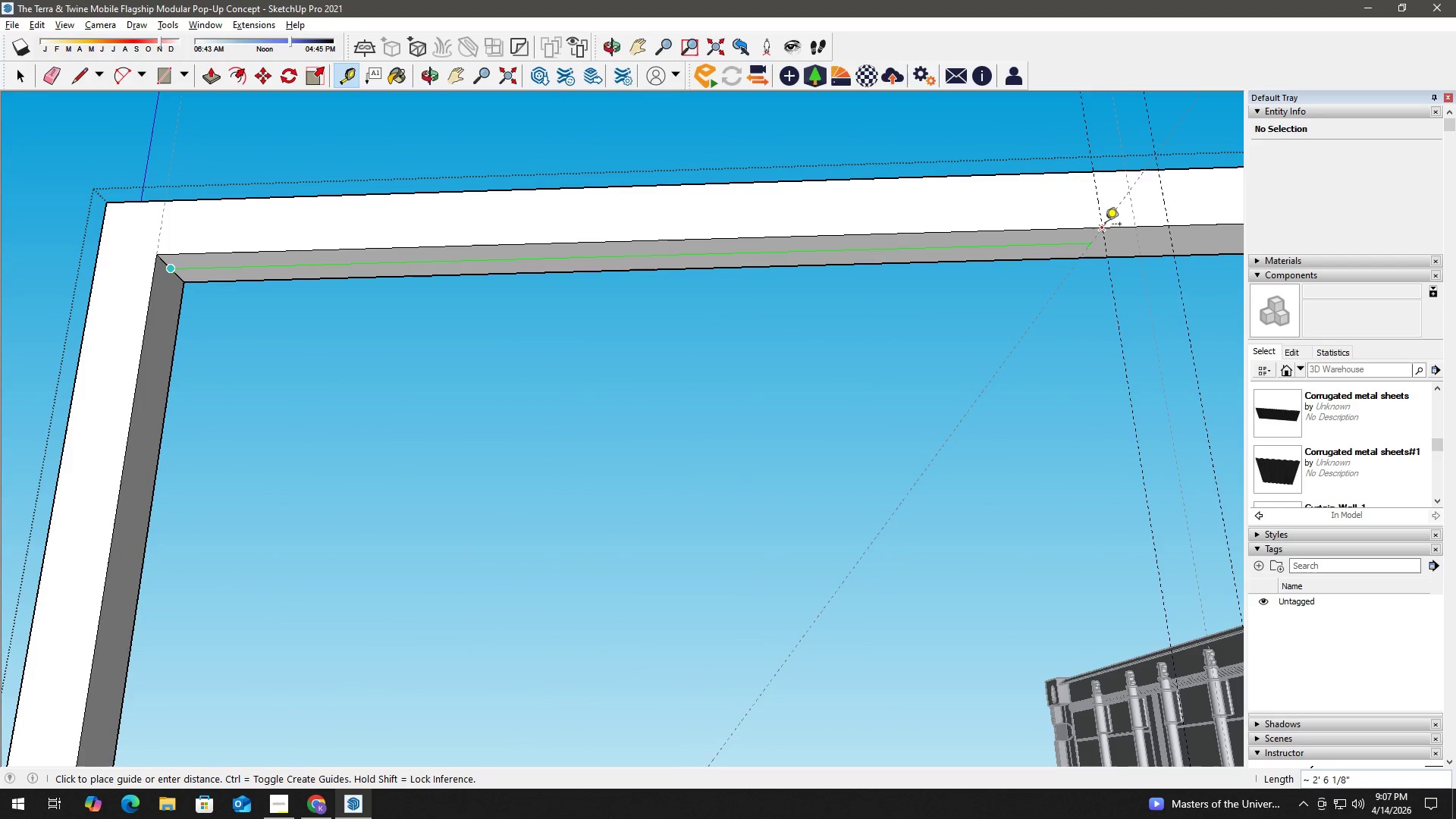 
scroll: coordinate [176, 266], scroll_direction: up, amount: 5.0
 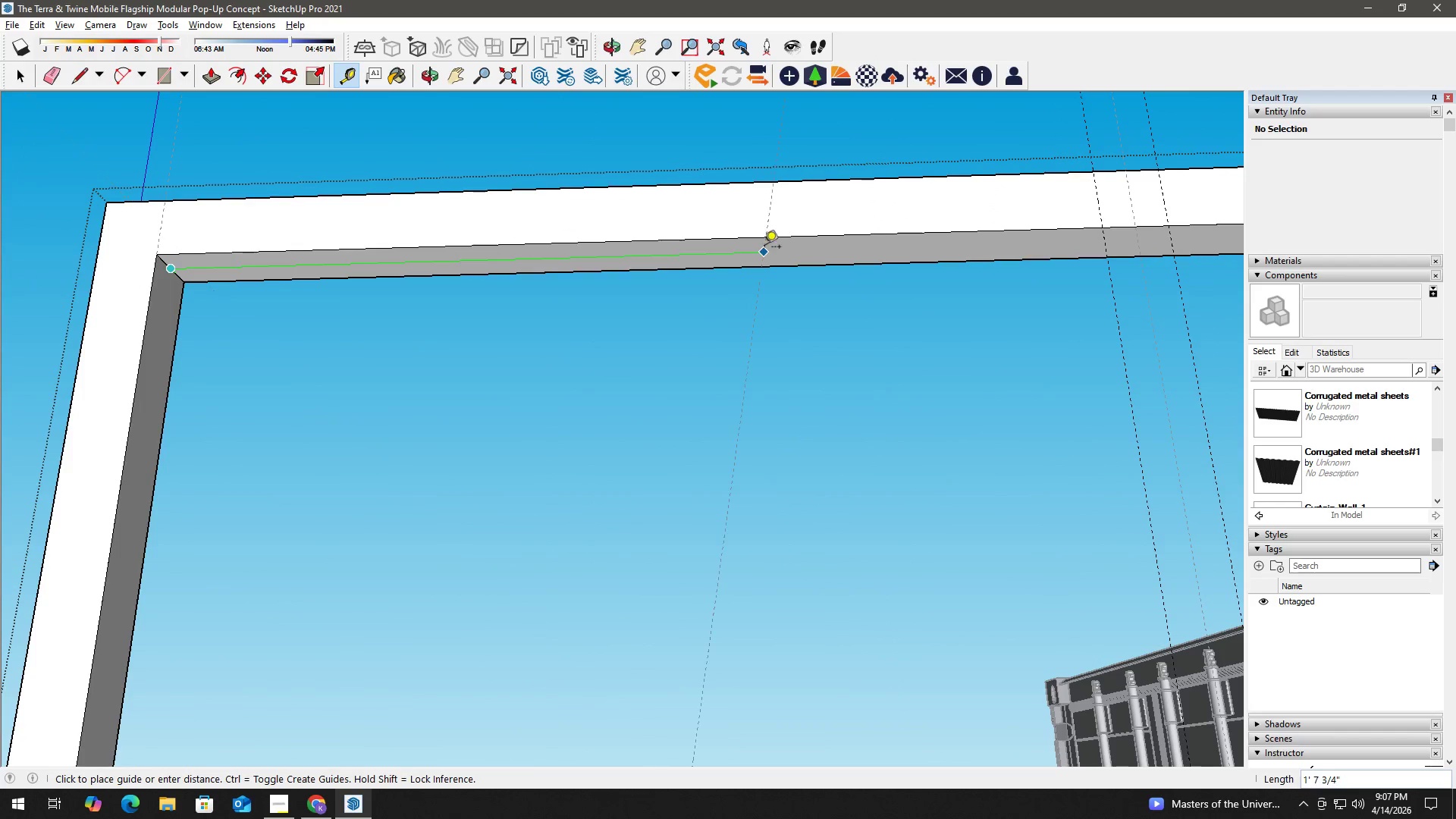 
left_click([1104, 225])
 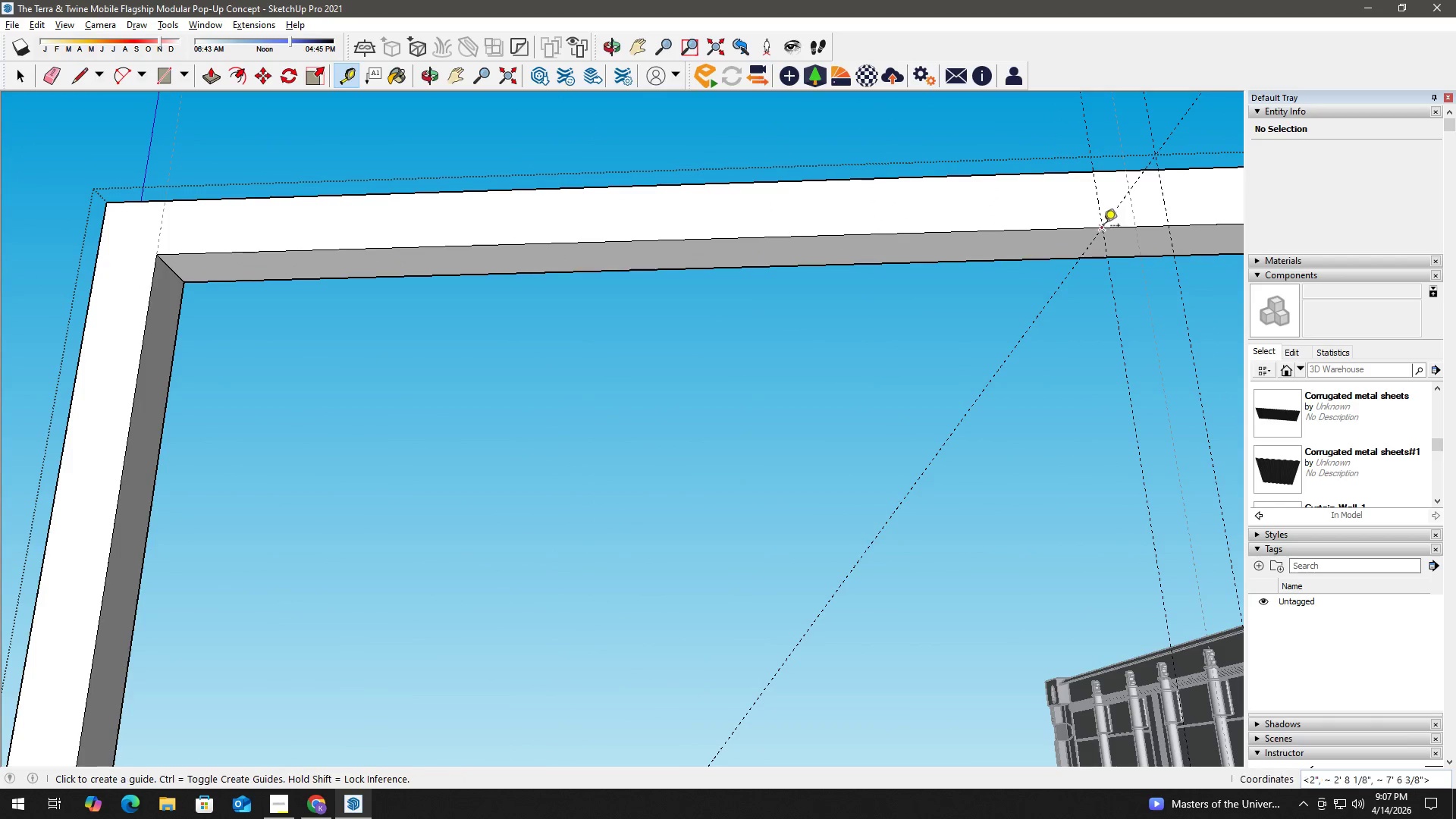 
key(Space)
 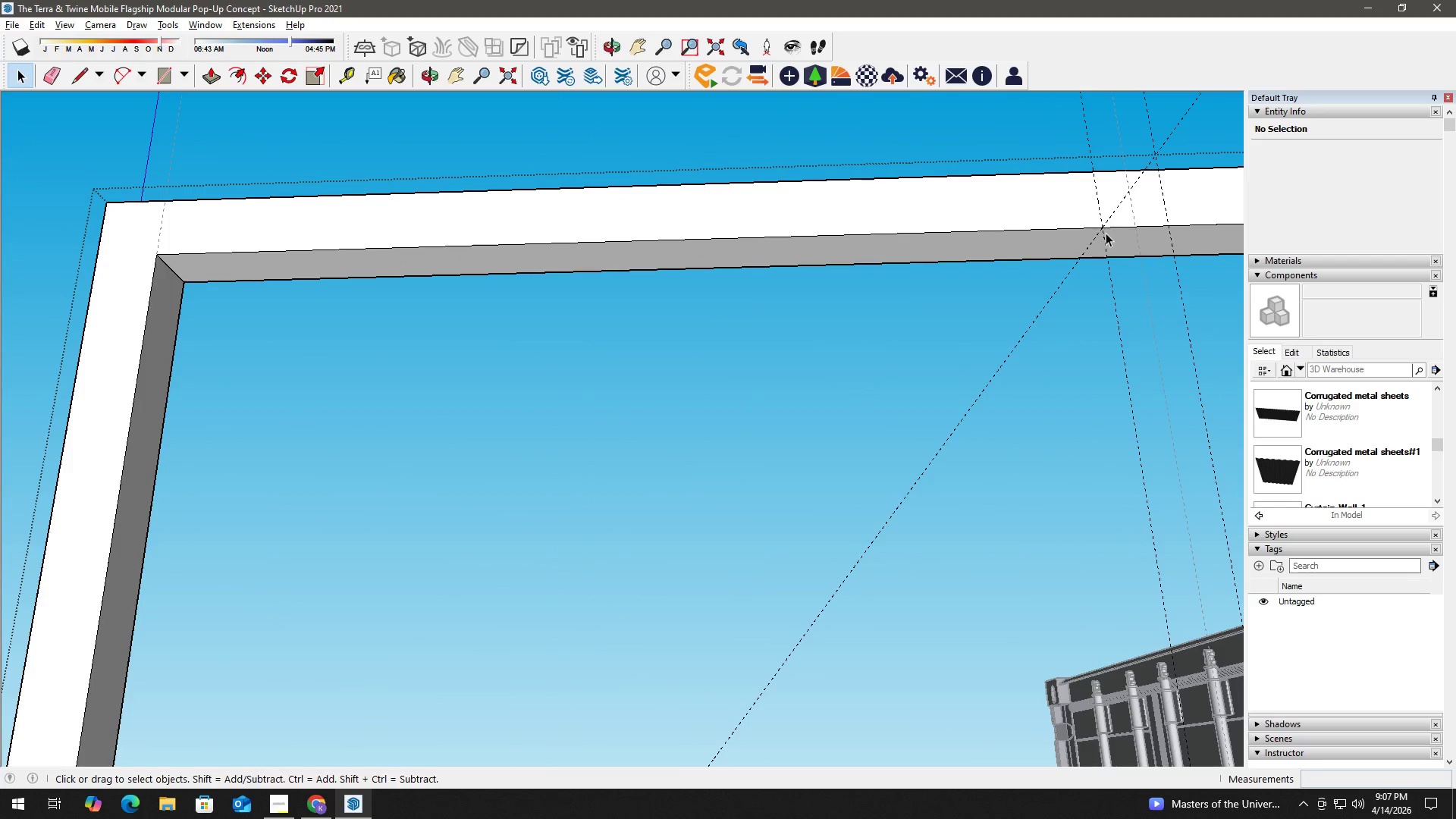 
key(R)
 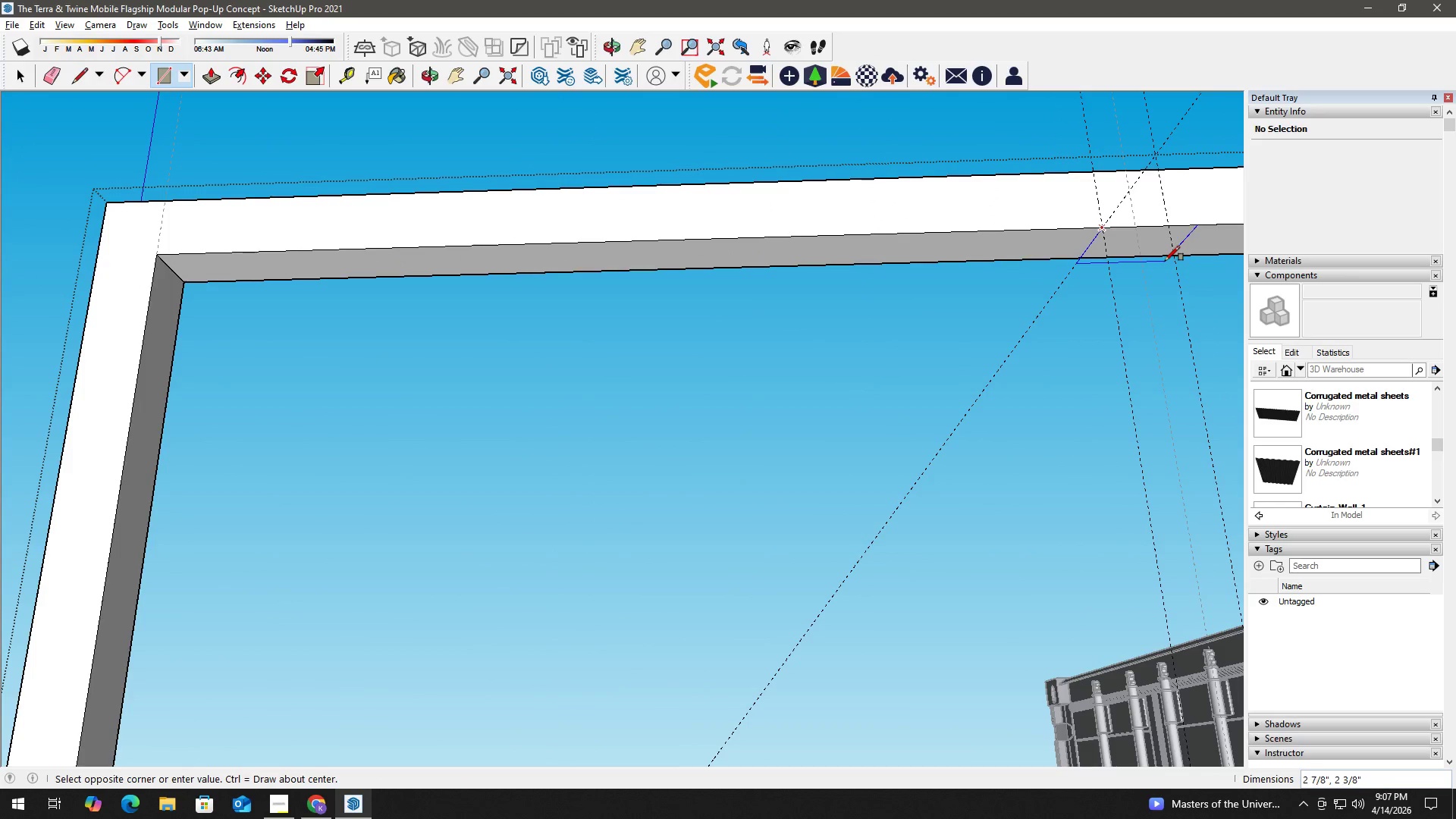 
key(Space)
 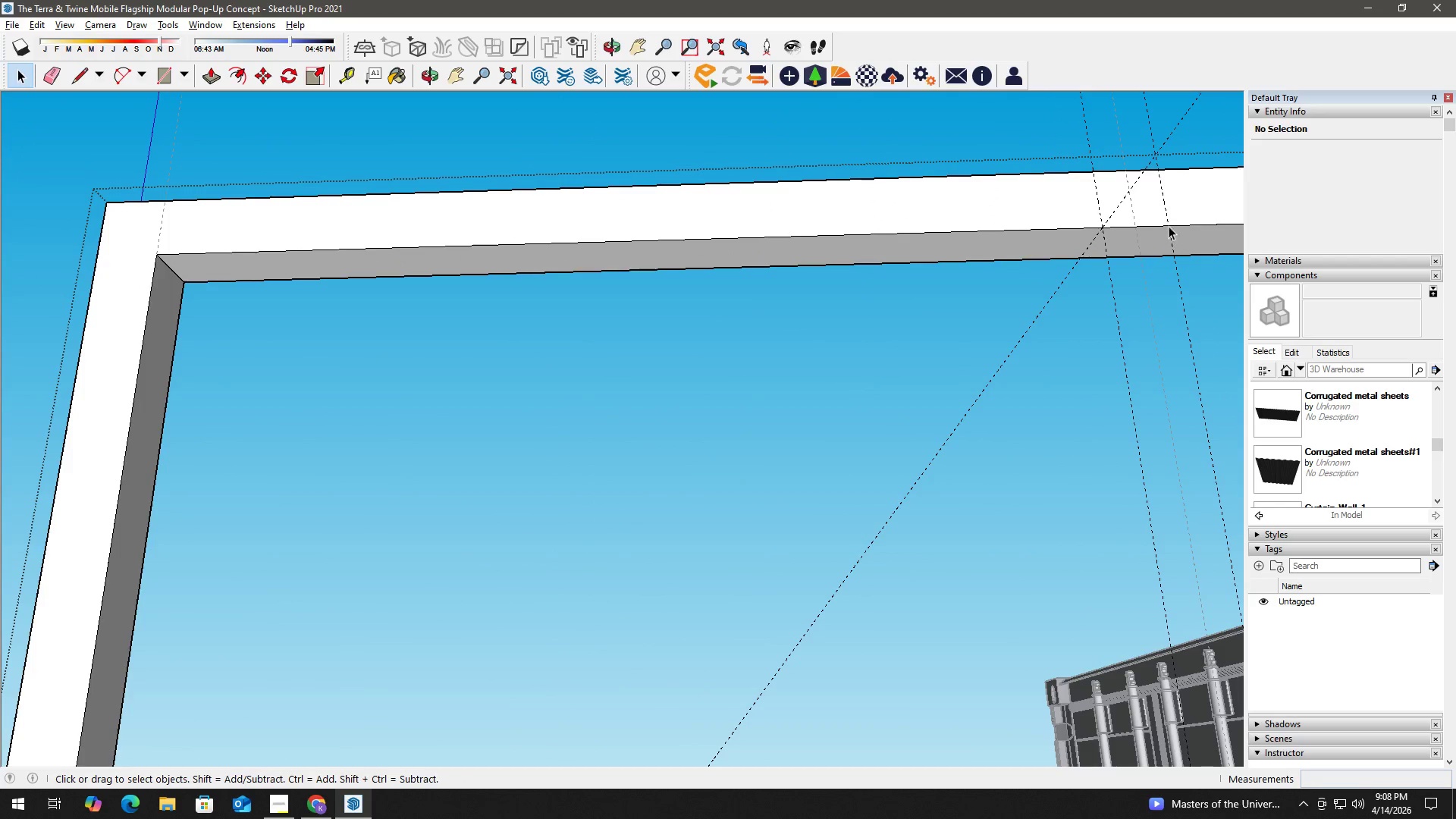 
key(R)
 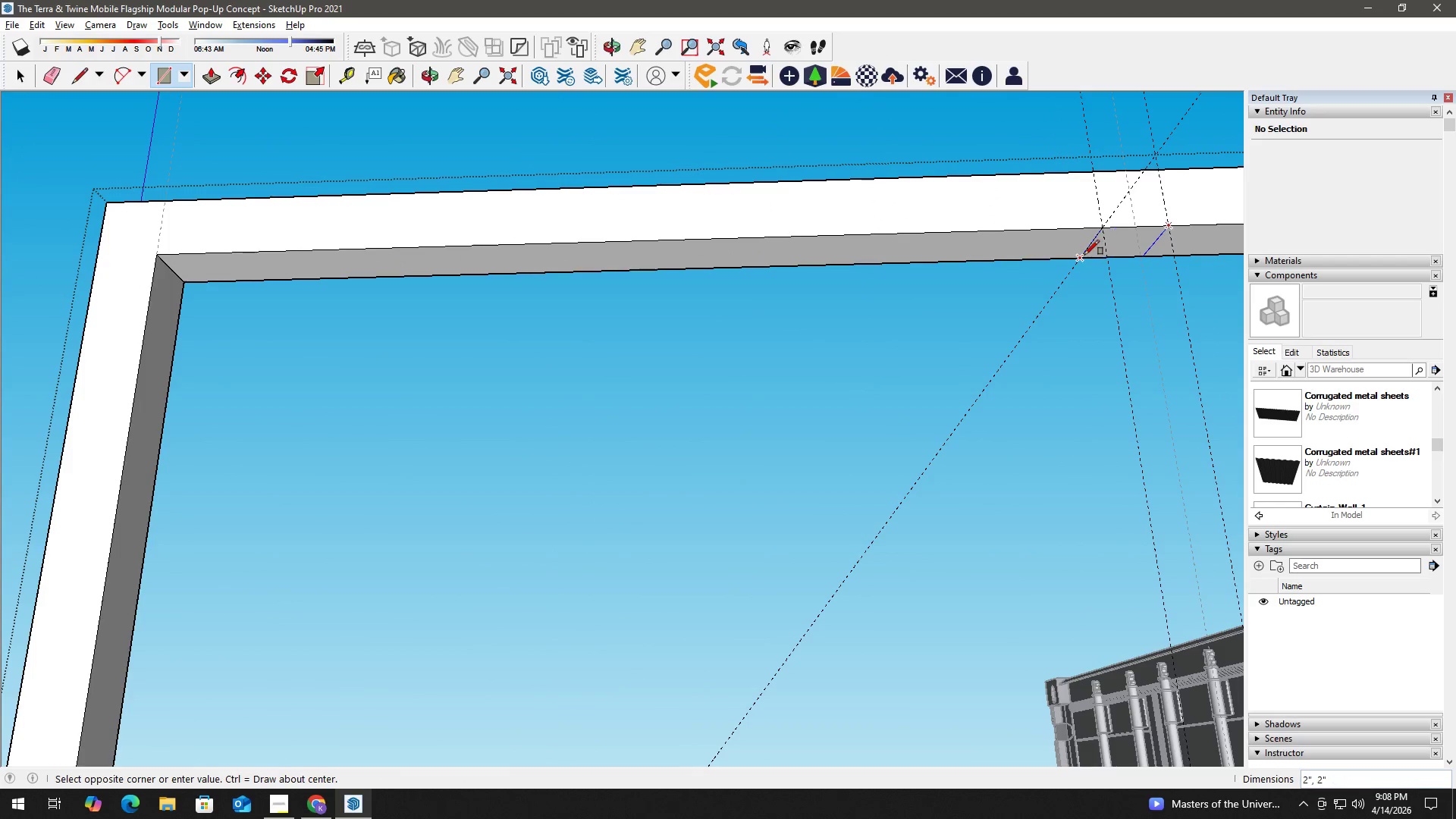 
left_click([1084, 255])
 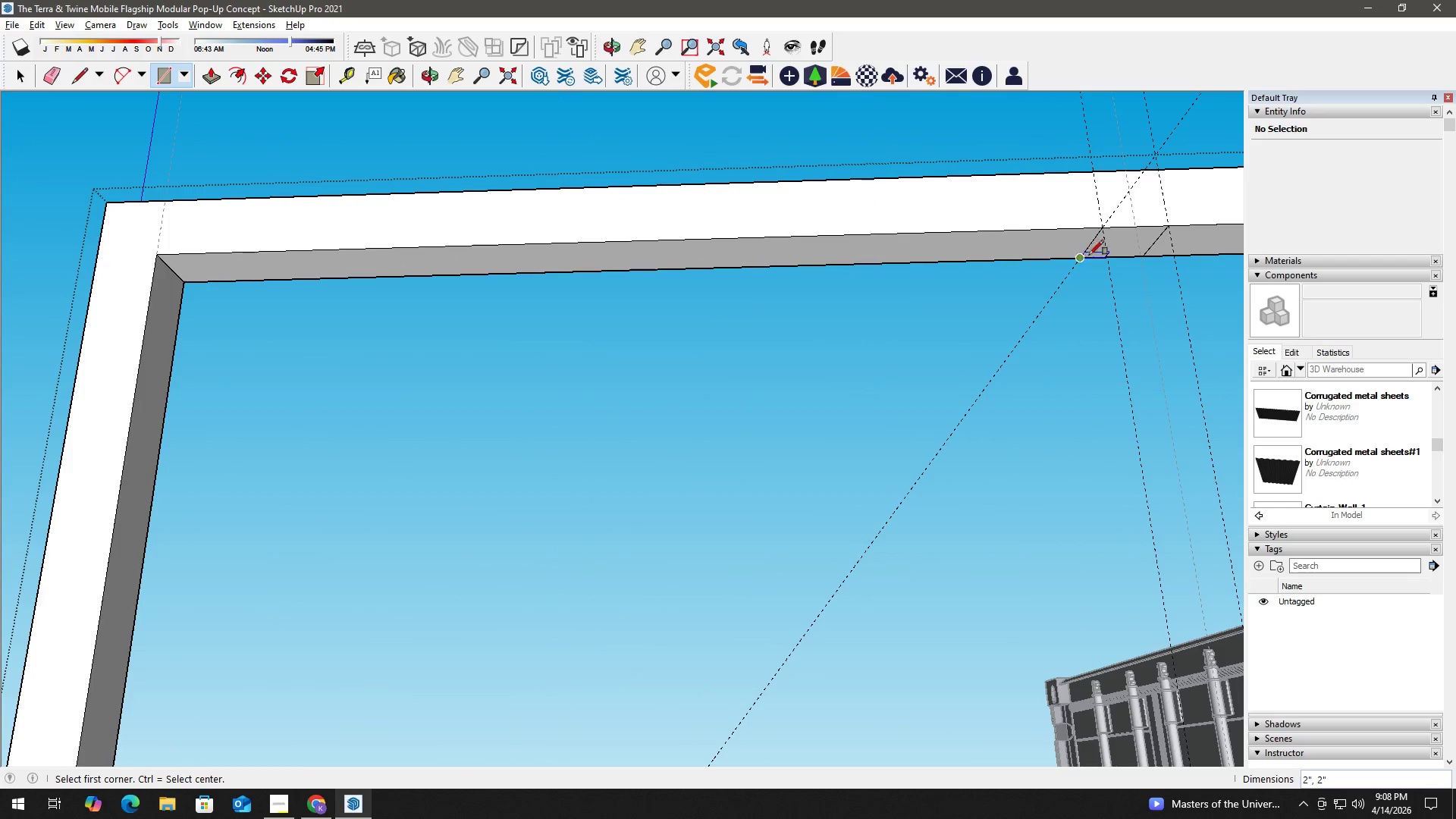 
key(Space)
 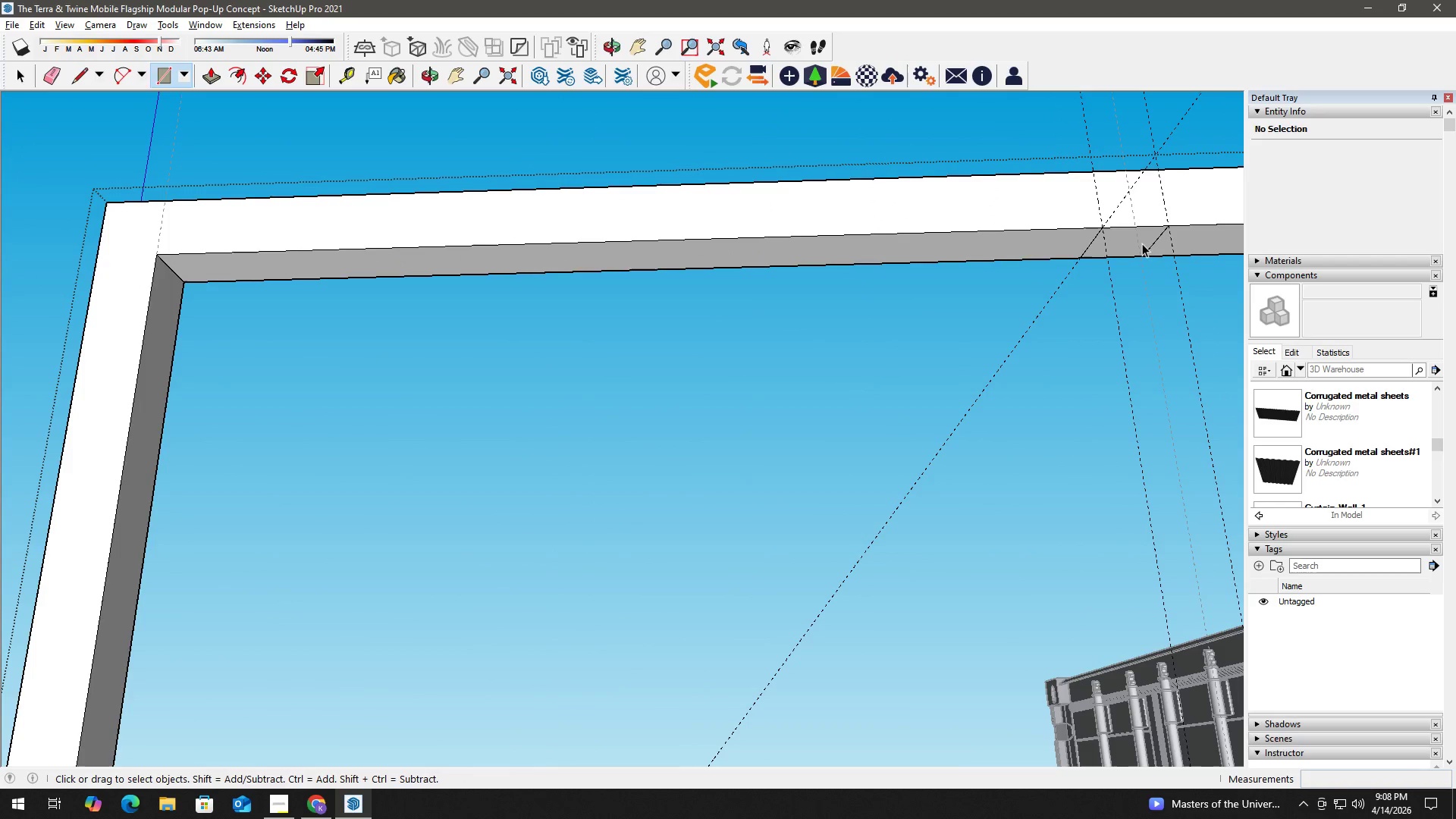 
double_click([1142, 243])
 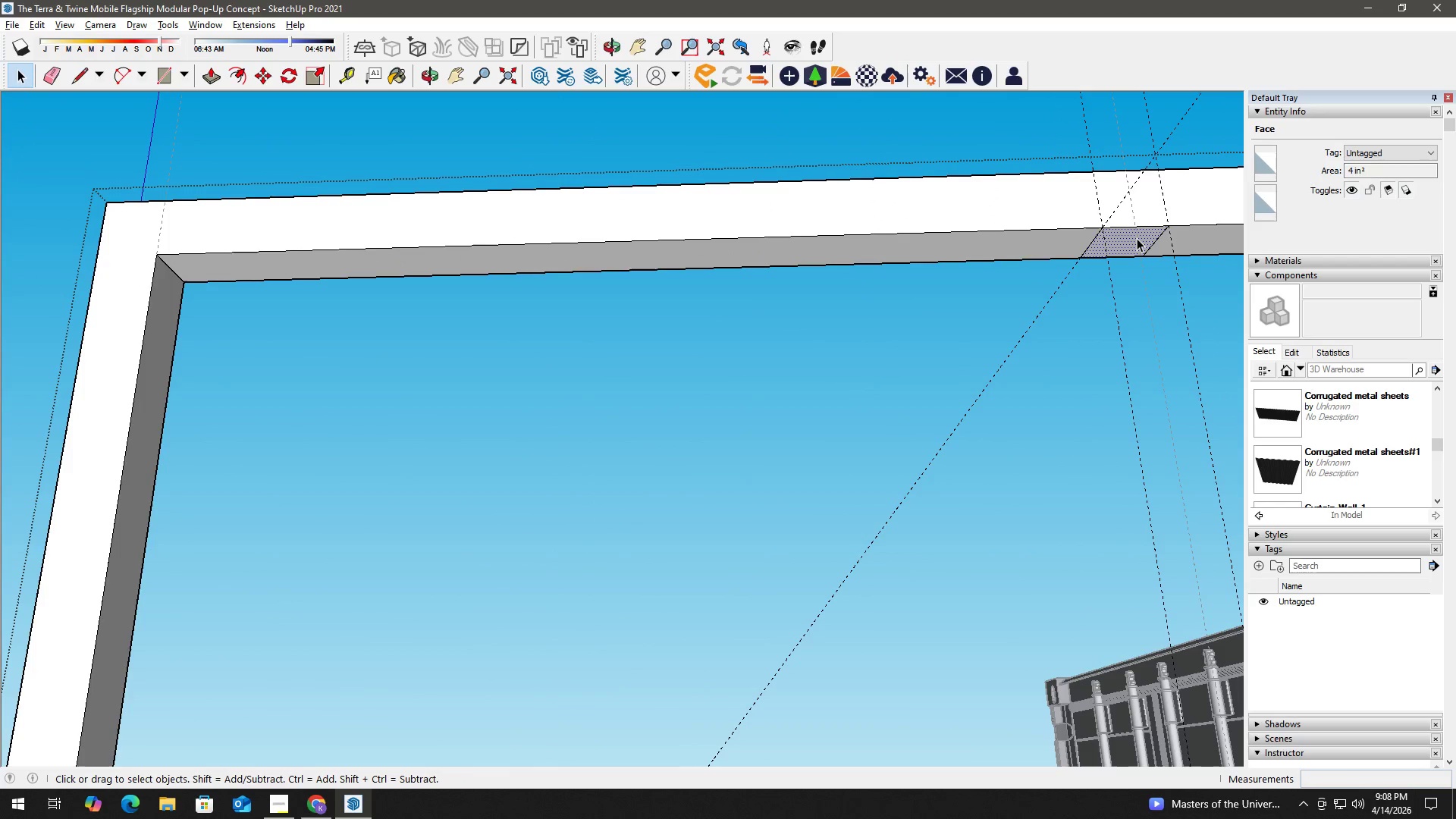 
key(P)
 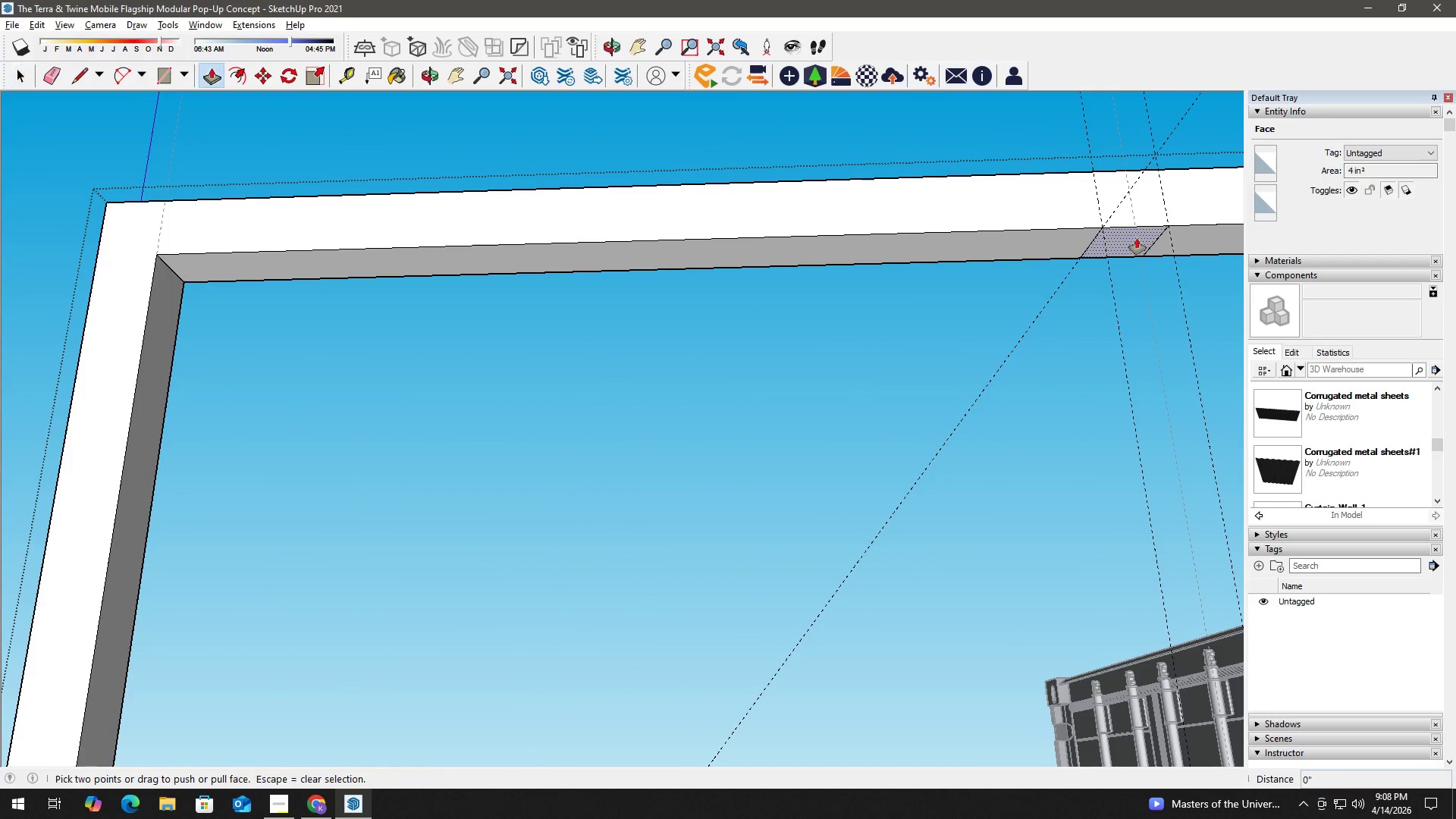 
left_click([1137, 238])
 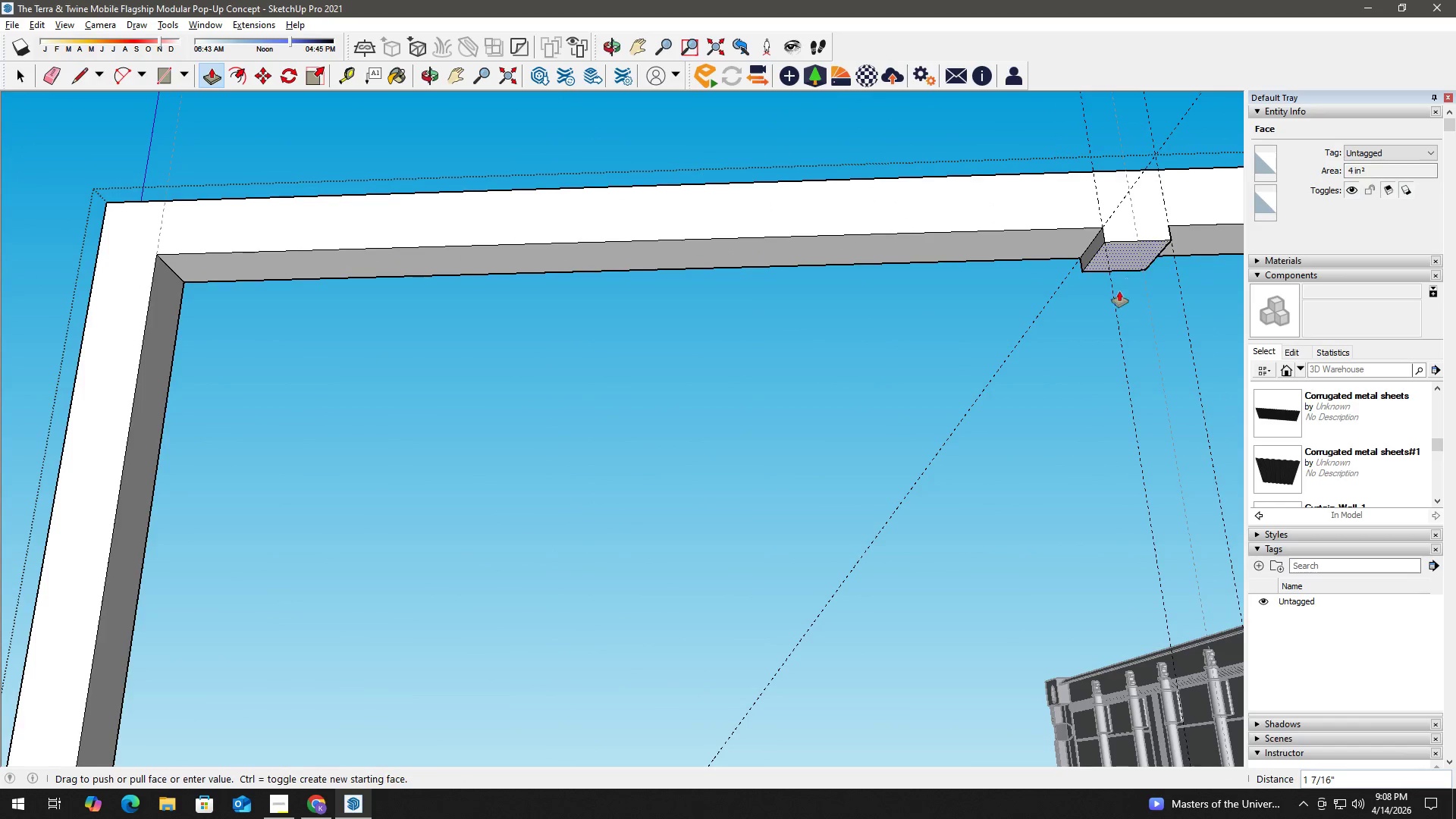 
hold_key(key=ShiftLeft, duration=1.59)
 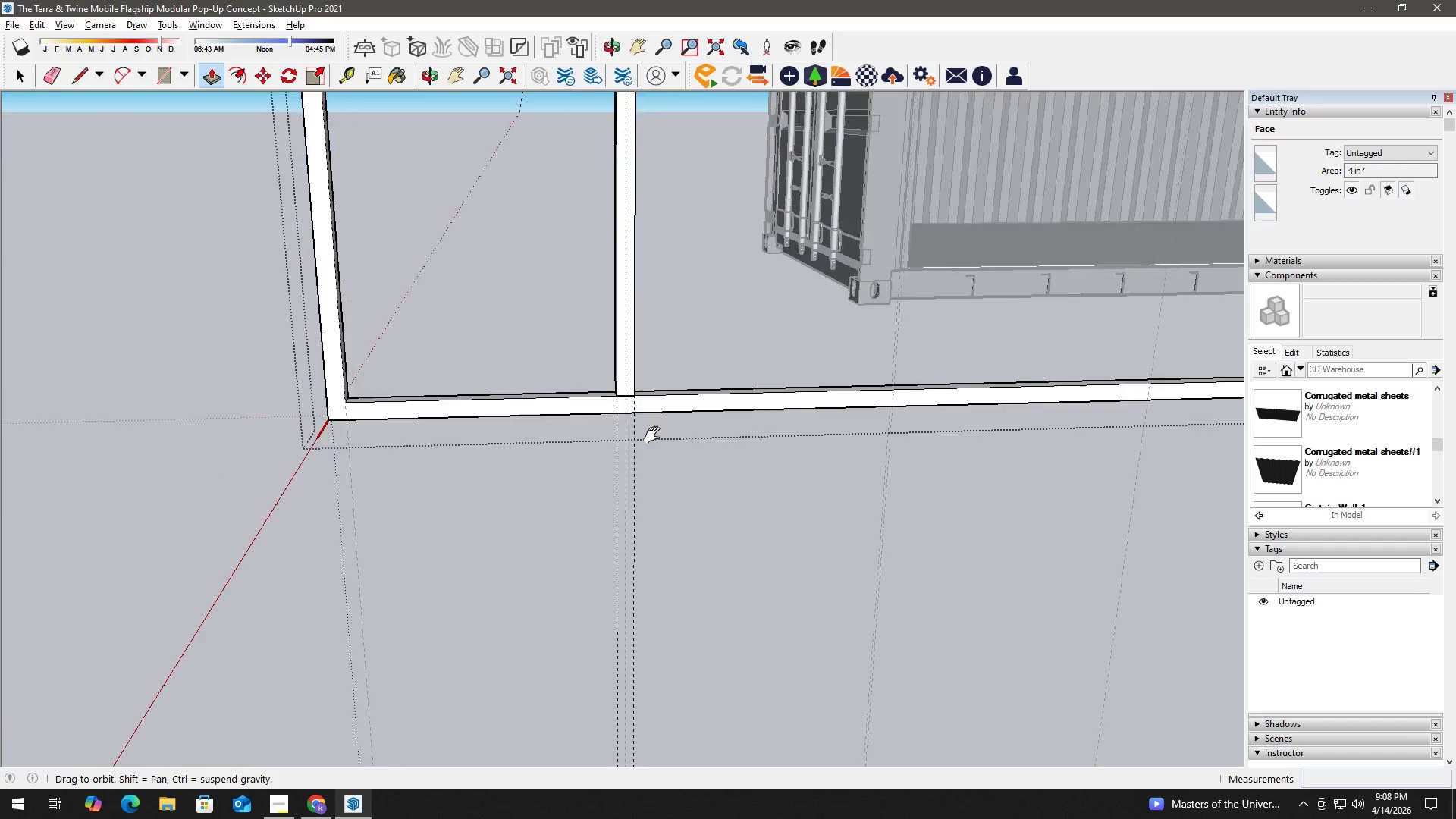 
scroll: coordinate [1050, 513], scroll_direction: down, amount: 12.0
 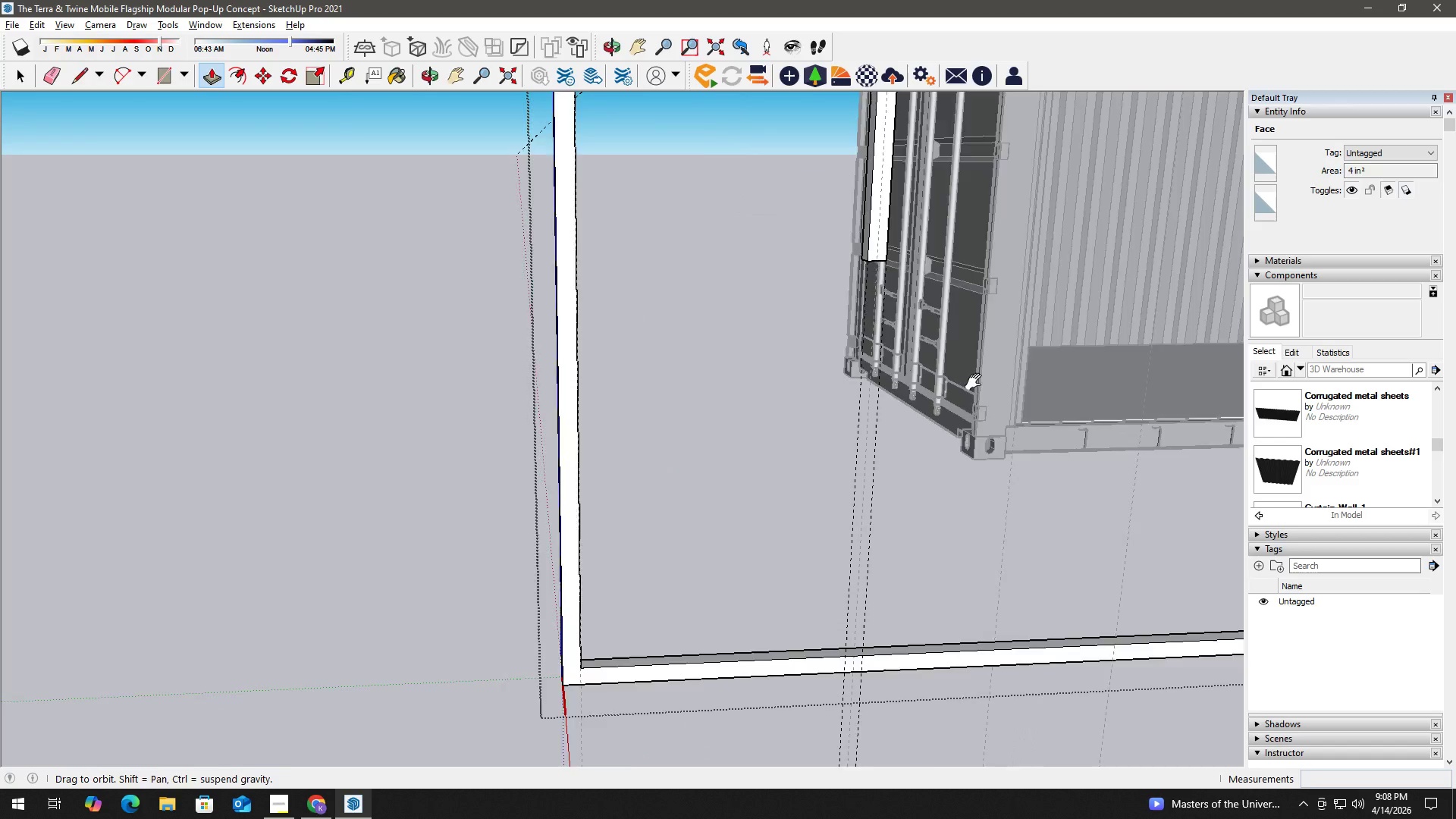 
key(Shift+ShiftLeft)
 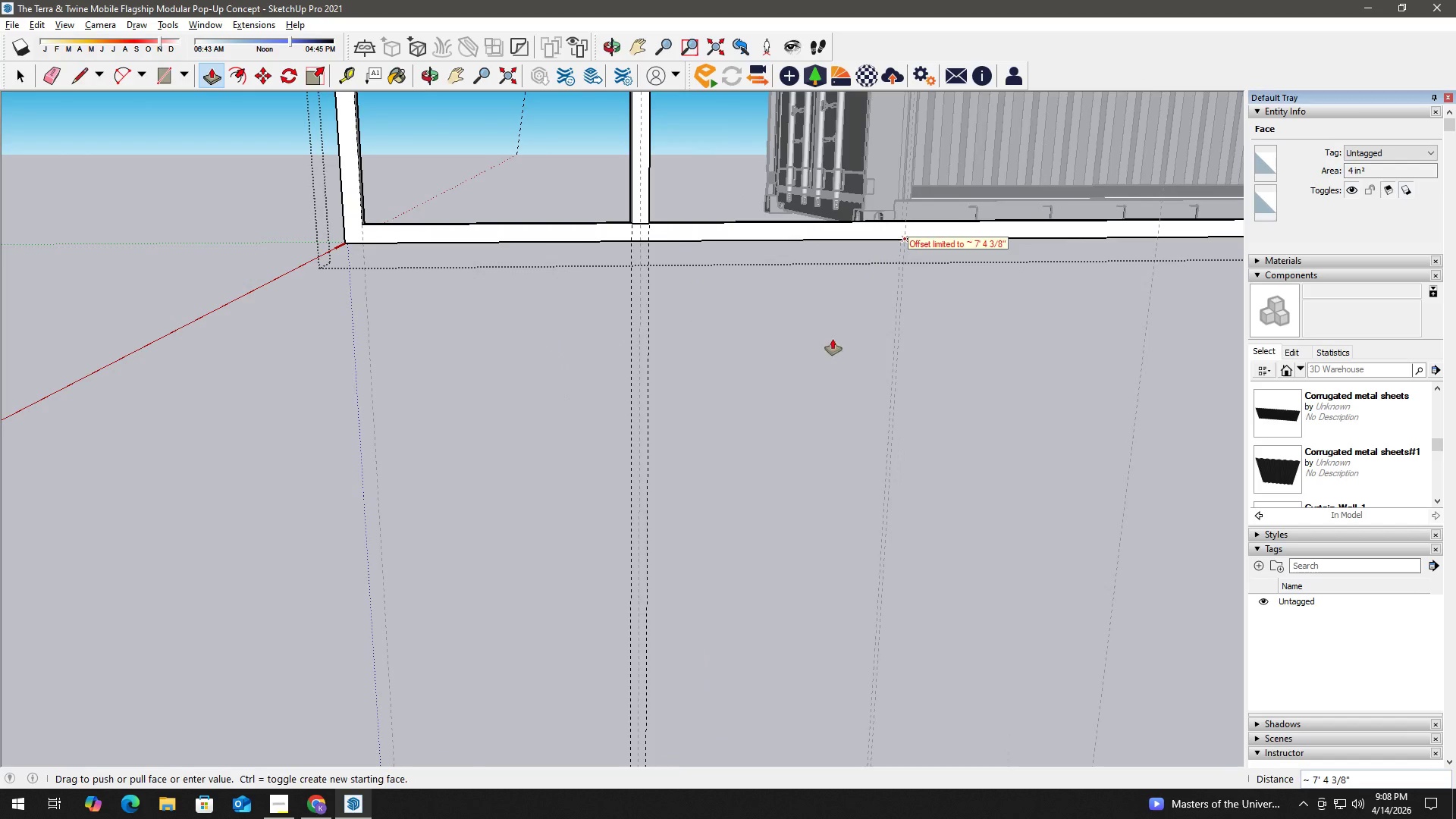 
key(Shift+ShiftLeft)
 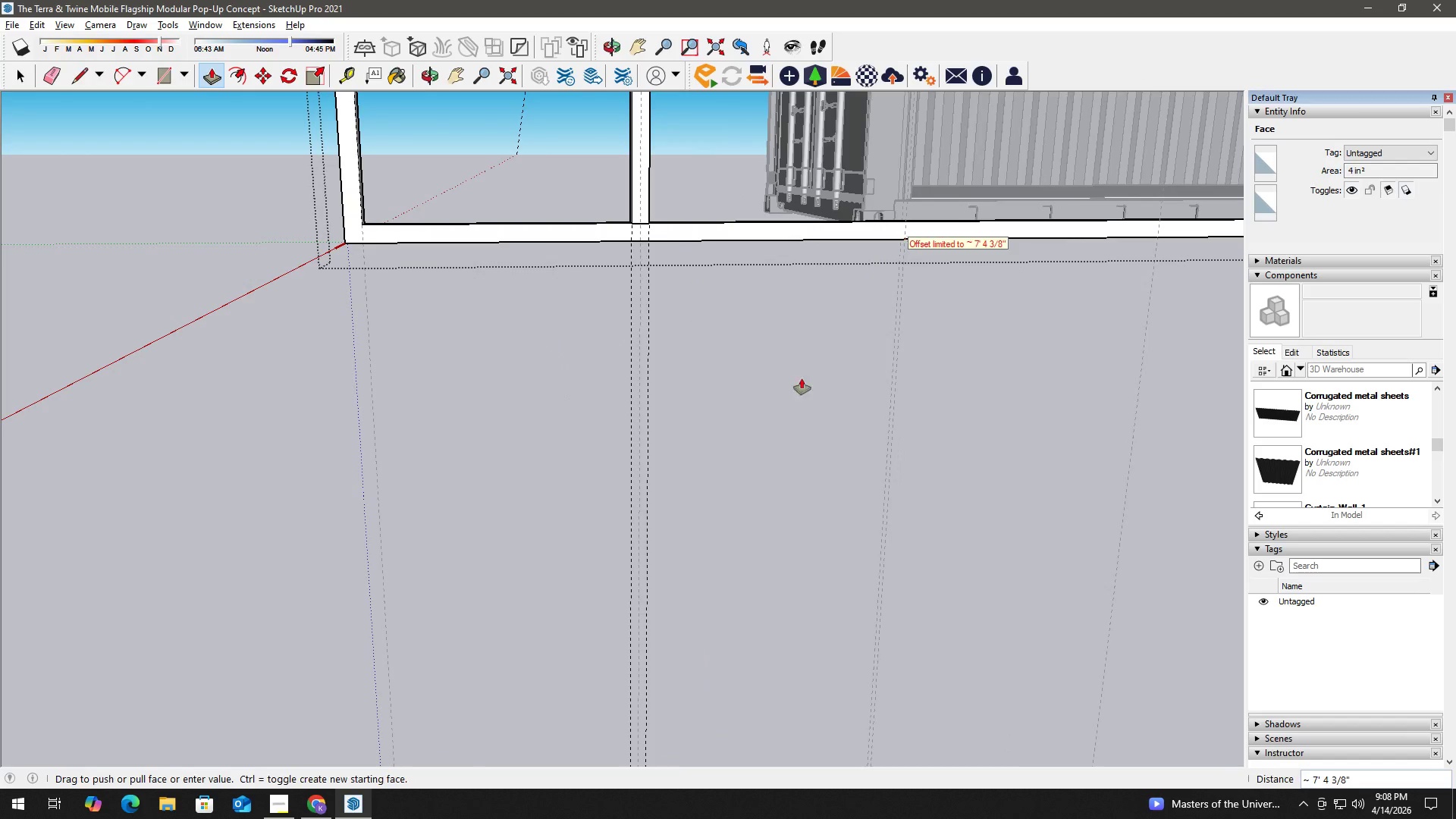 
key(Shift+ShiftLeft)
 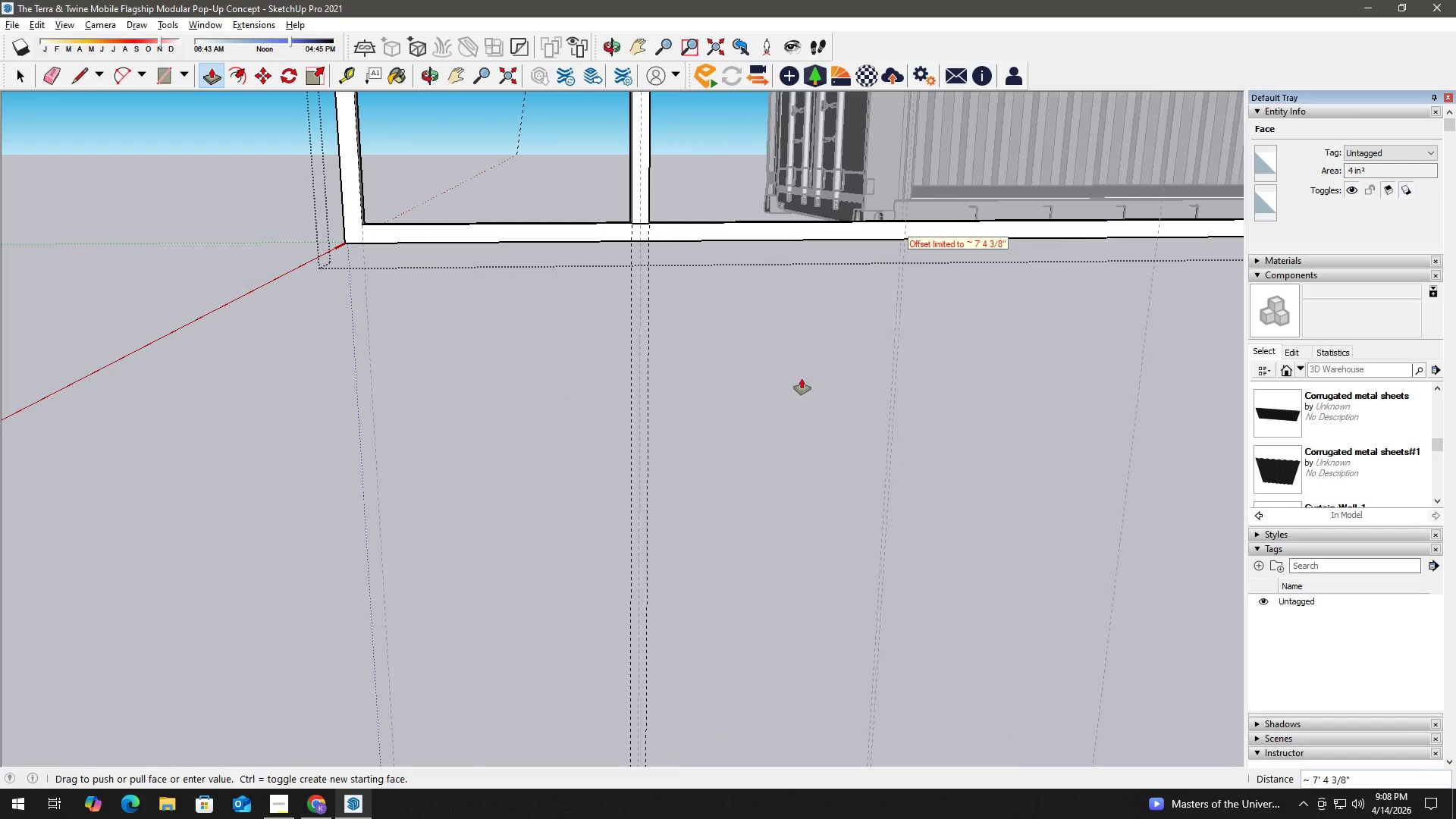 
key(Shift+ShiftLeft)
 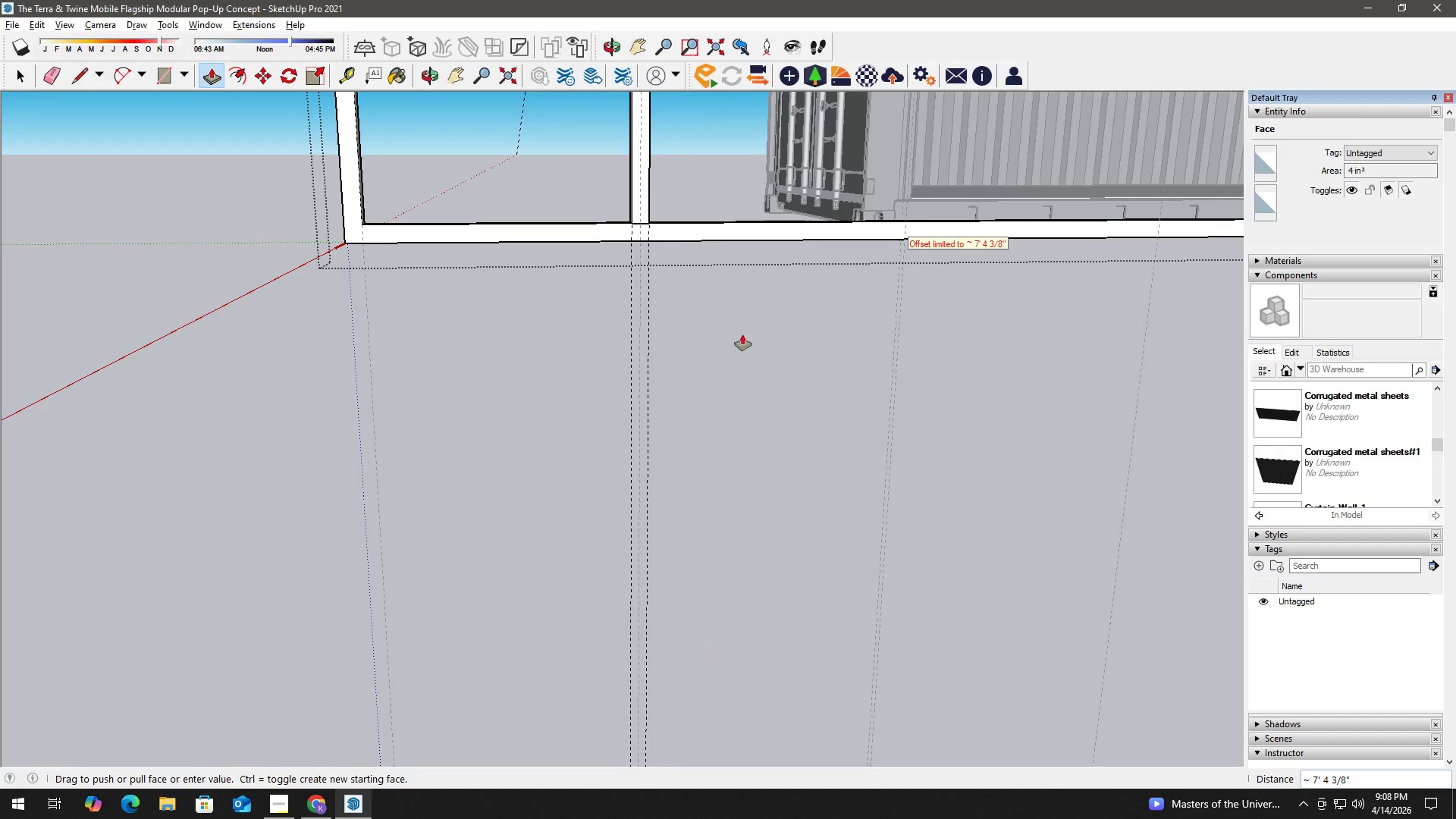 
key(Shift+ShiftLeft)
 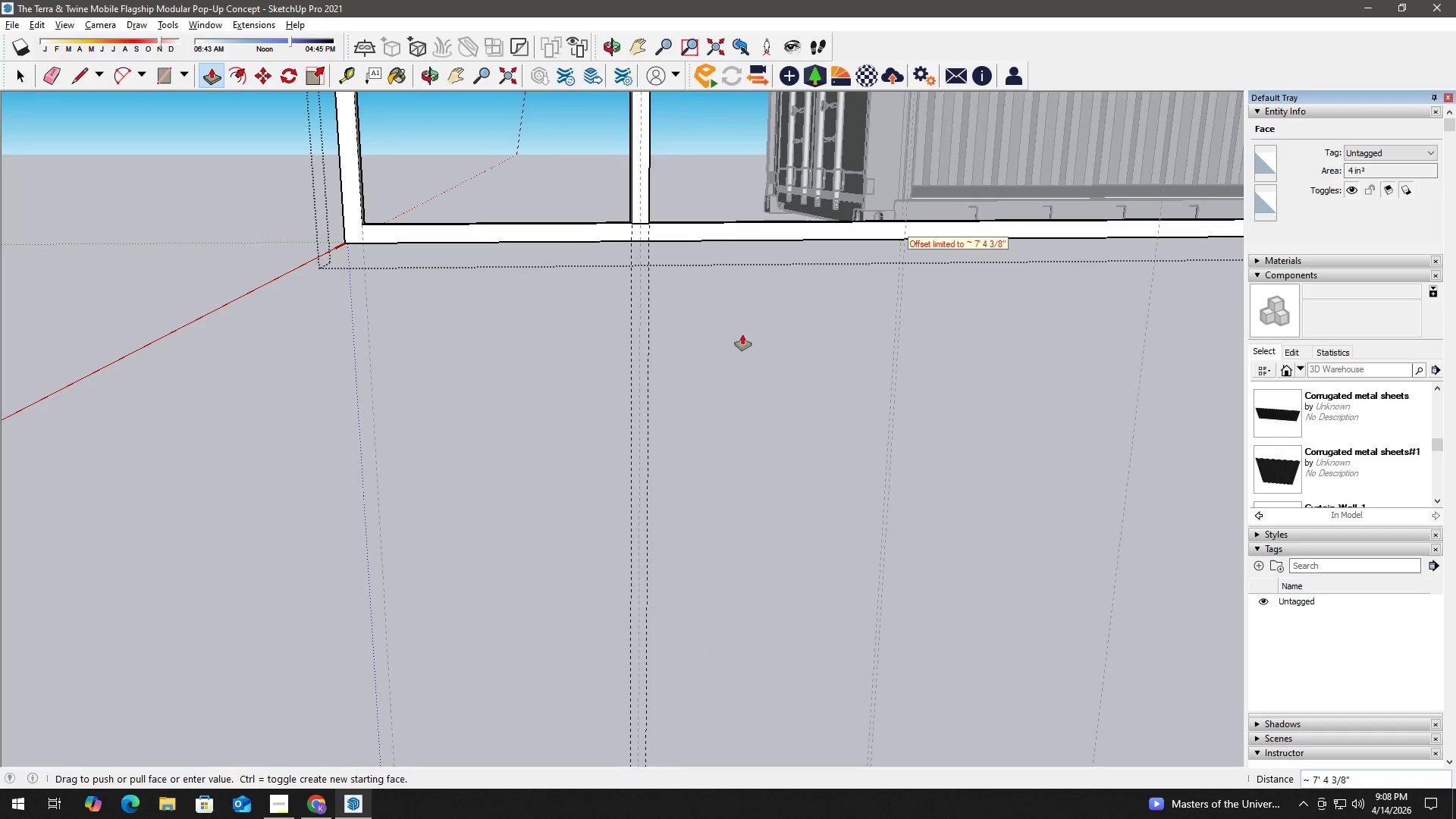 
key(Shift+ShiftLeft)
 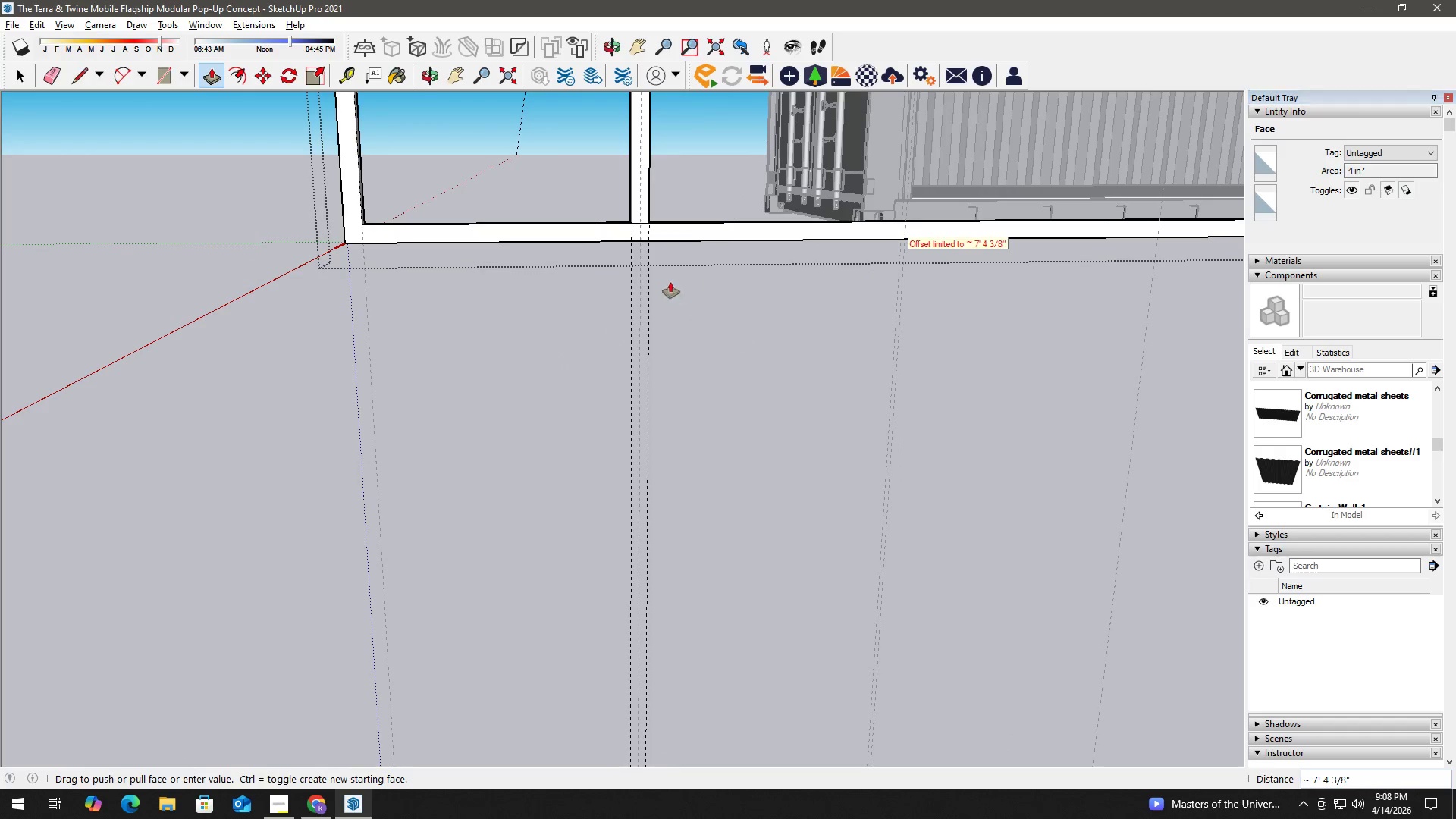 
hold_key(key=ShiftLeft, duration=0.34)
 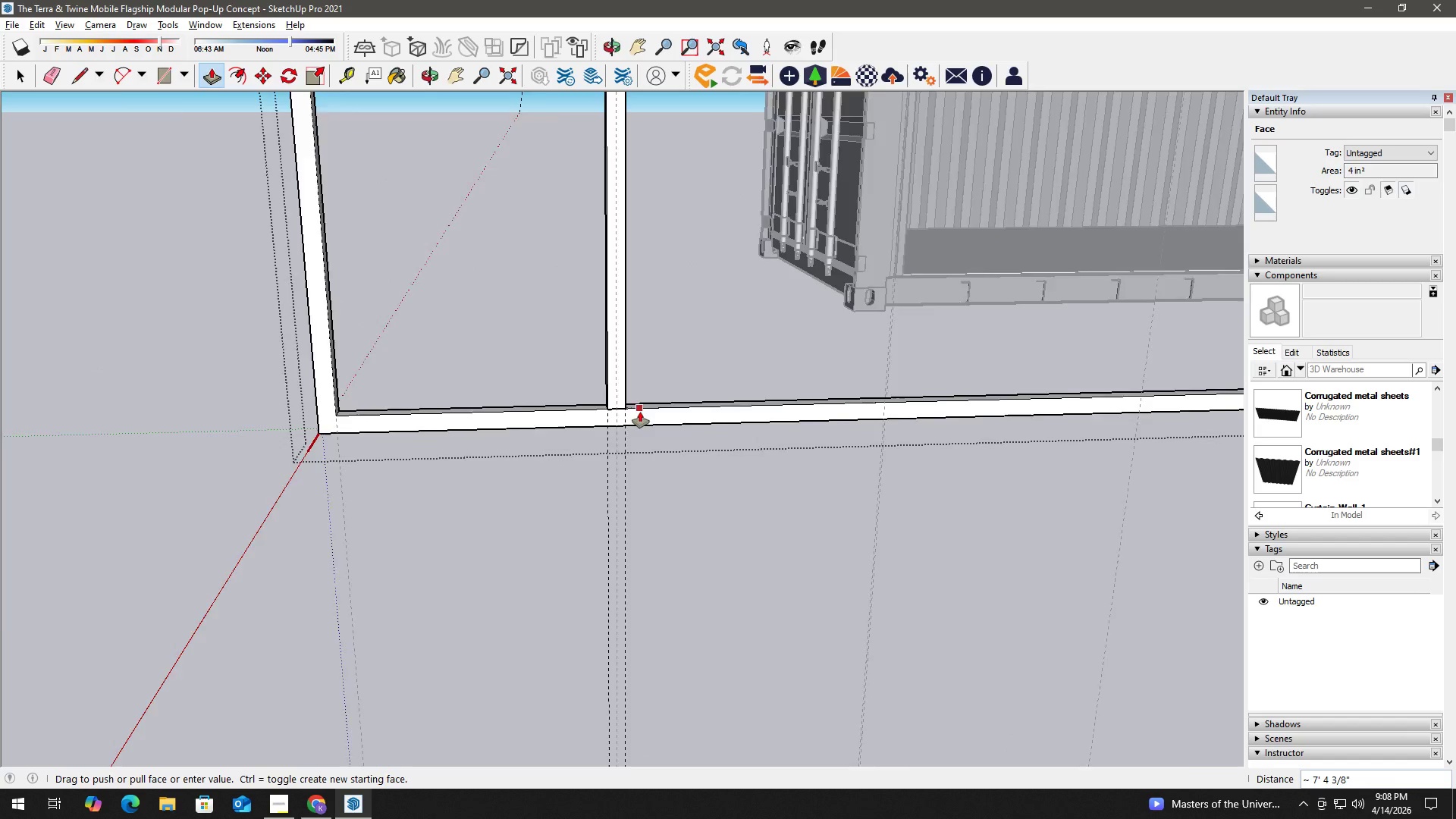 
scroll: coordinate [640, 409], scroll_direction: up, amount: 3.0
 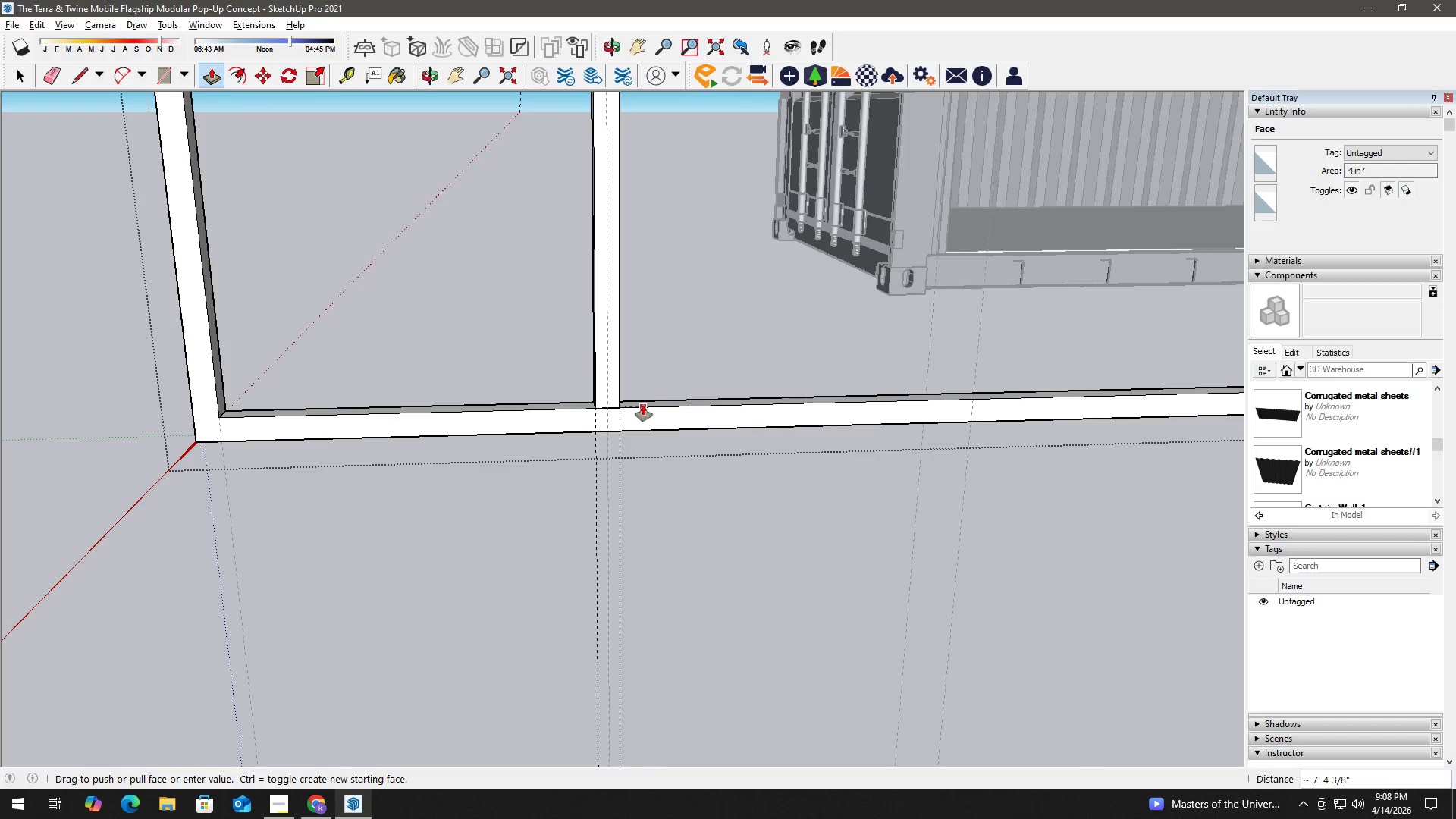 
left_click([643, 405])
 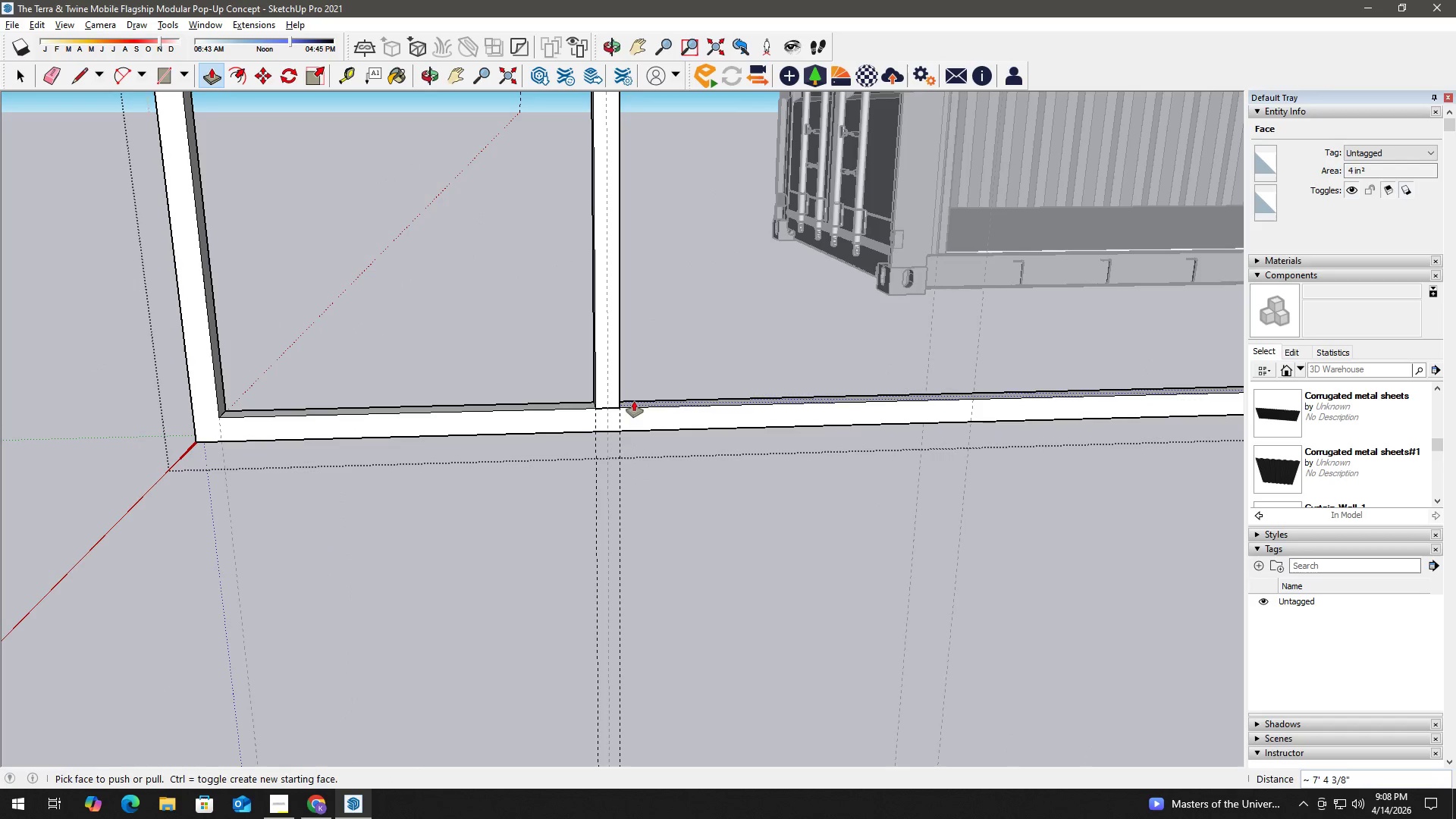 
key(Space)
 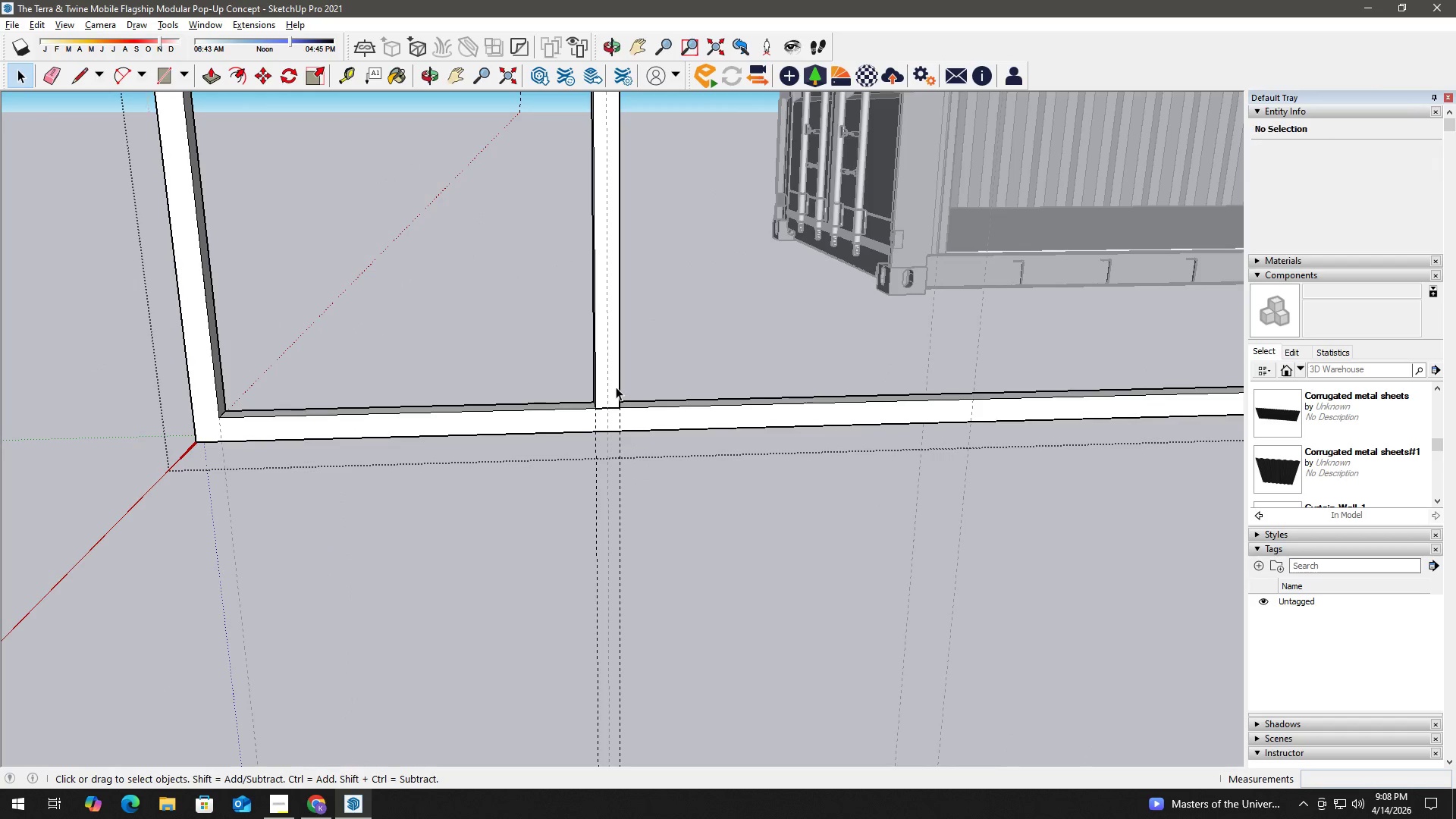 
double_click([616, 387])
 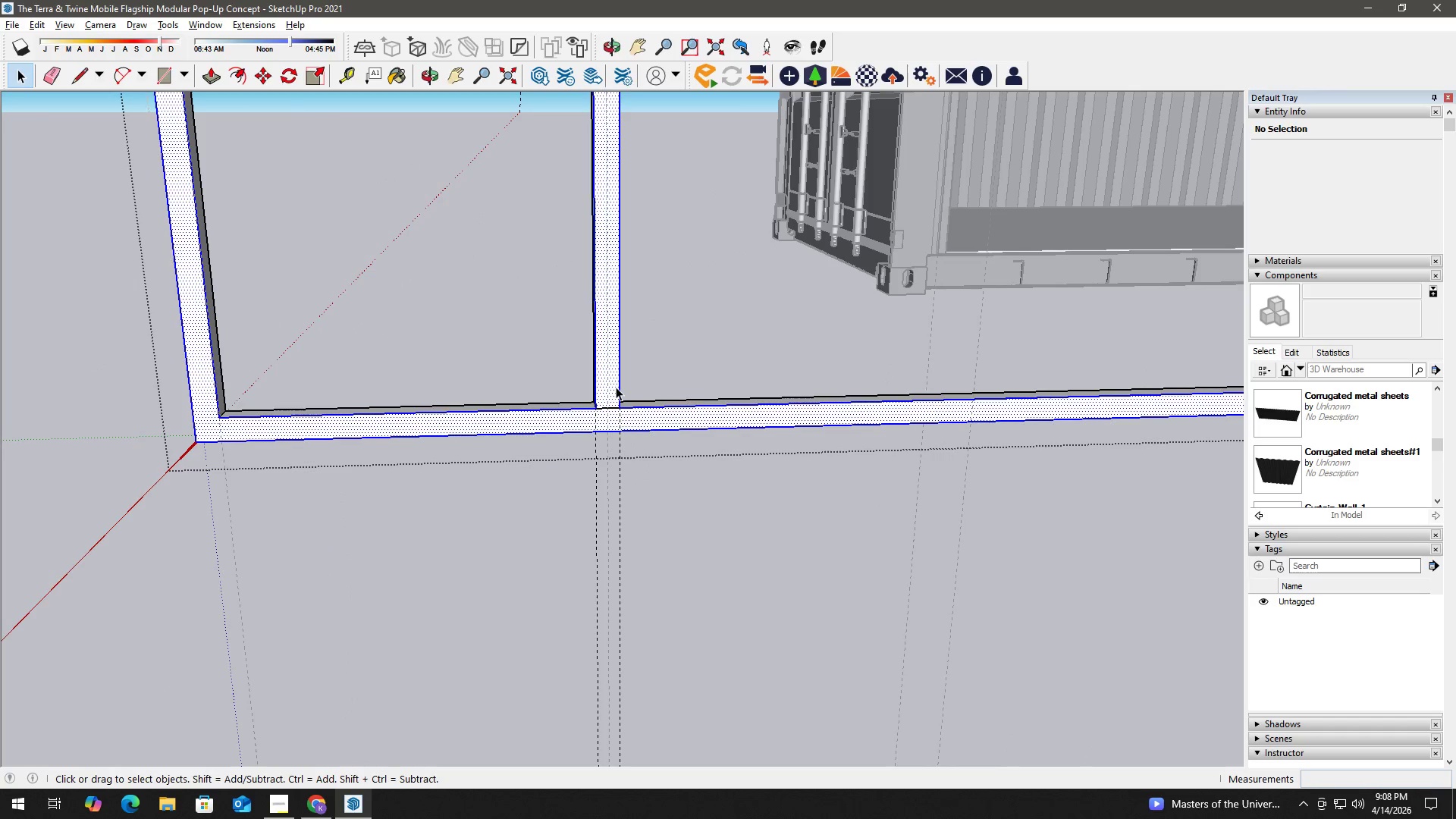 
triple_click([616, 387])
 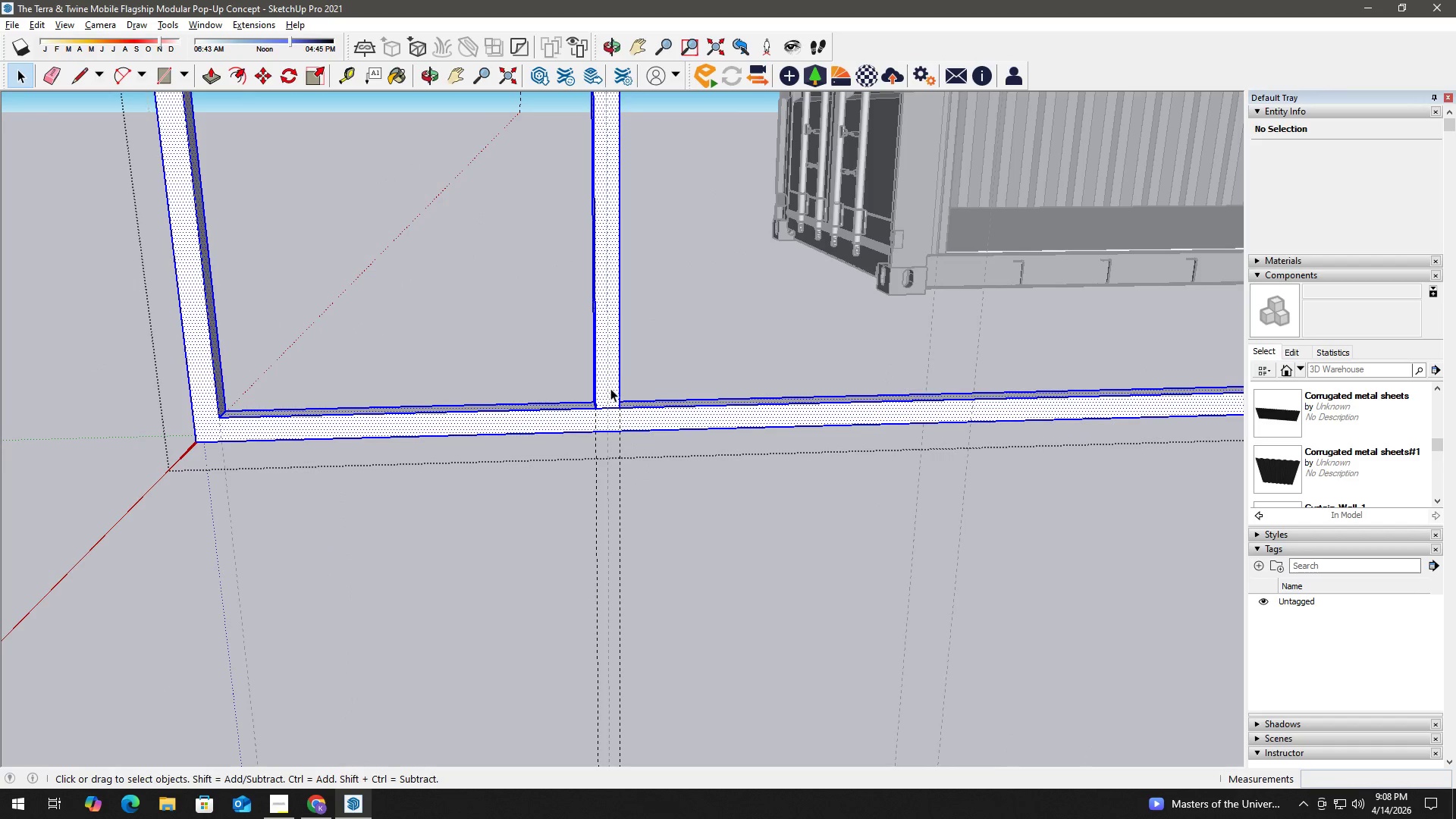 
left_click([610, 388])
 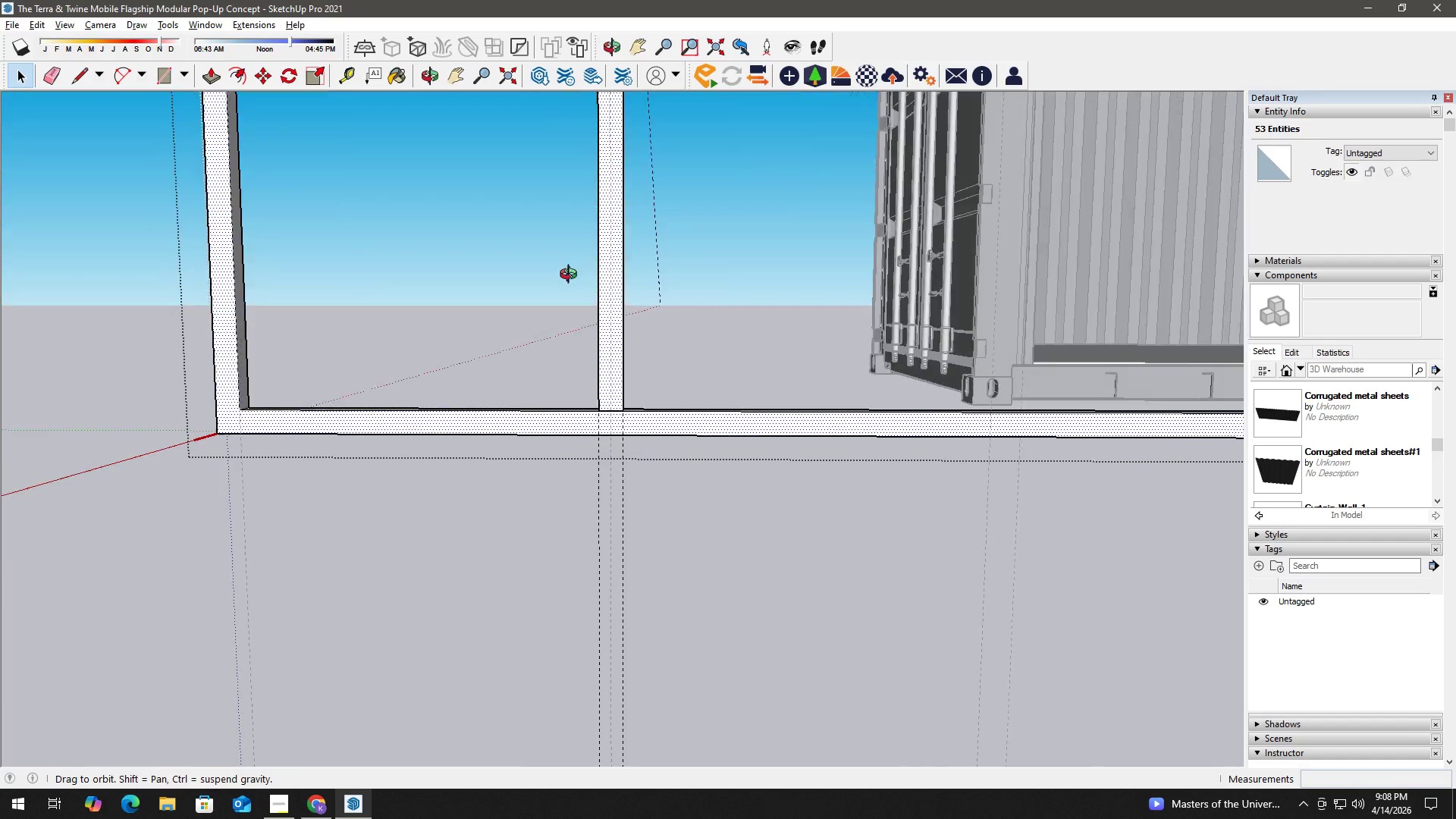 
key(Space)
 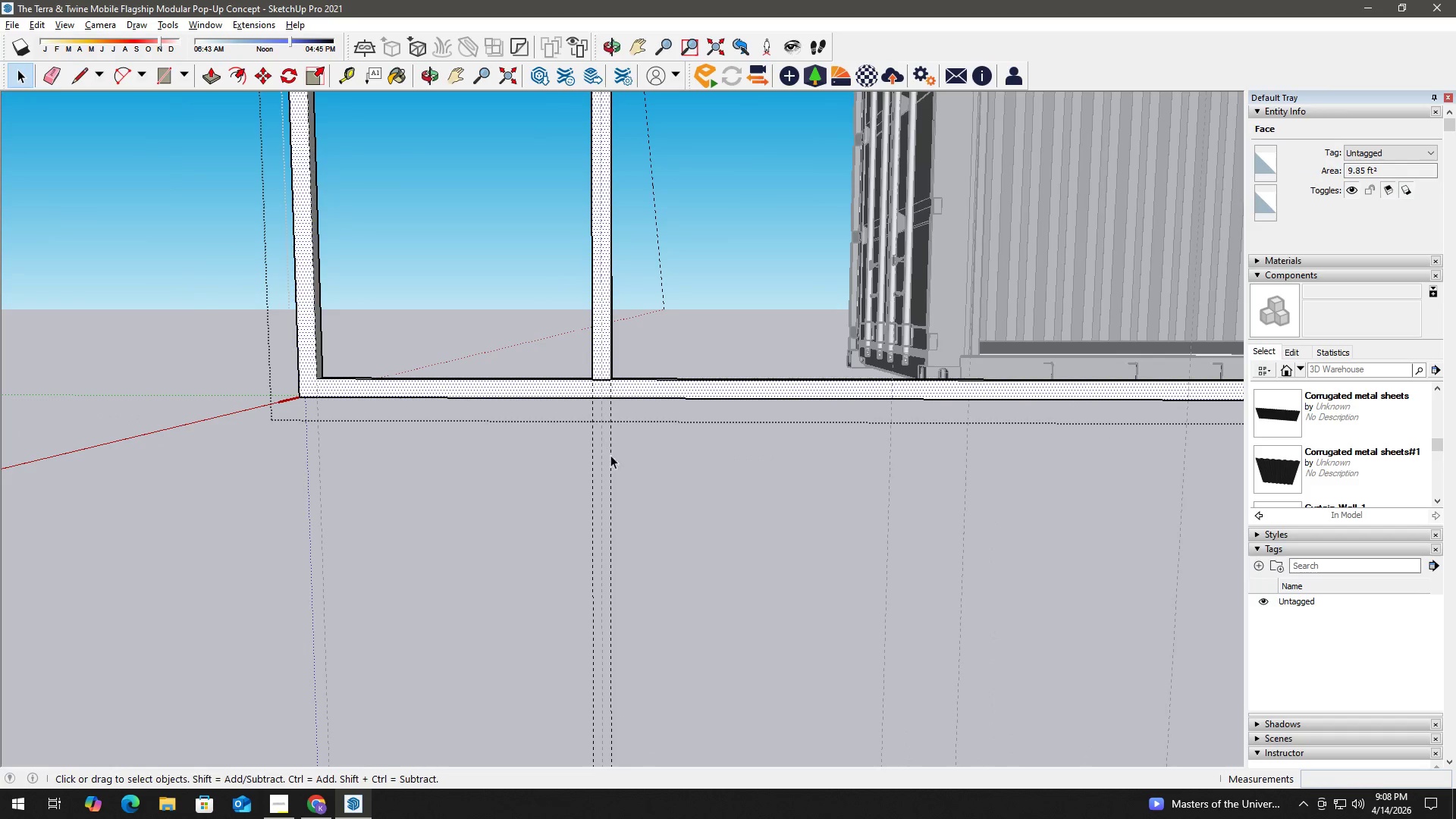 
key(E)
 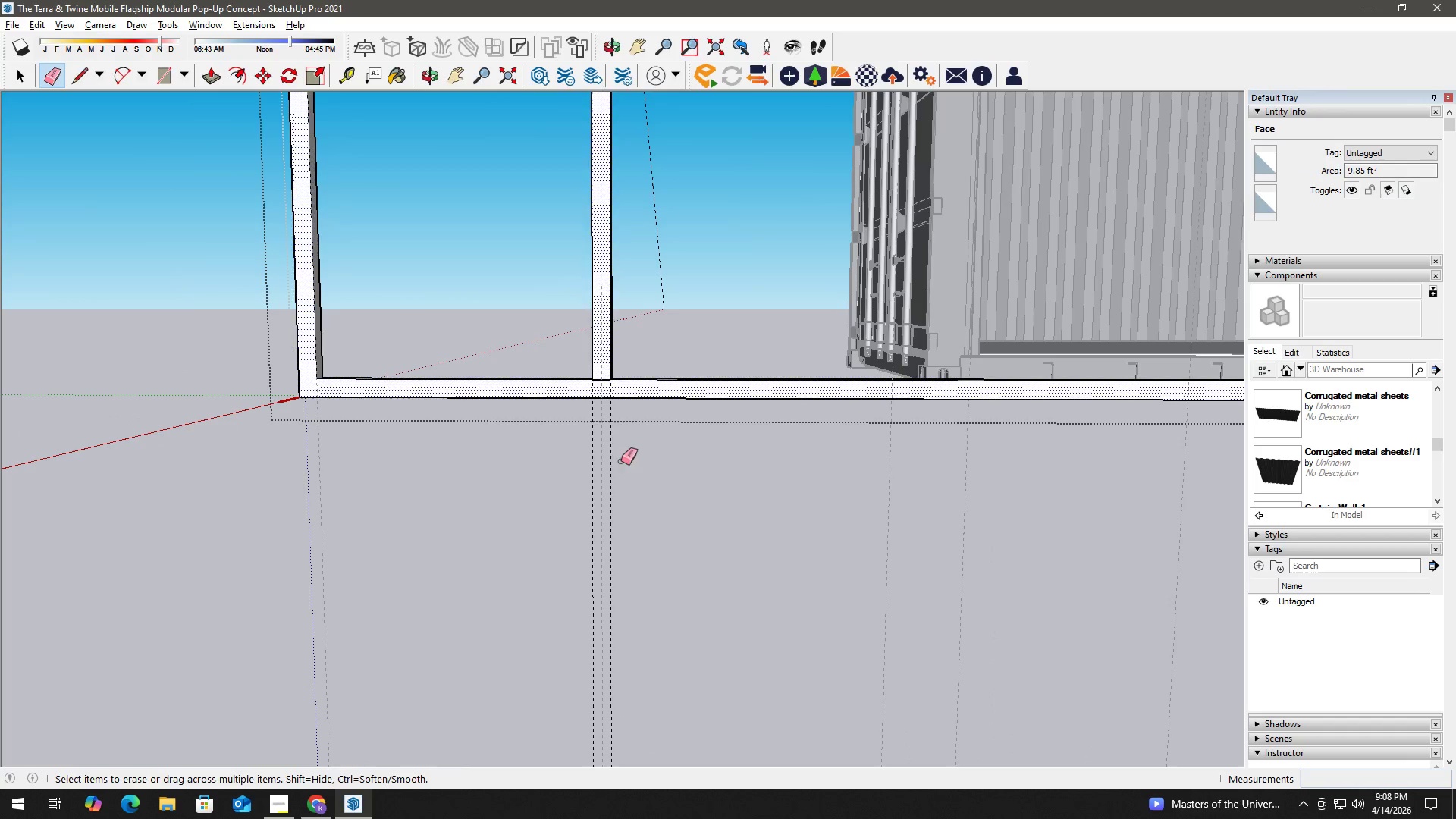 
left_click_drag(start_coordinate=[623, 461], to_coordinate=[575, 447])
 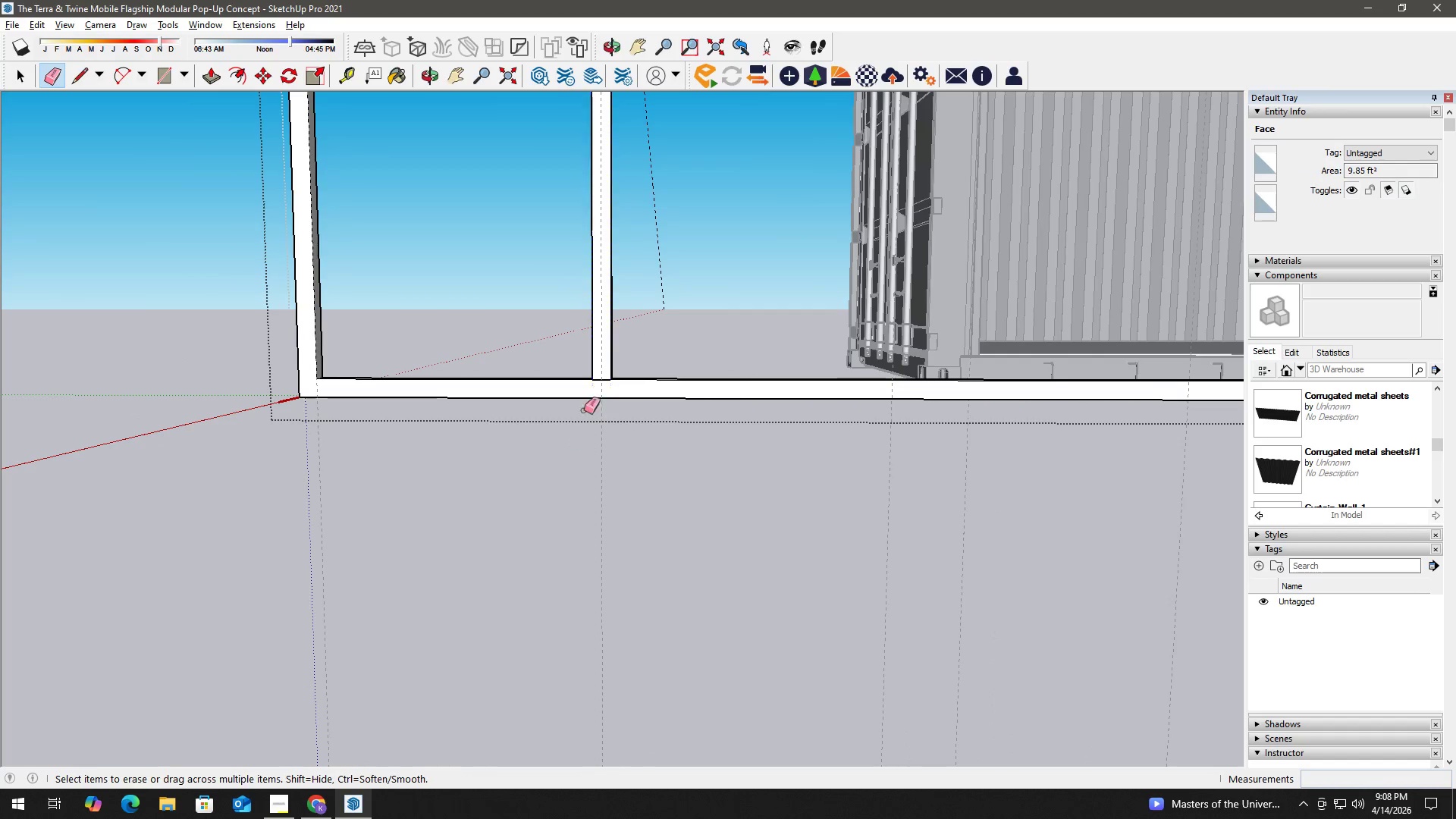 
scroll: coordinate [571, 276], scroll_direction: down, amount: 3.0
 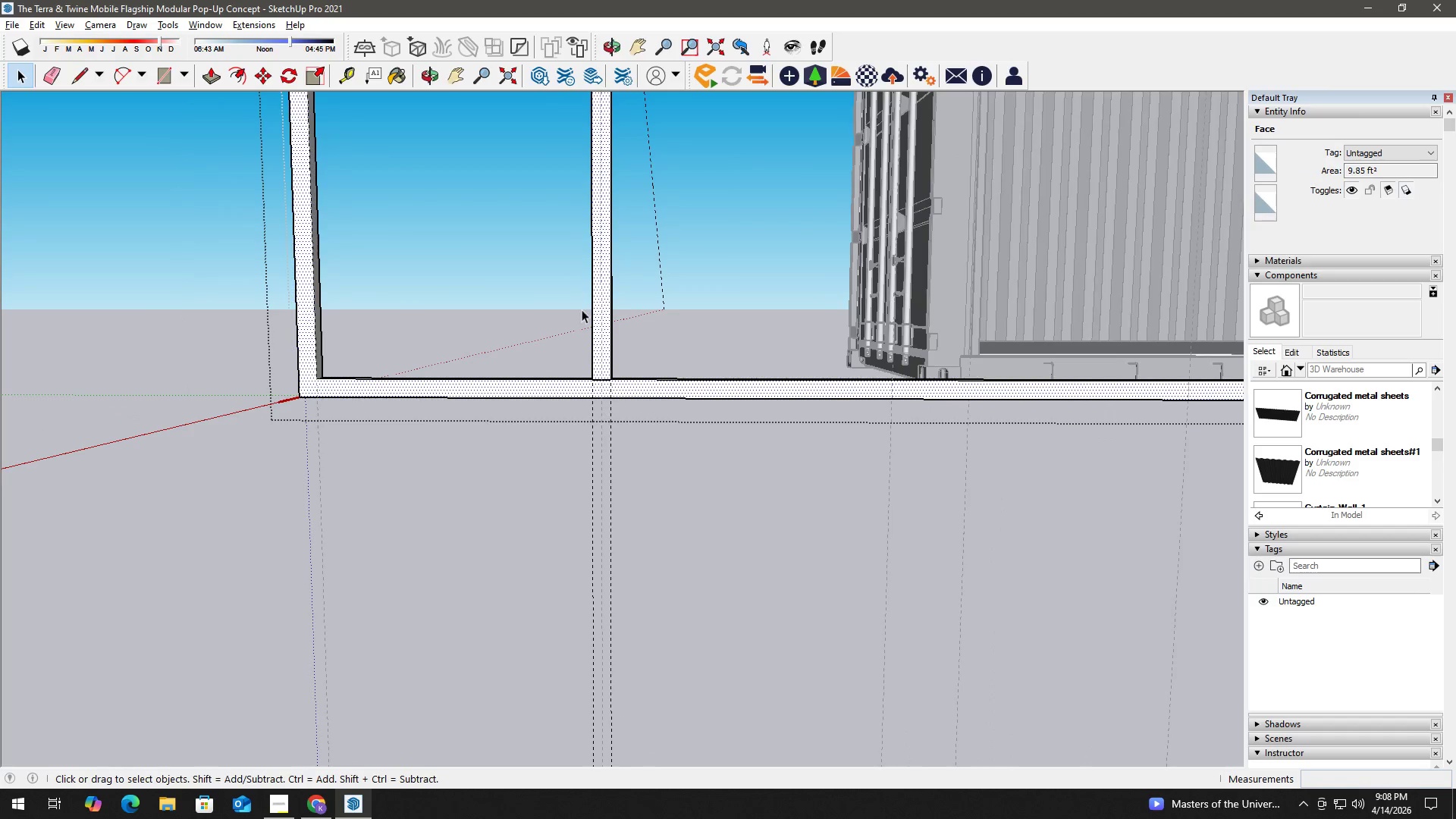 
key(Space)
 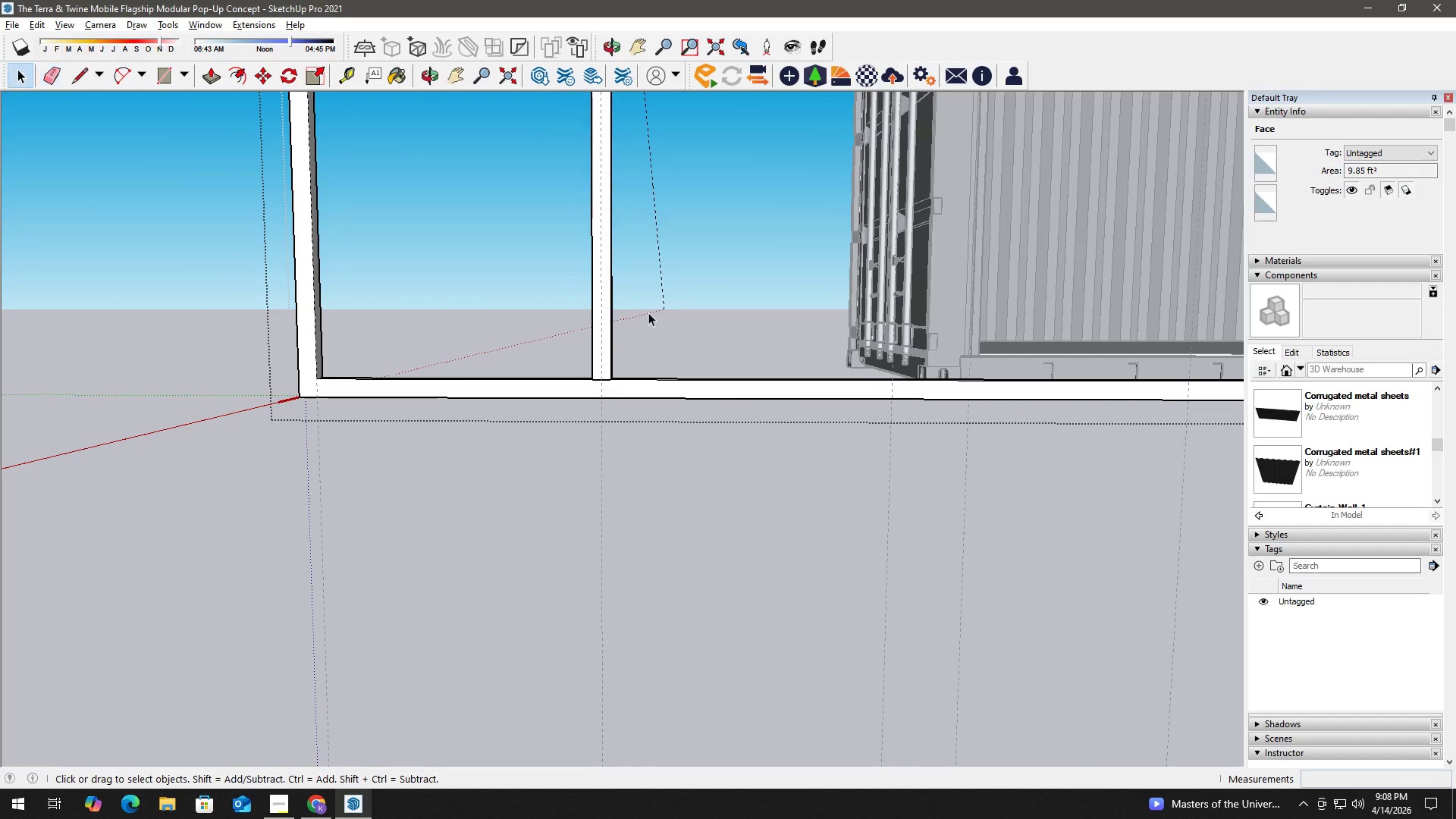 
left_click_drag(start_coordinate=[649, 312], to_coordinate=[485, 268])
 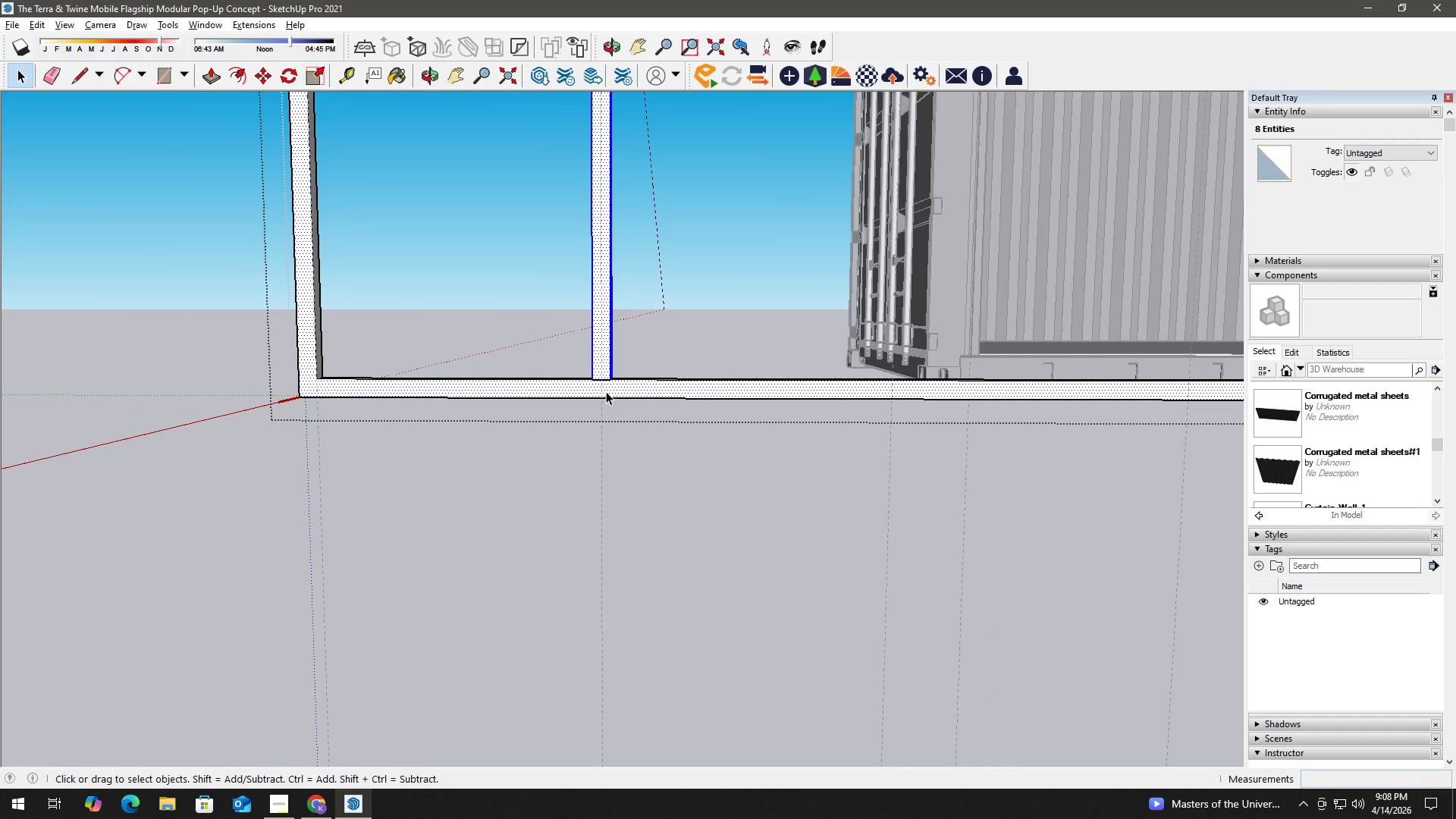 
key(M)
 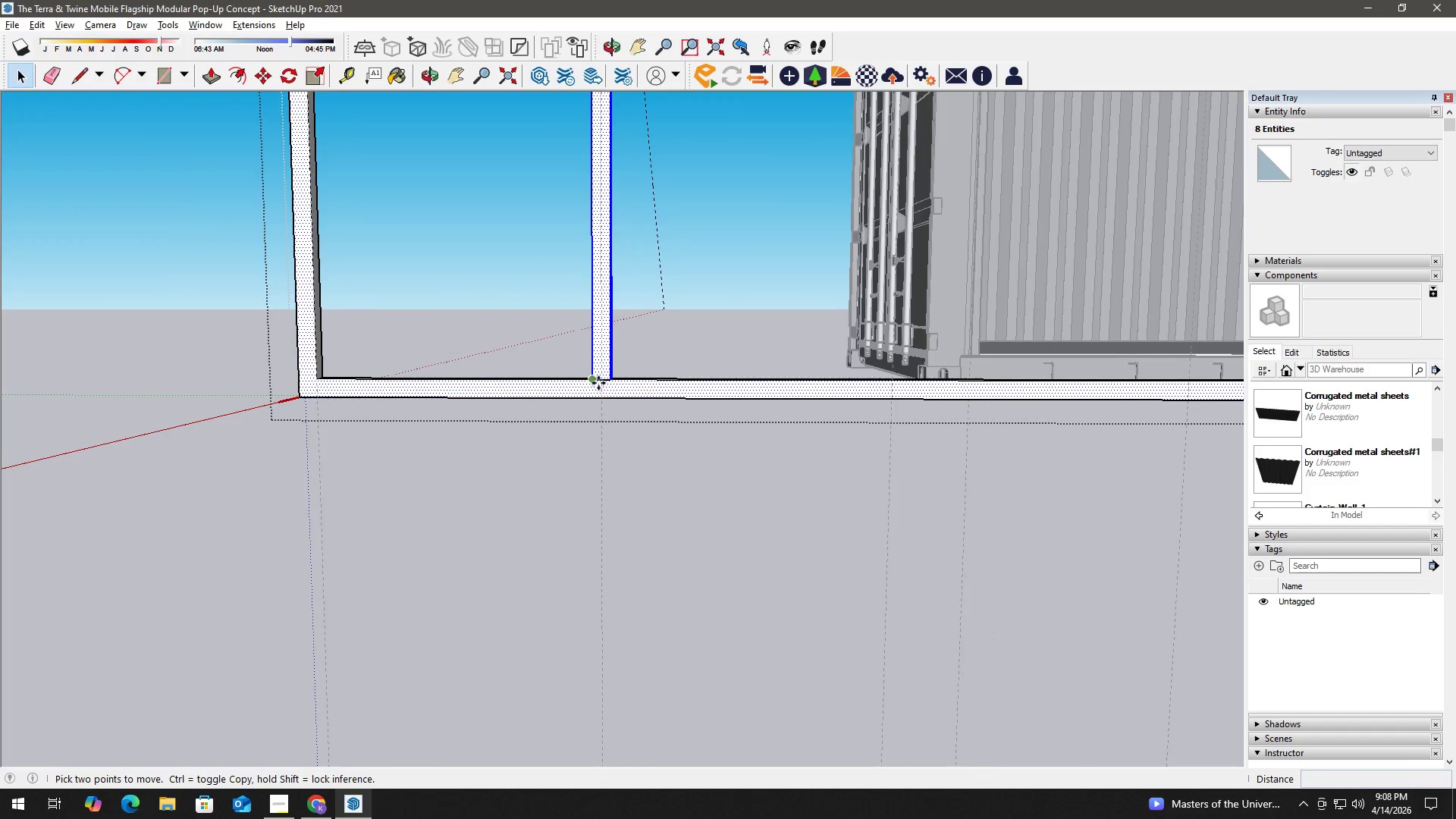 
scroll: coordinate [599, 381], scroll_direction: up, amount: 2.0
 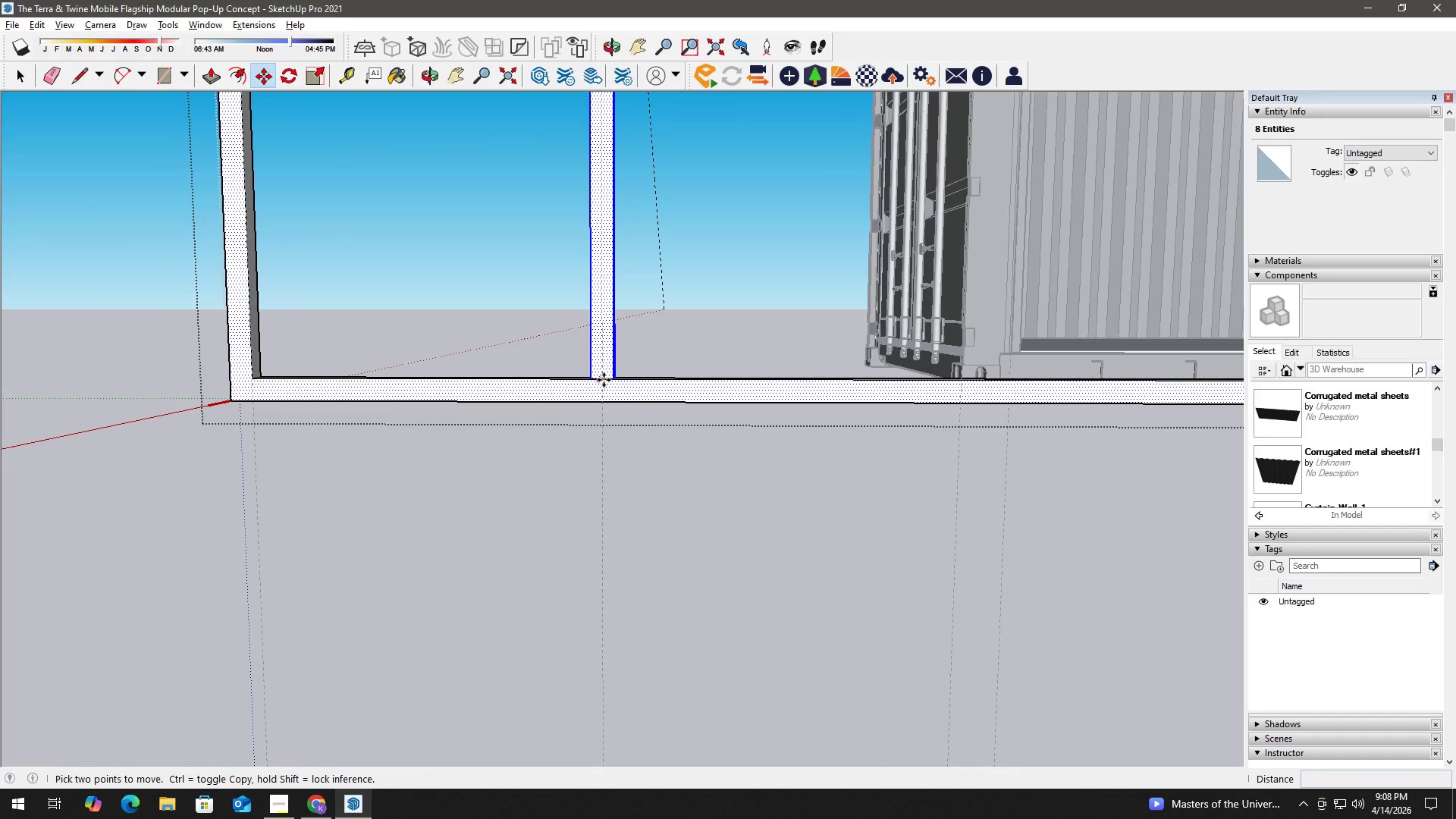 
left_click([604, 380])
 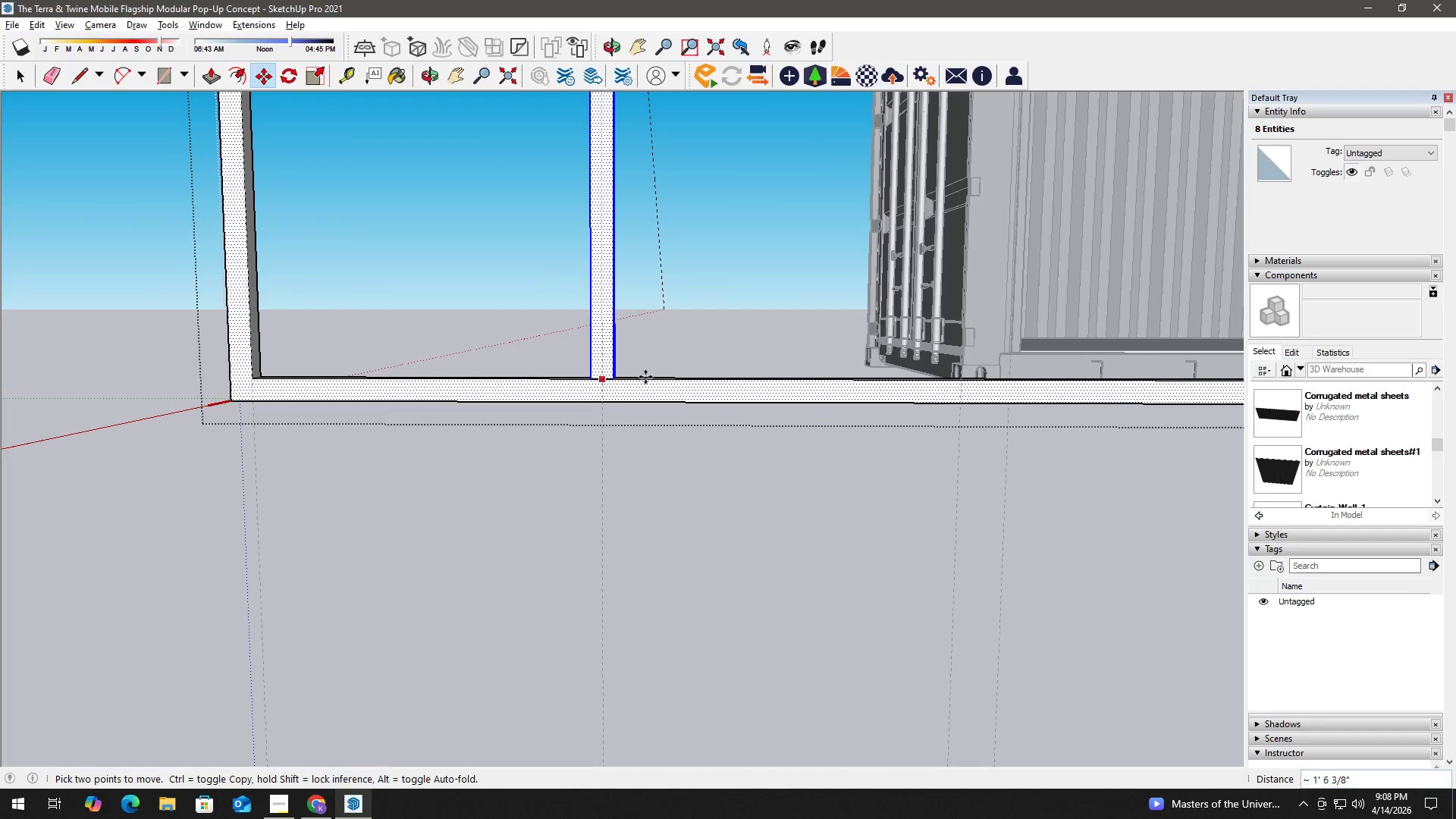 
key(Control+ControlLeft)
 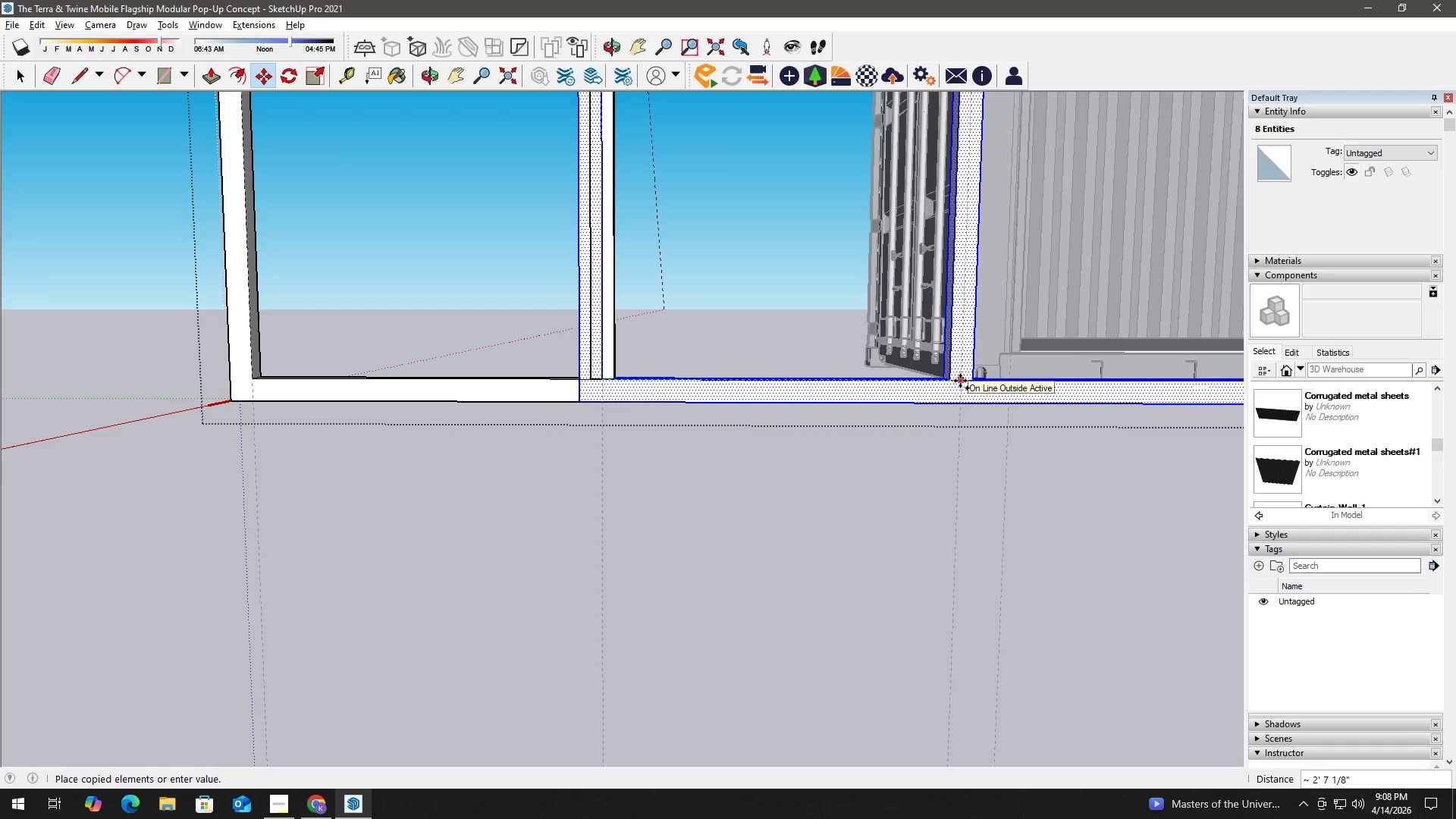 
key(Space)
 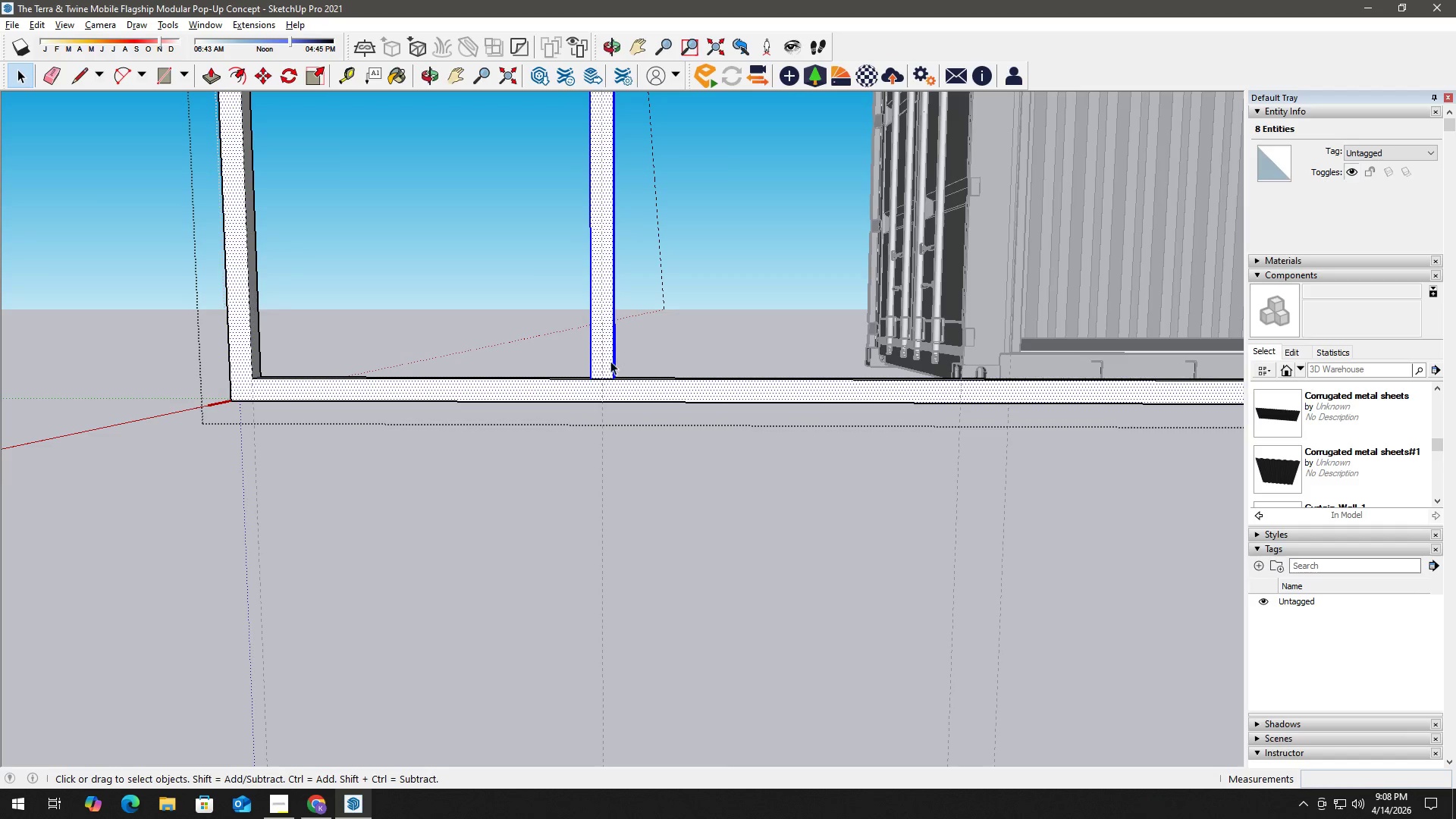 
left_click([604, 356])
 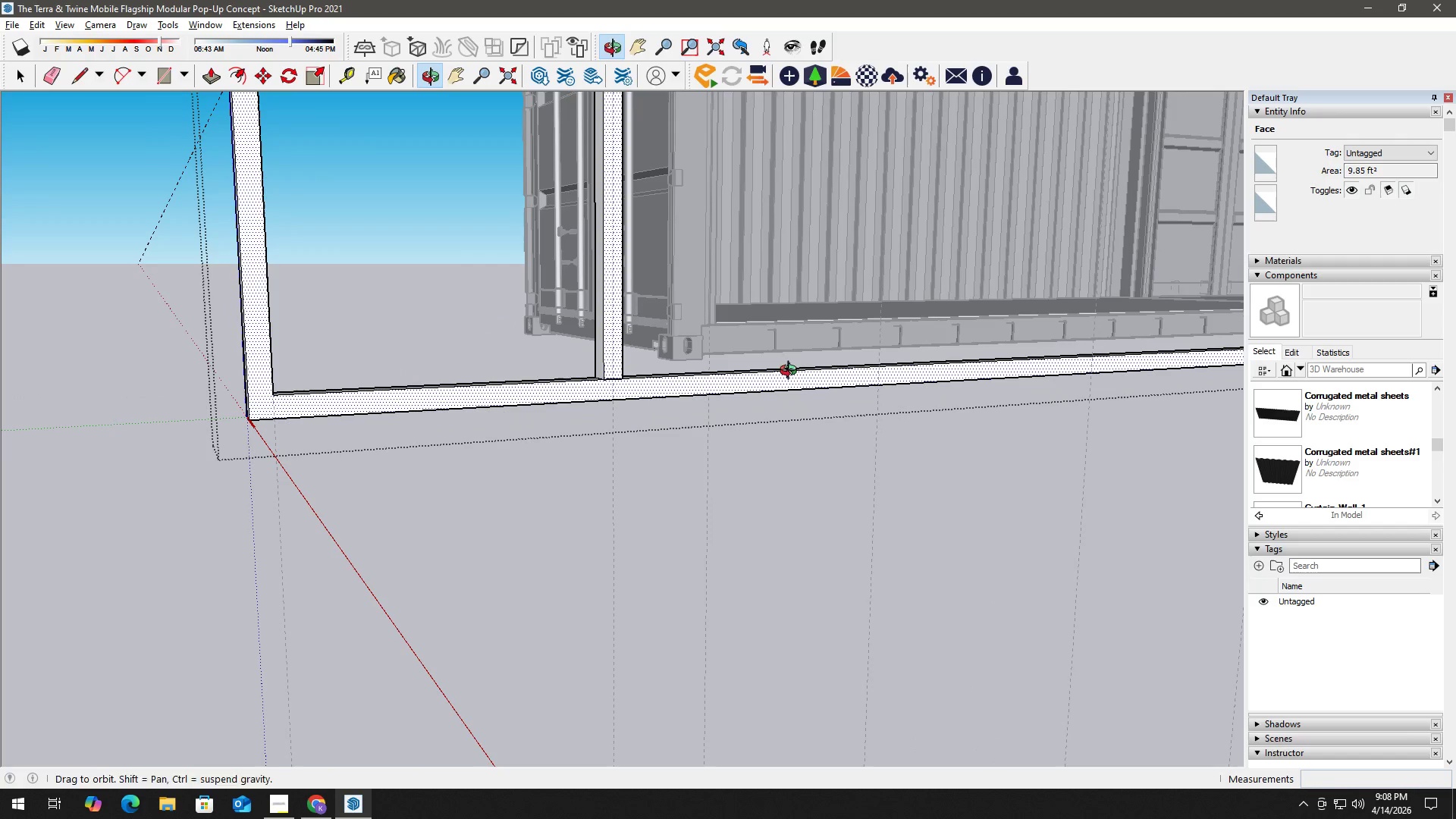 
scroll: coordinate [605, 359], scroll_direction: down, amount: 1.0
 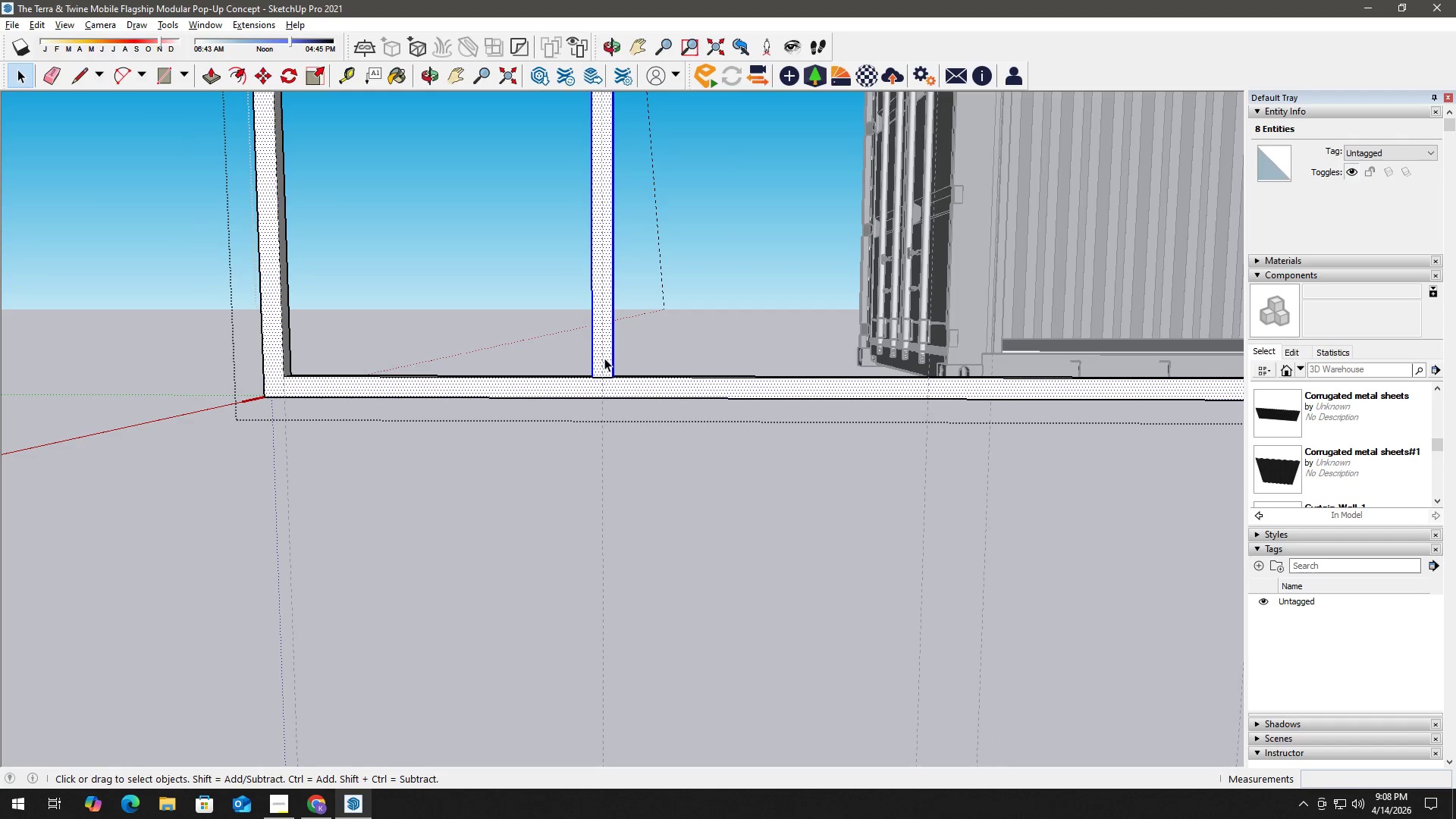 
scroll: coordinate [599, 353], scroll_direction: up, amount: 2.0
 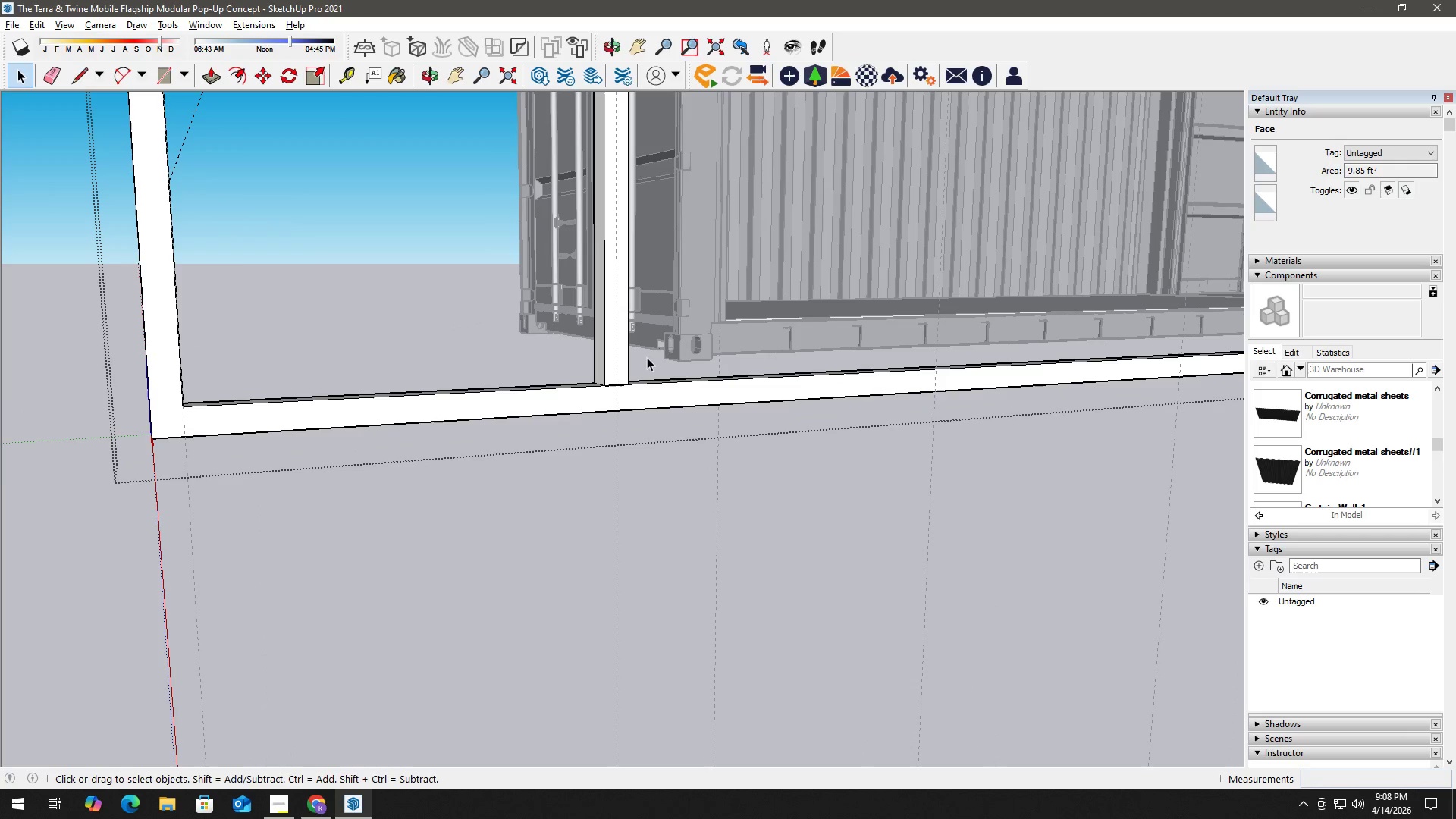 
double_click([614, 387])
 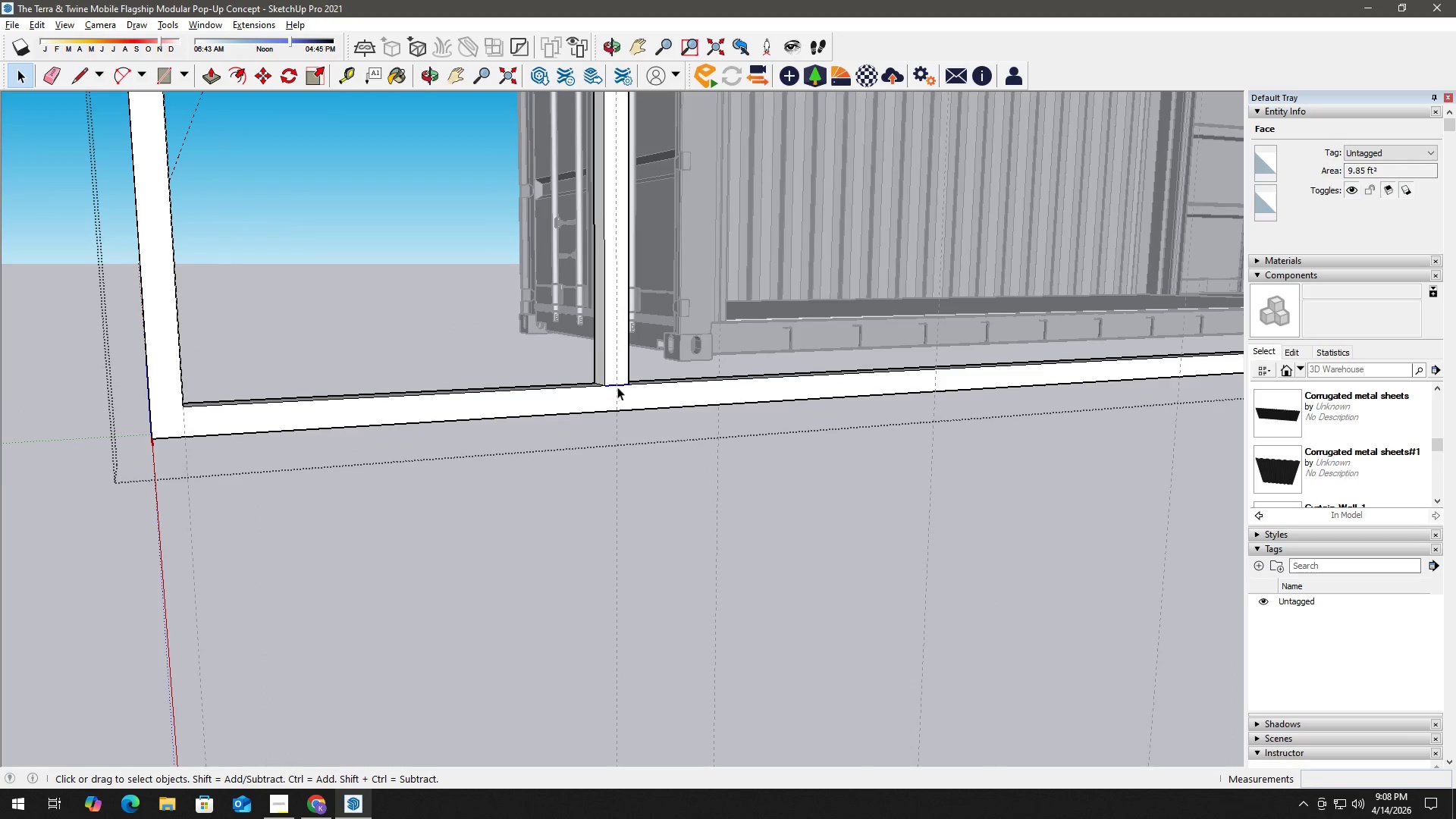 
key(E)
 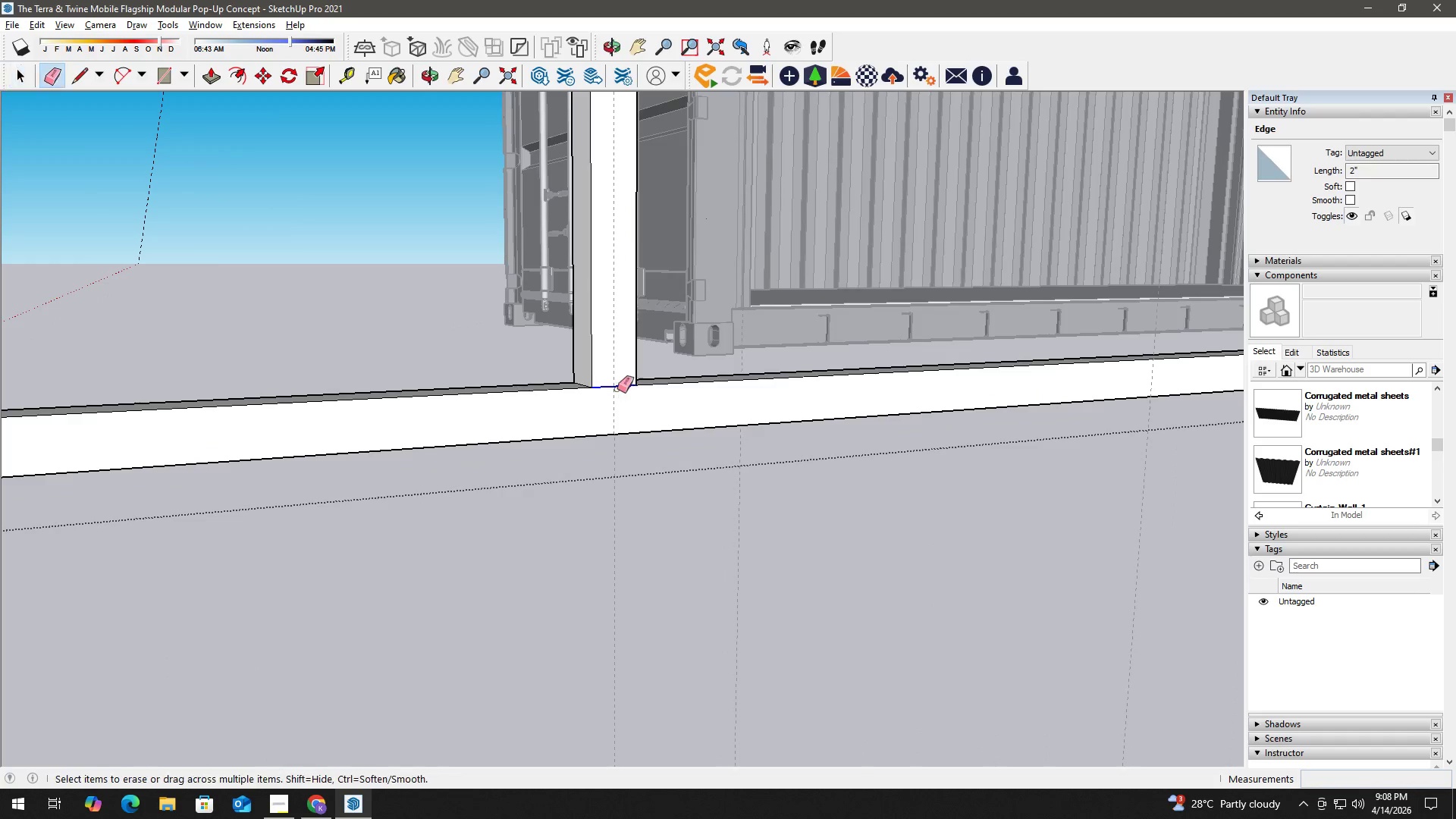 
left_click_drag(start_coordinate=[617, 389], to_coordinate=[620, 378])
 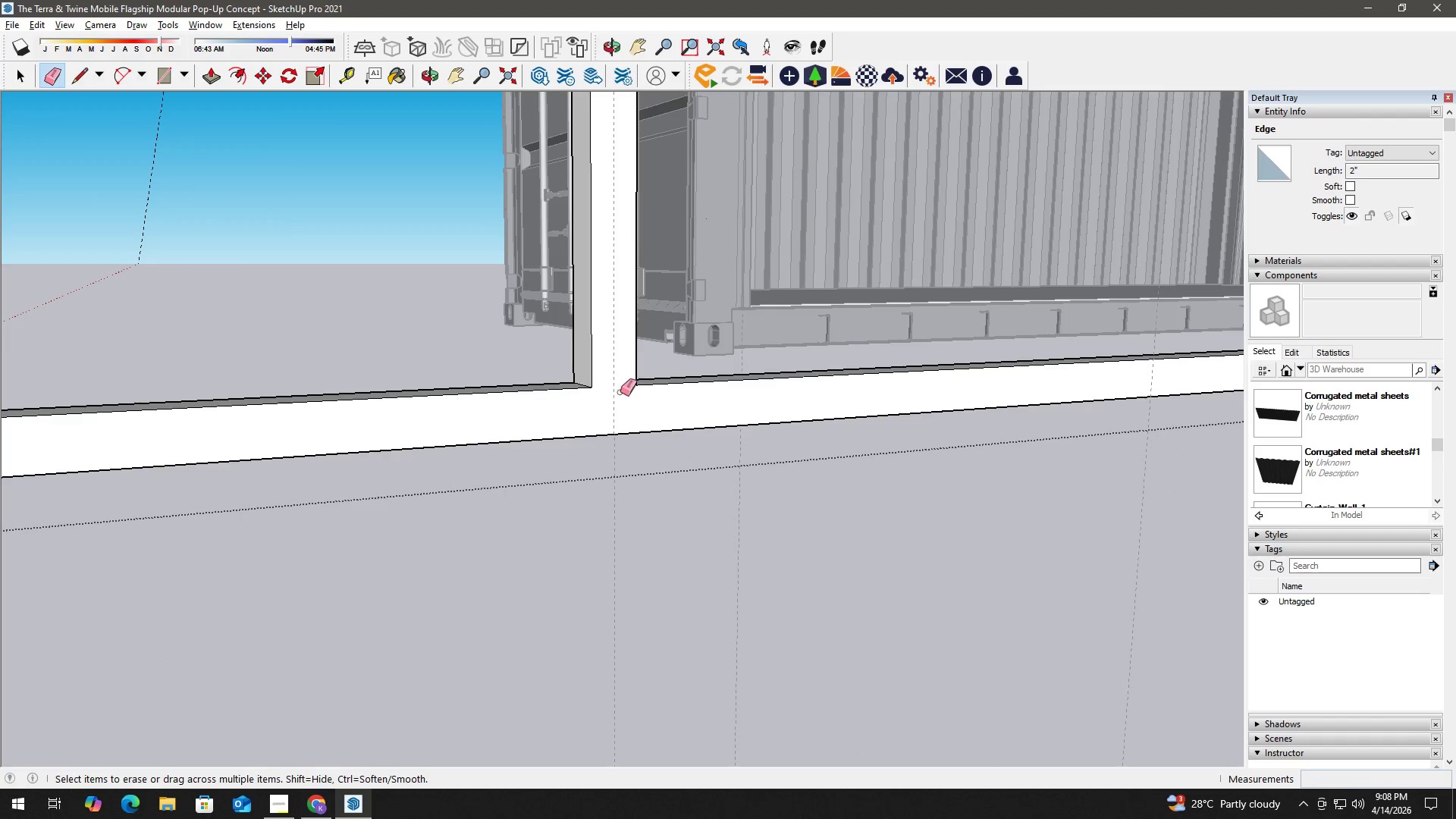 
scroll: coordinate [620, 384], scroll_direction: up, amount: 6.0
 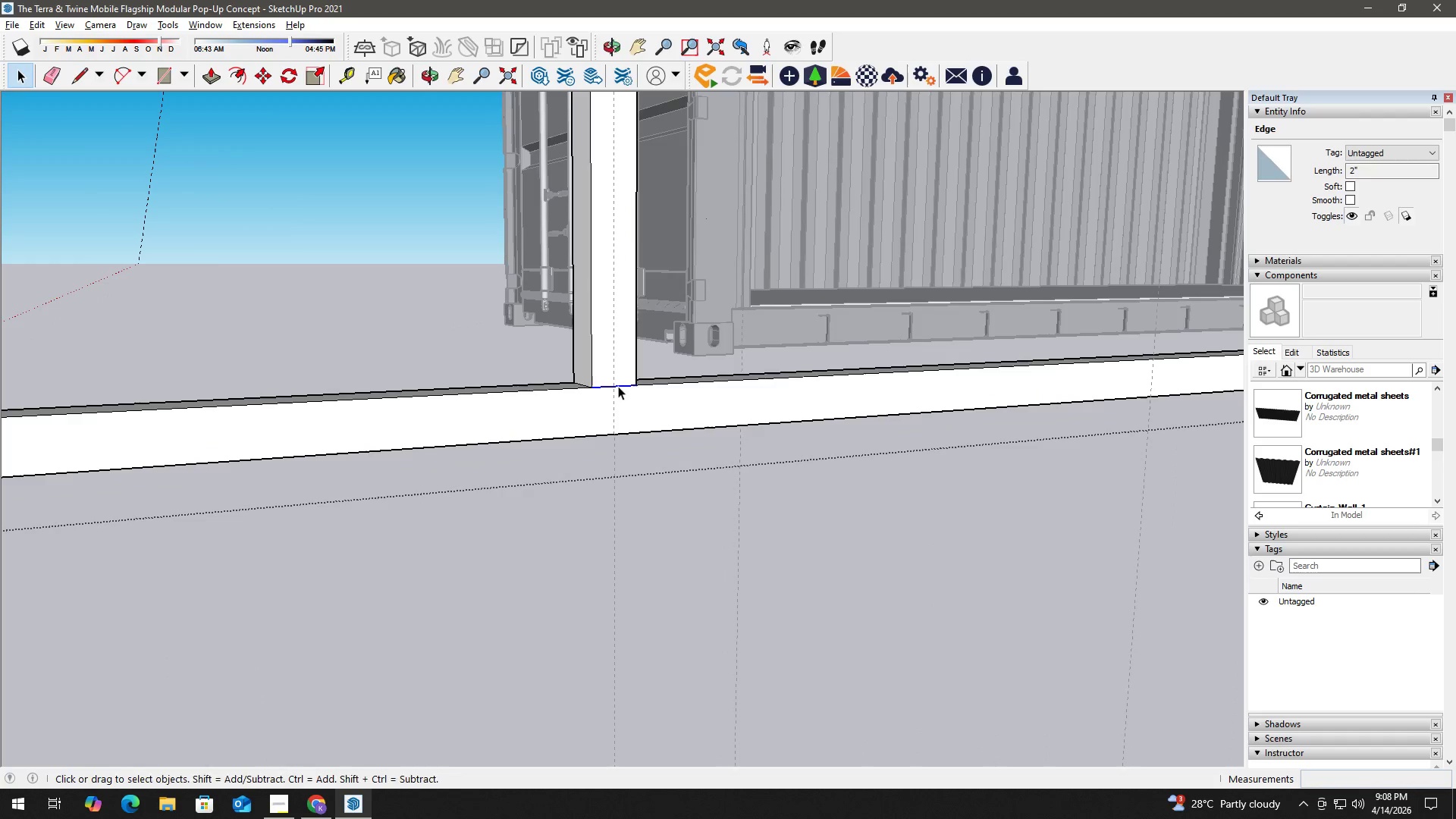 
key(Space)
 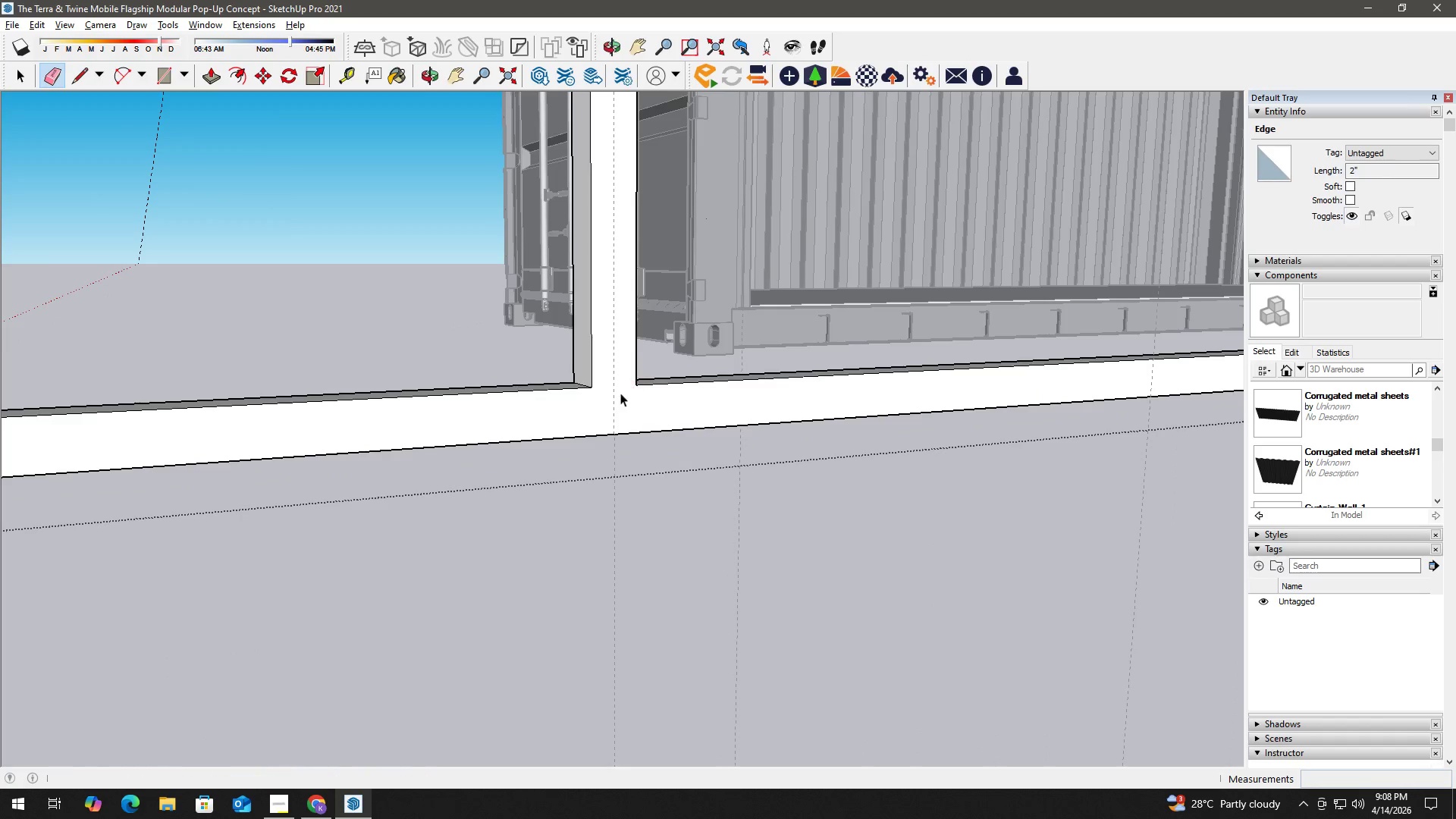 
left_click_drag(start_coordinate=[620, 393], to_coordinate=[607, 391])
 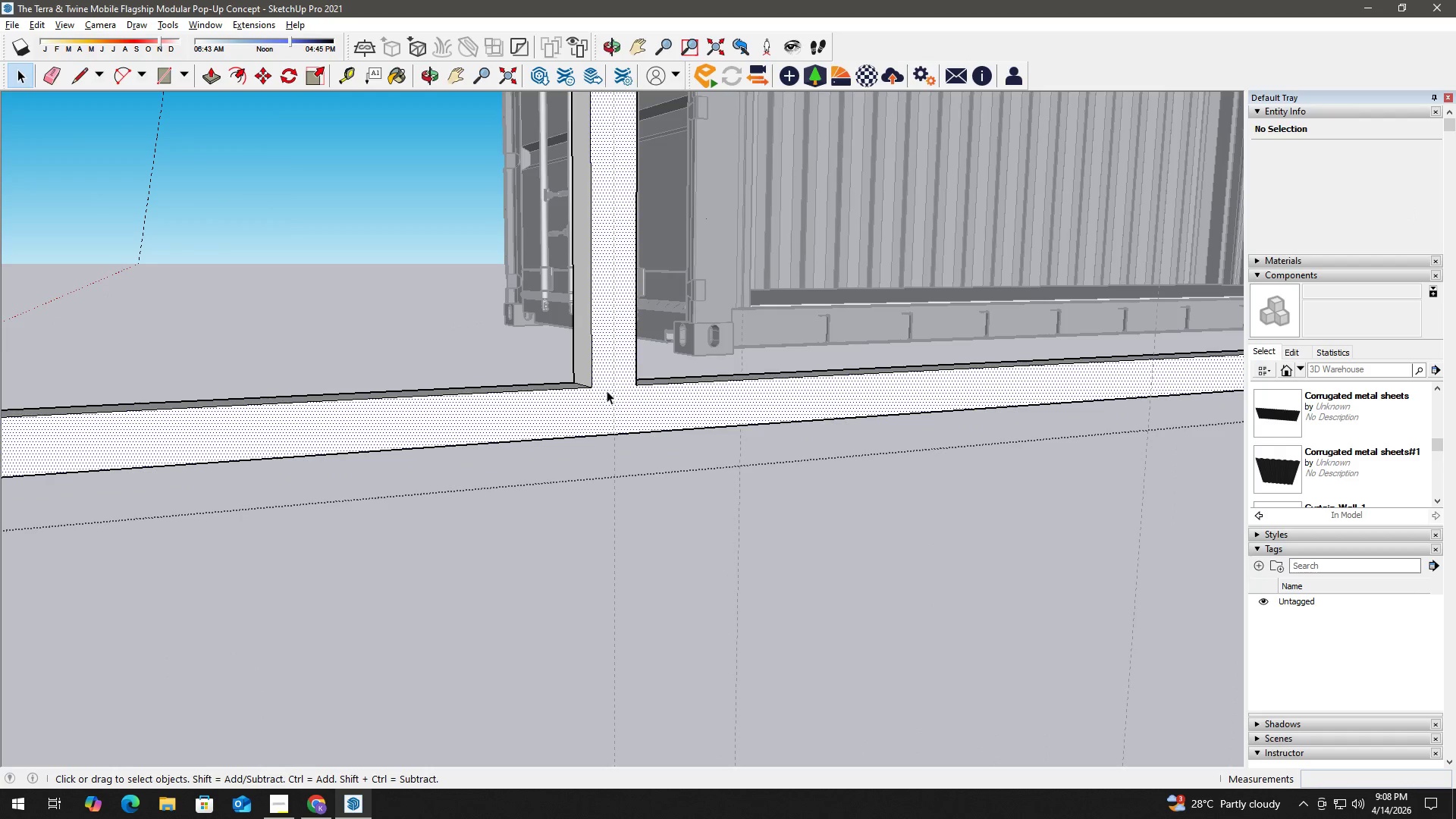 
key(Space)
 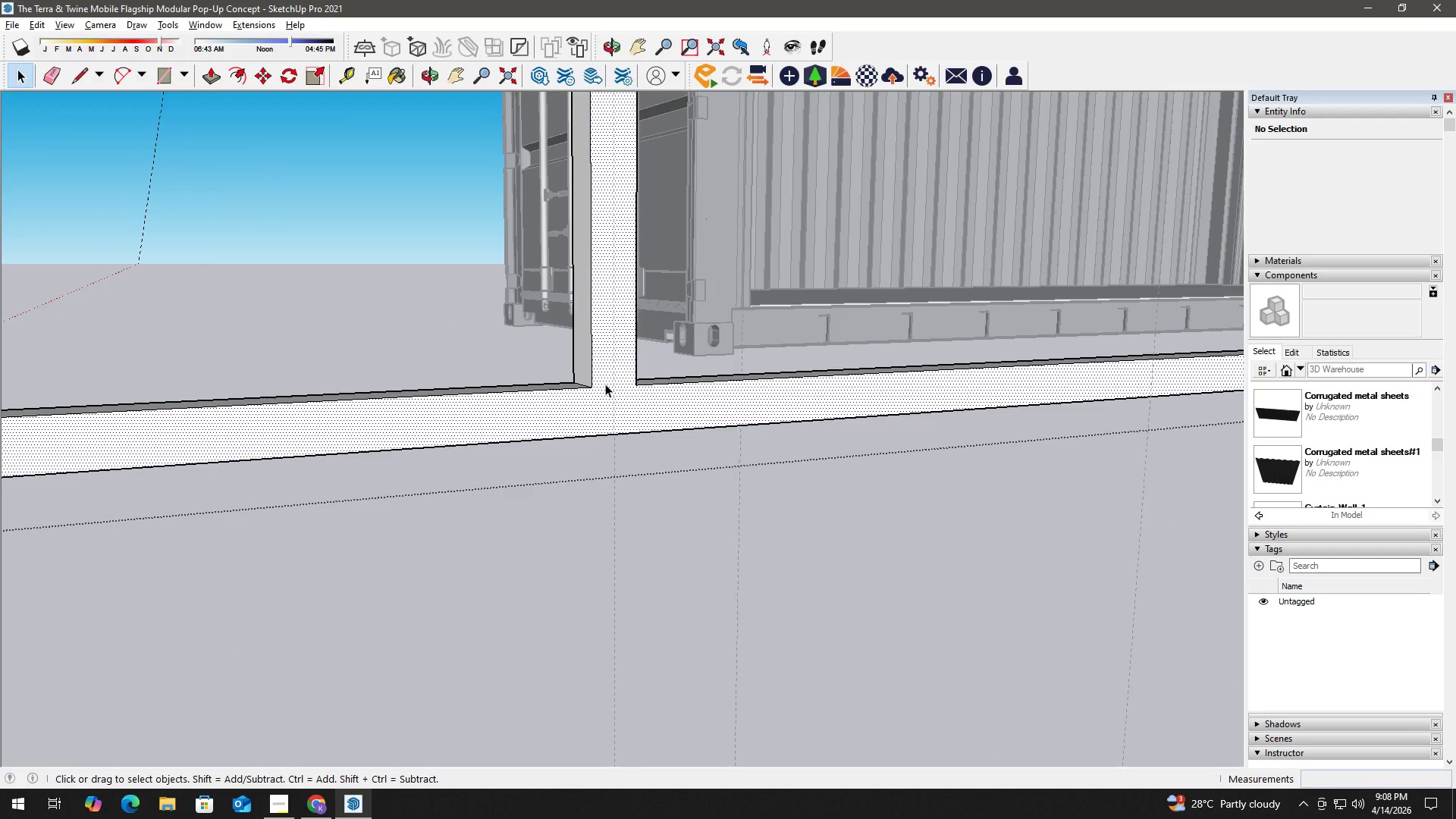 
key(H)
 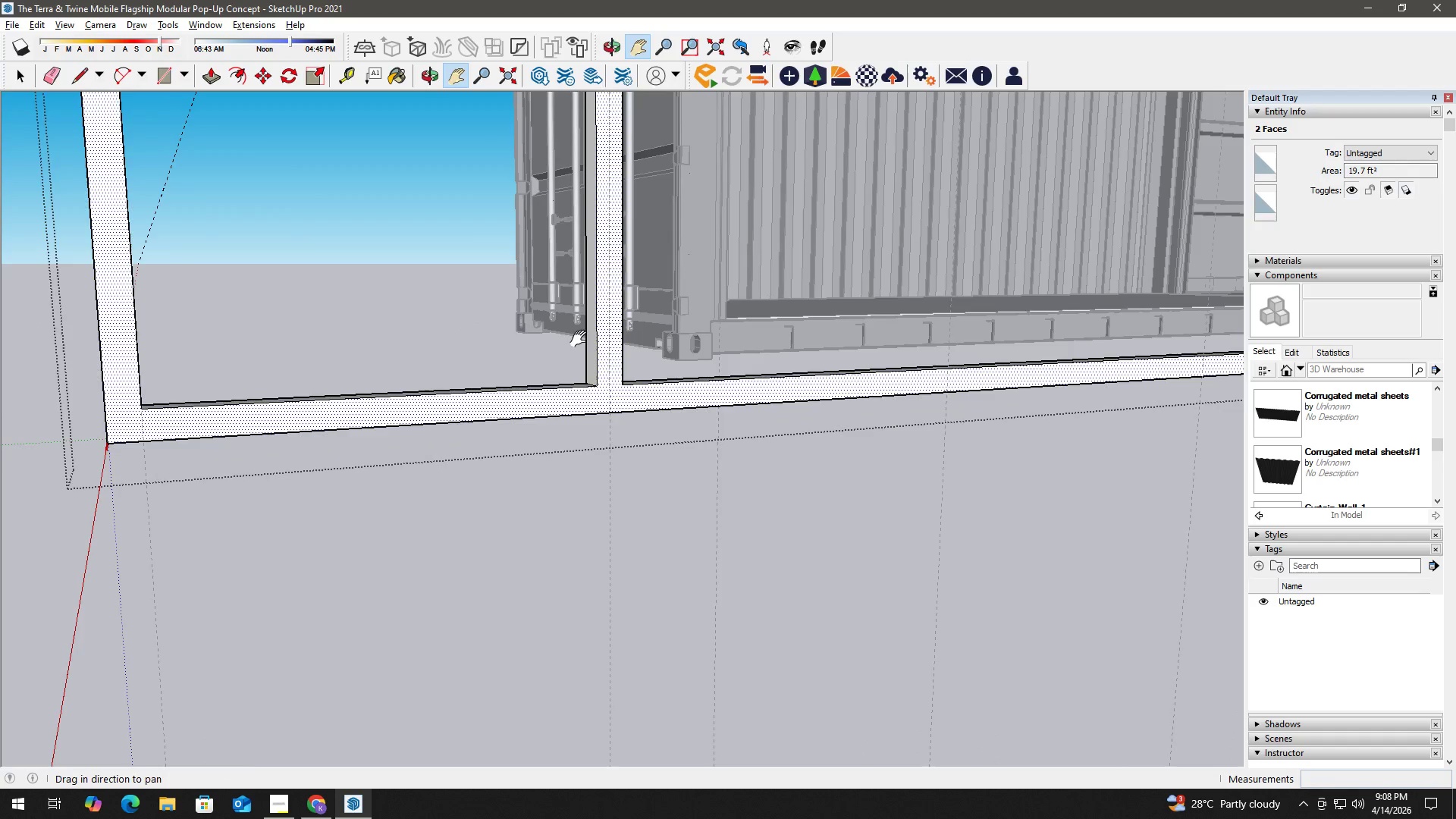 
left_click_drag(start_coordinate=[578, 336], to_coordinate=[602, 608])
 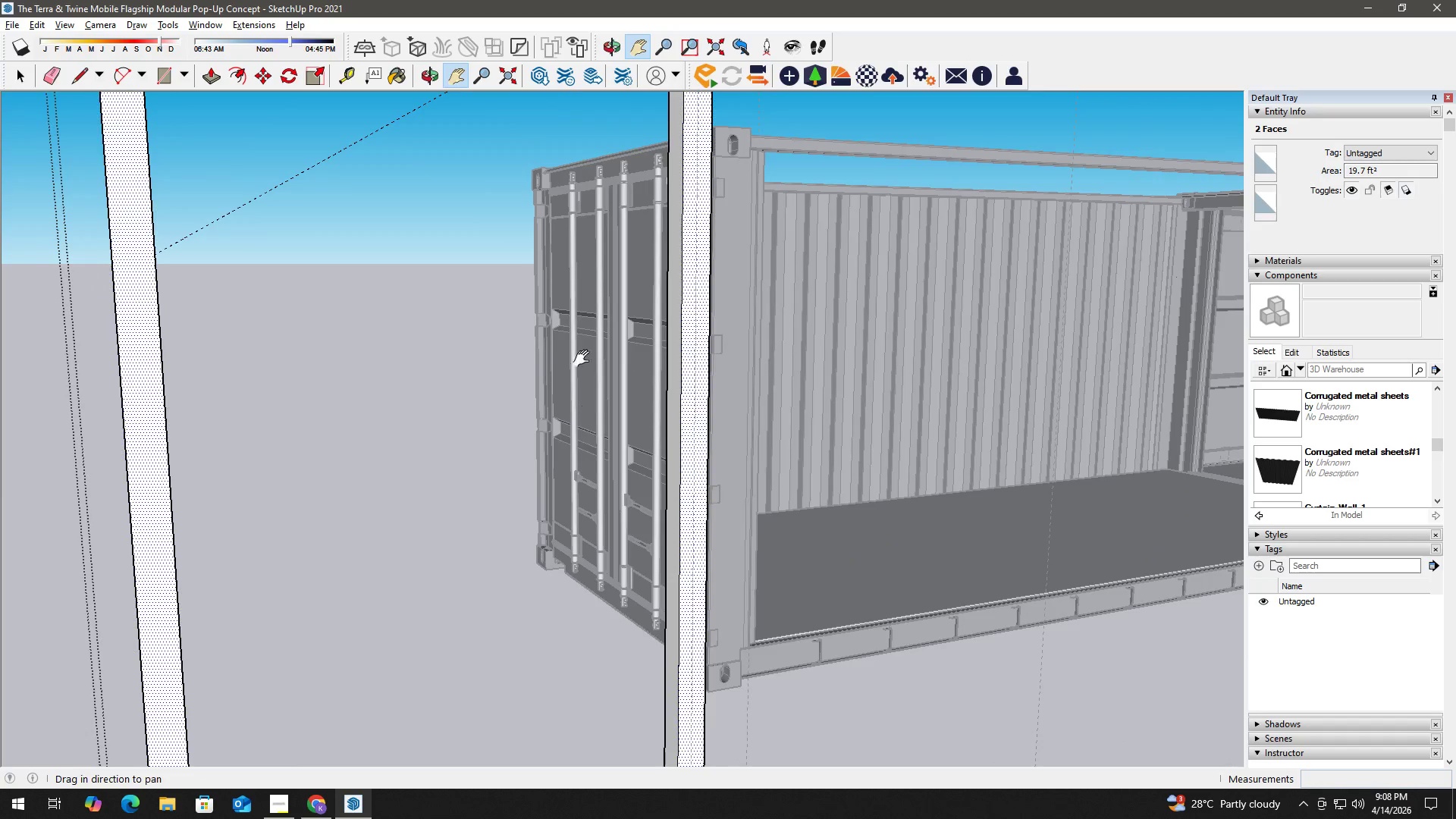 
scroll: coordinate [602, 386], scroll_direction: down, amount: 6.0
 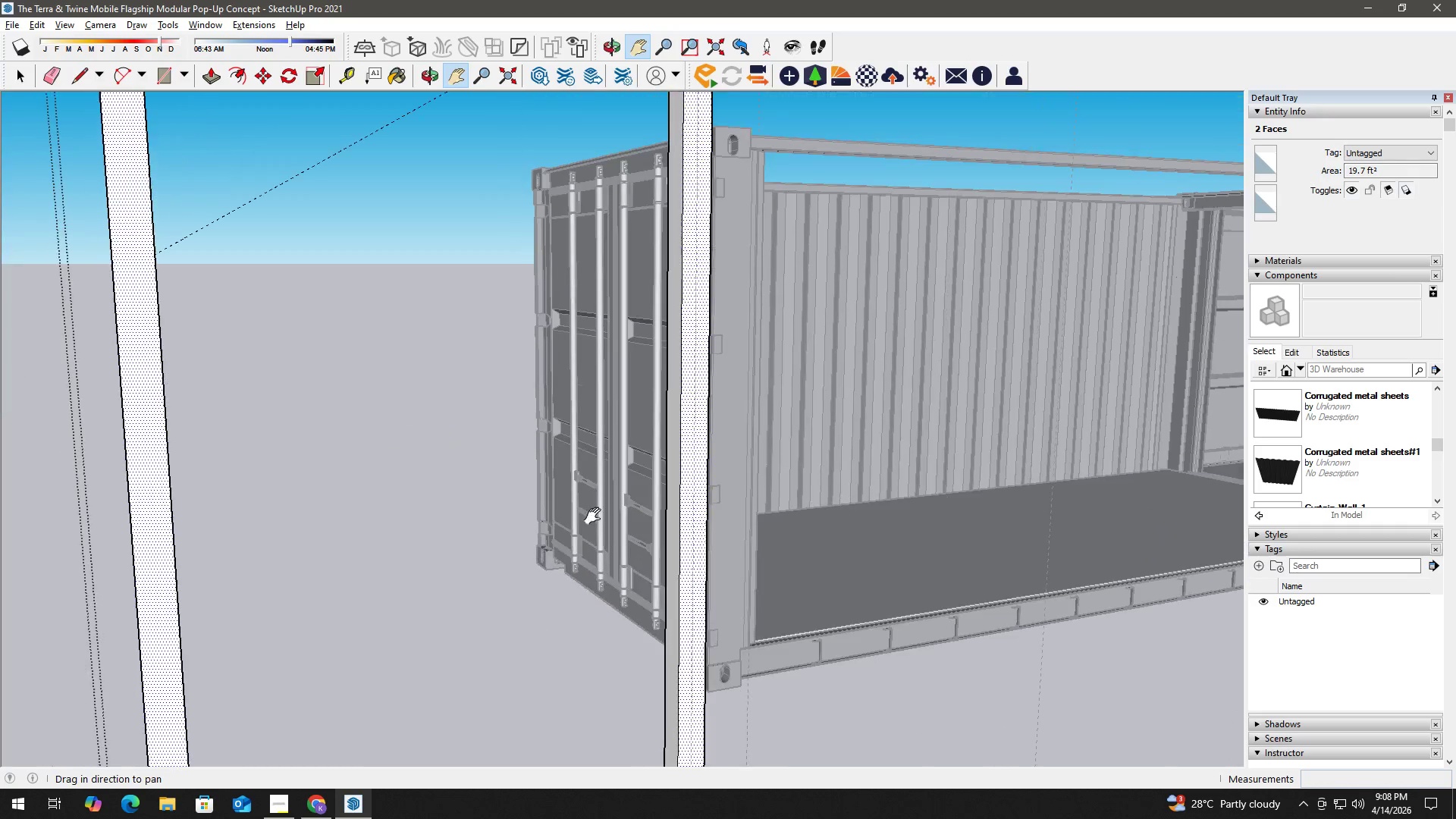 
left_click_drag(start_coordinate=[585, 361], to_coordinate=[553, 573])
 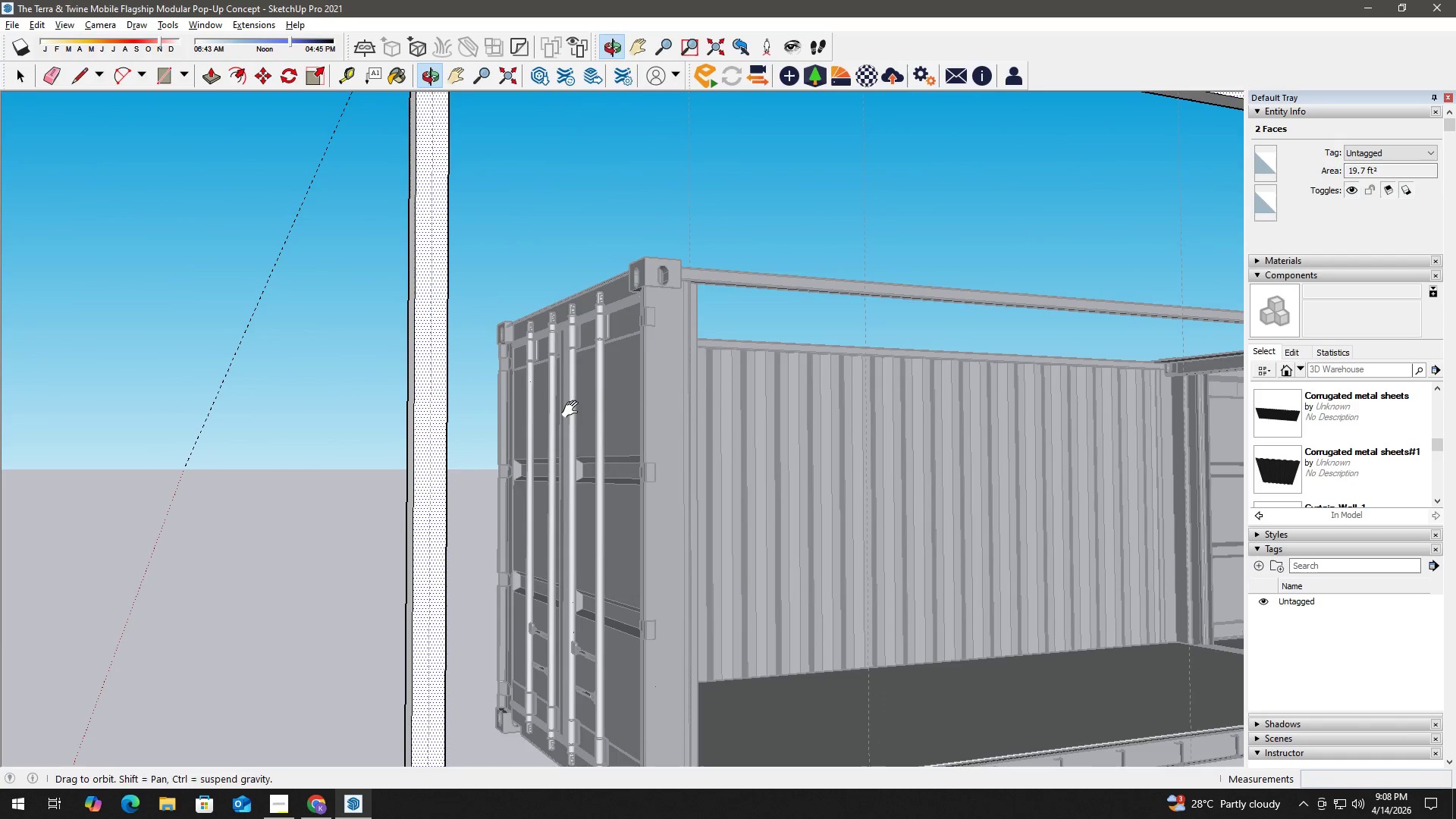 
key(Control+Z)
 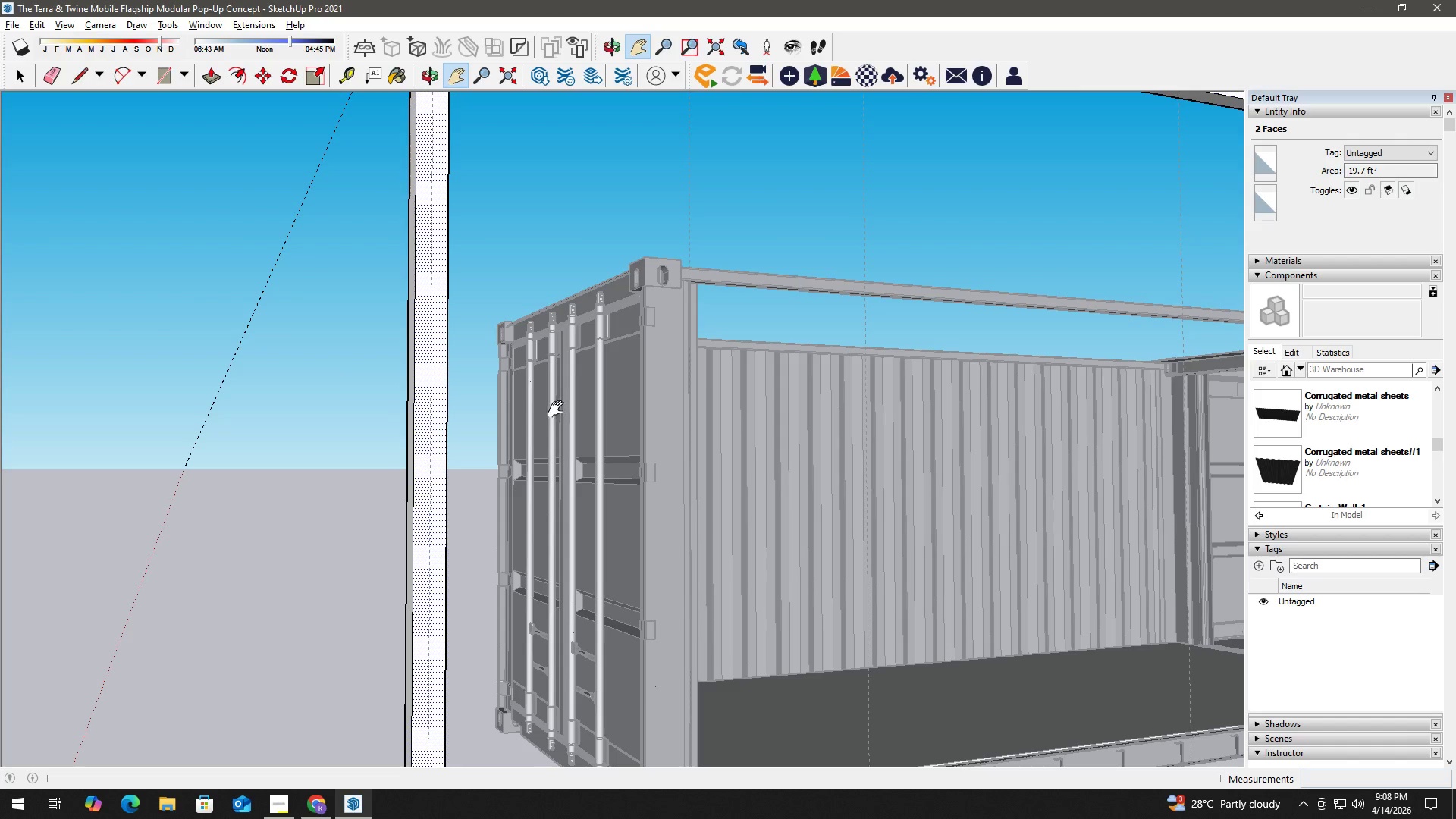 
key(Control+Z)
 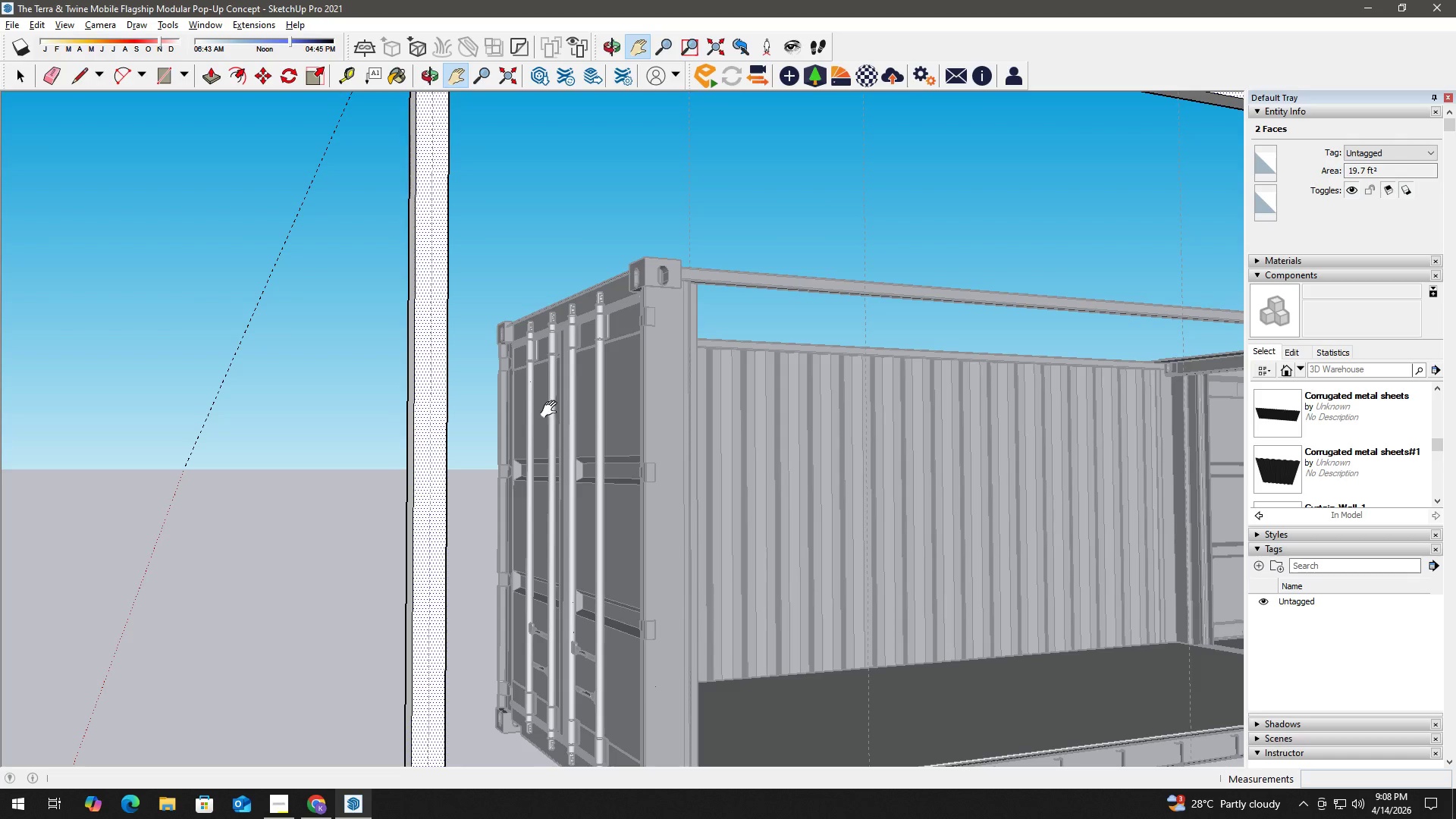 
key(Control+Z)
 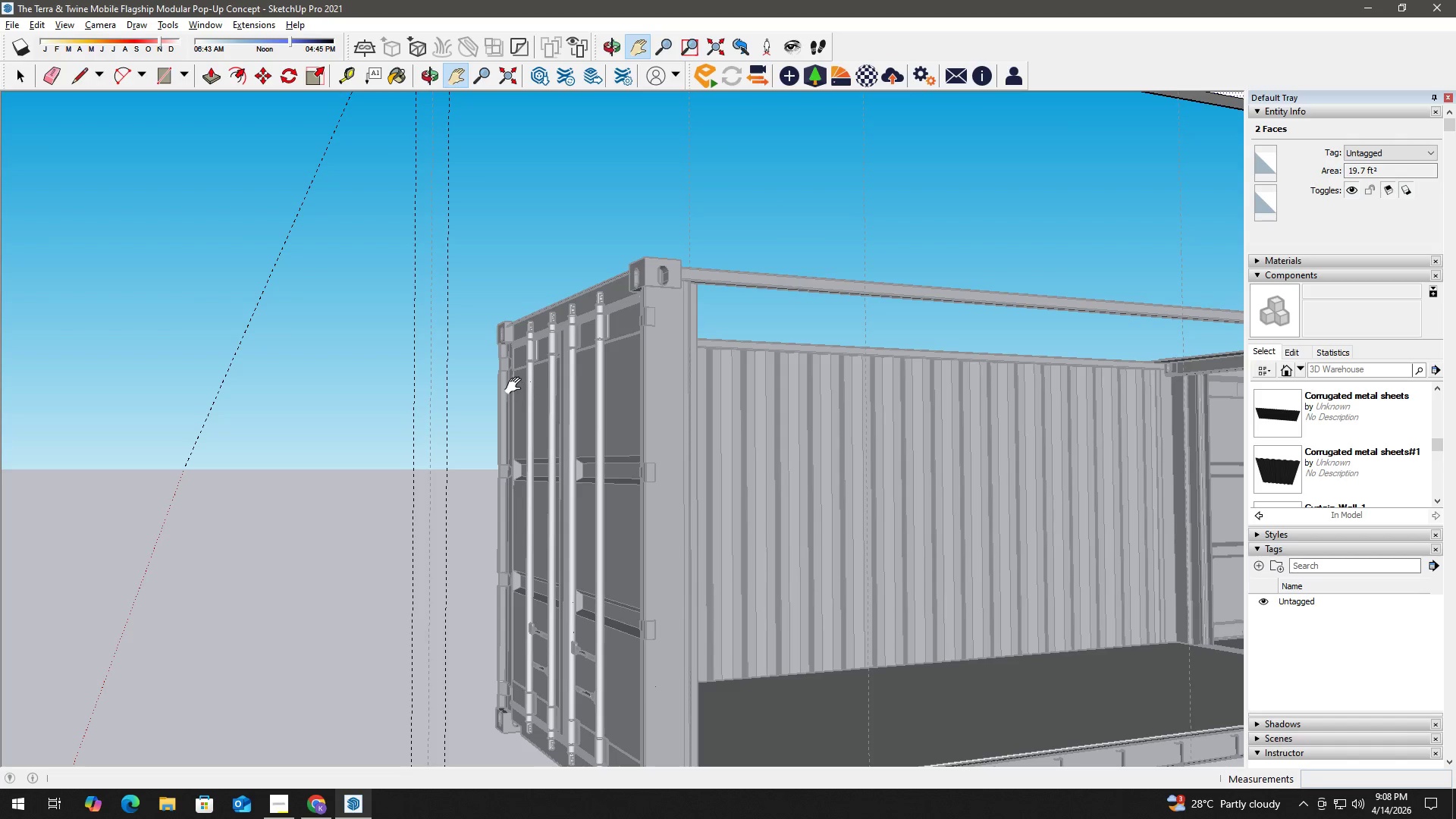 
key(Space)
 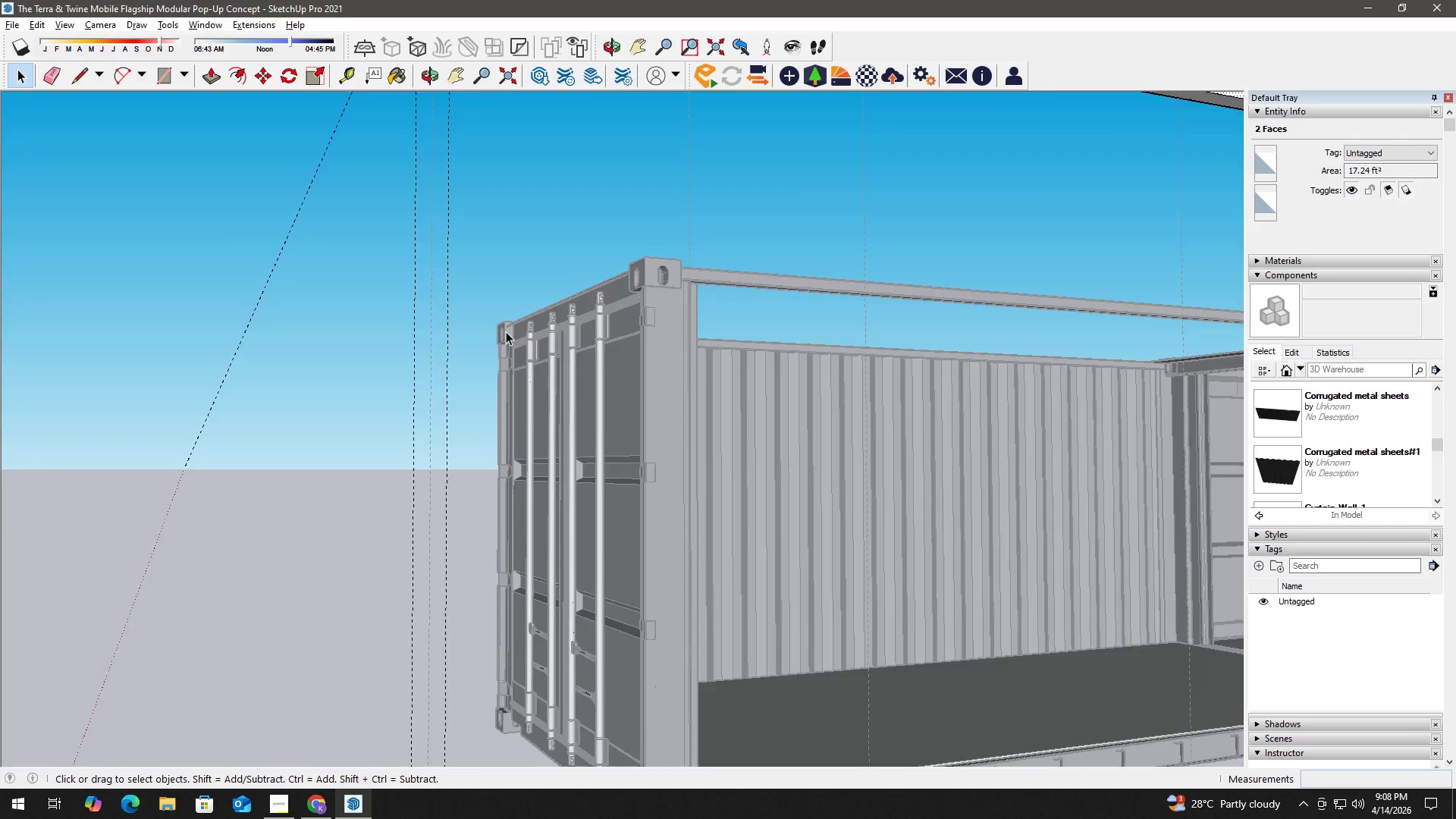 
key(H)
 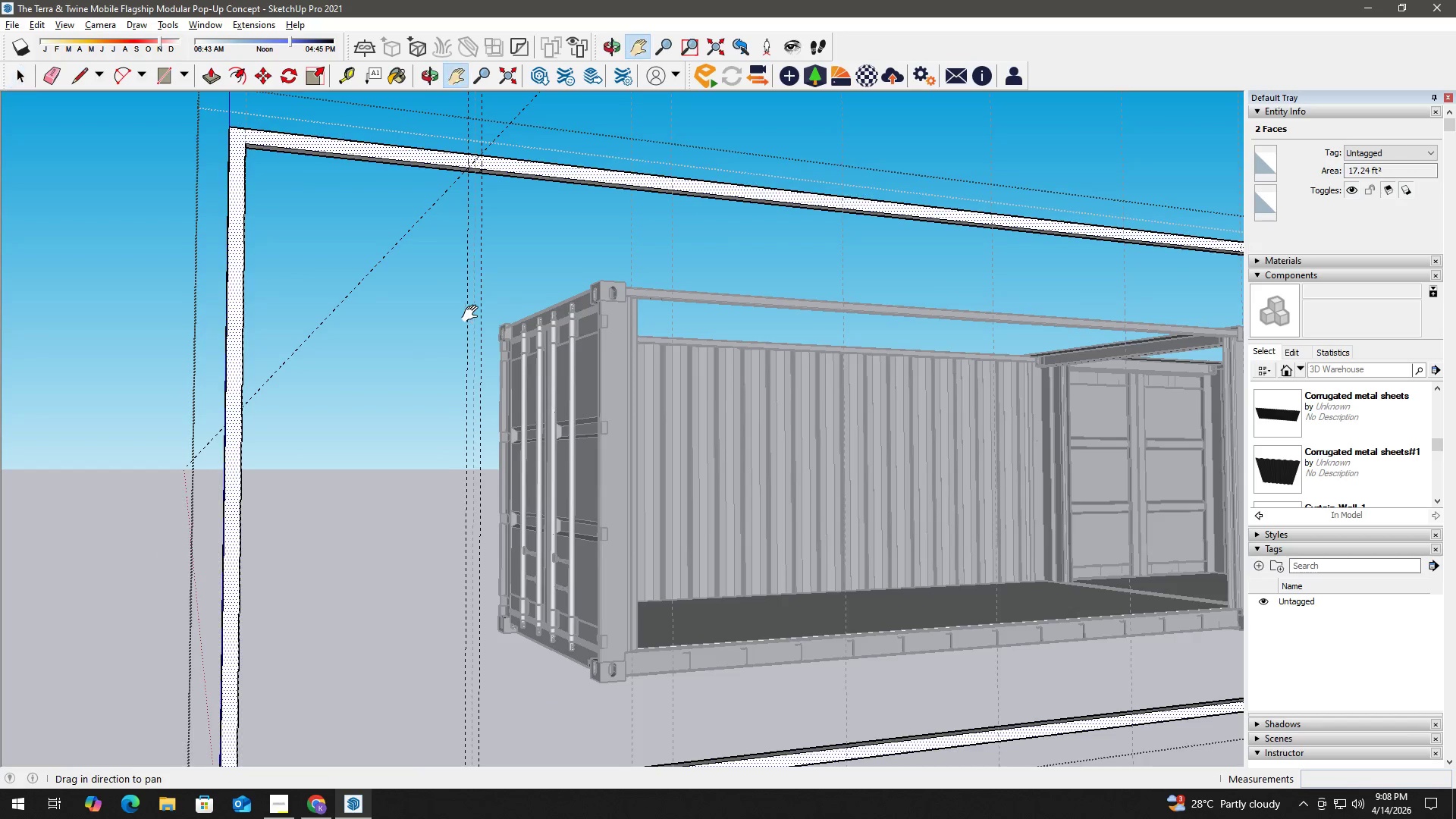 
left_click_drag(start_coordinate=[473, 314], to_coordinate=[470, 392])
 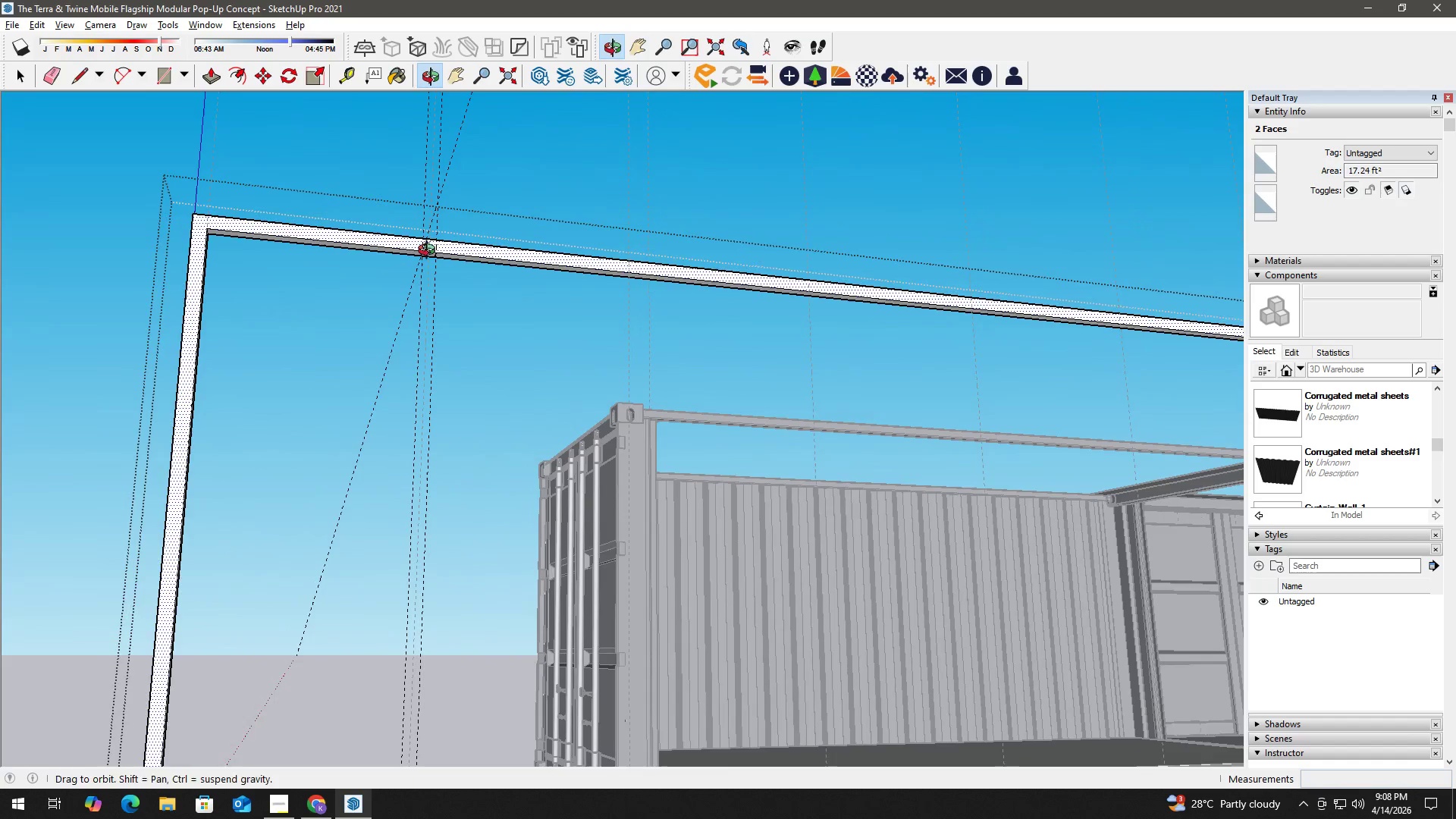 
scroll: coordinate [505, 331], scroll_direction: down, amount: 3.0
 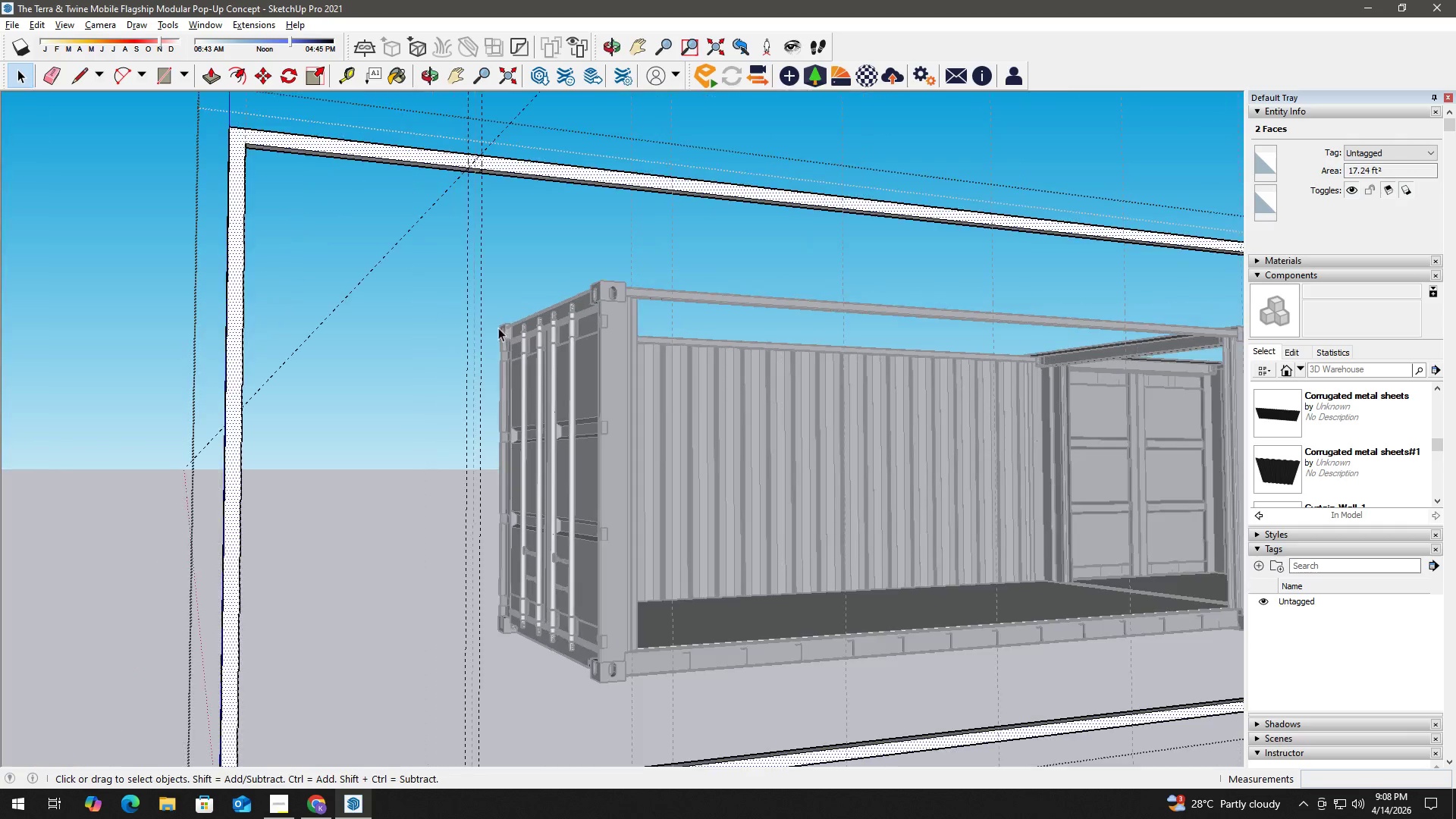 
key(Space)
 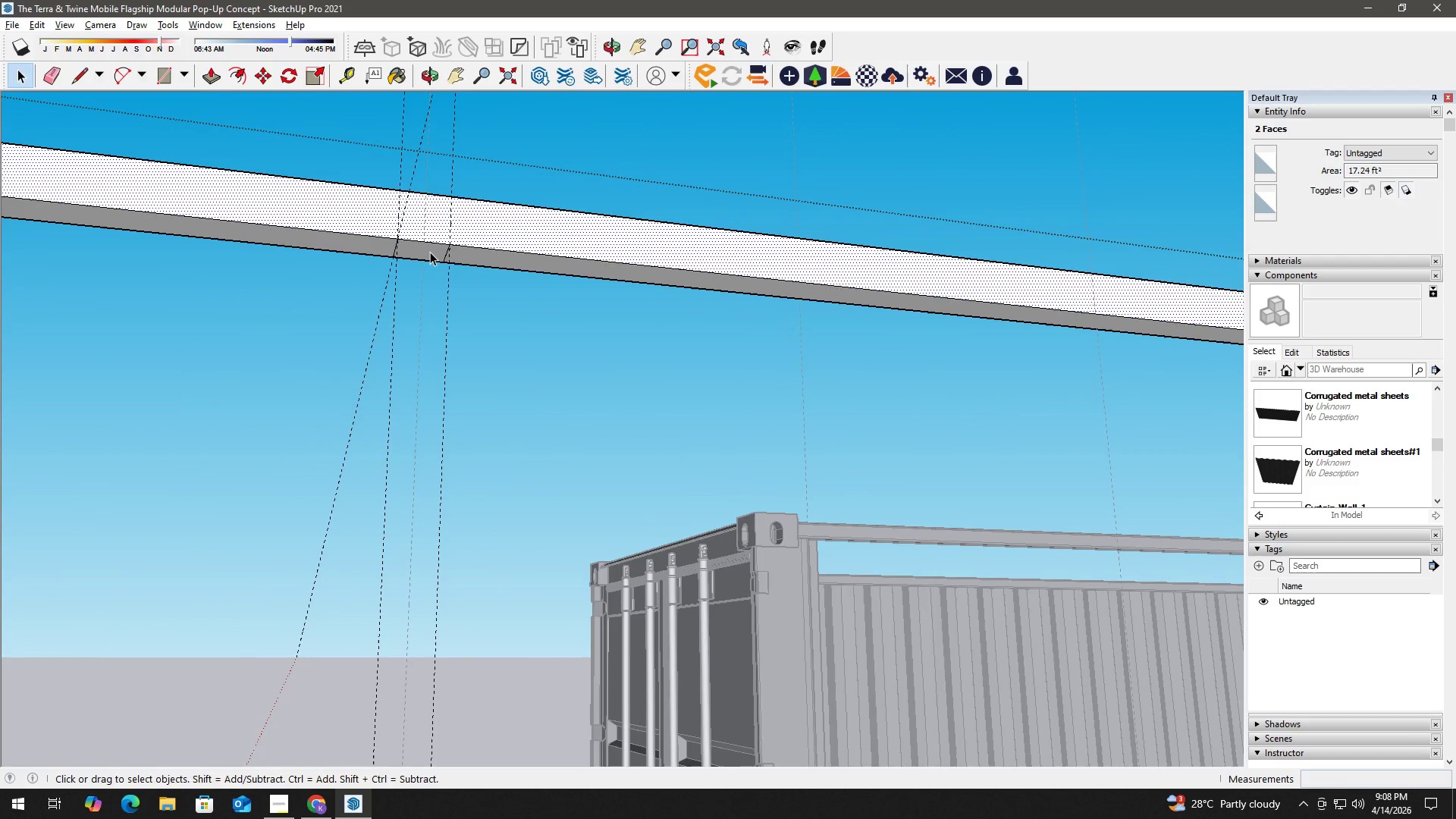 
left_click([430, 252])
 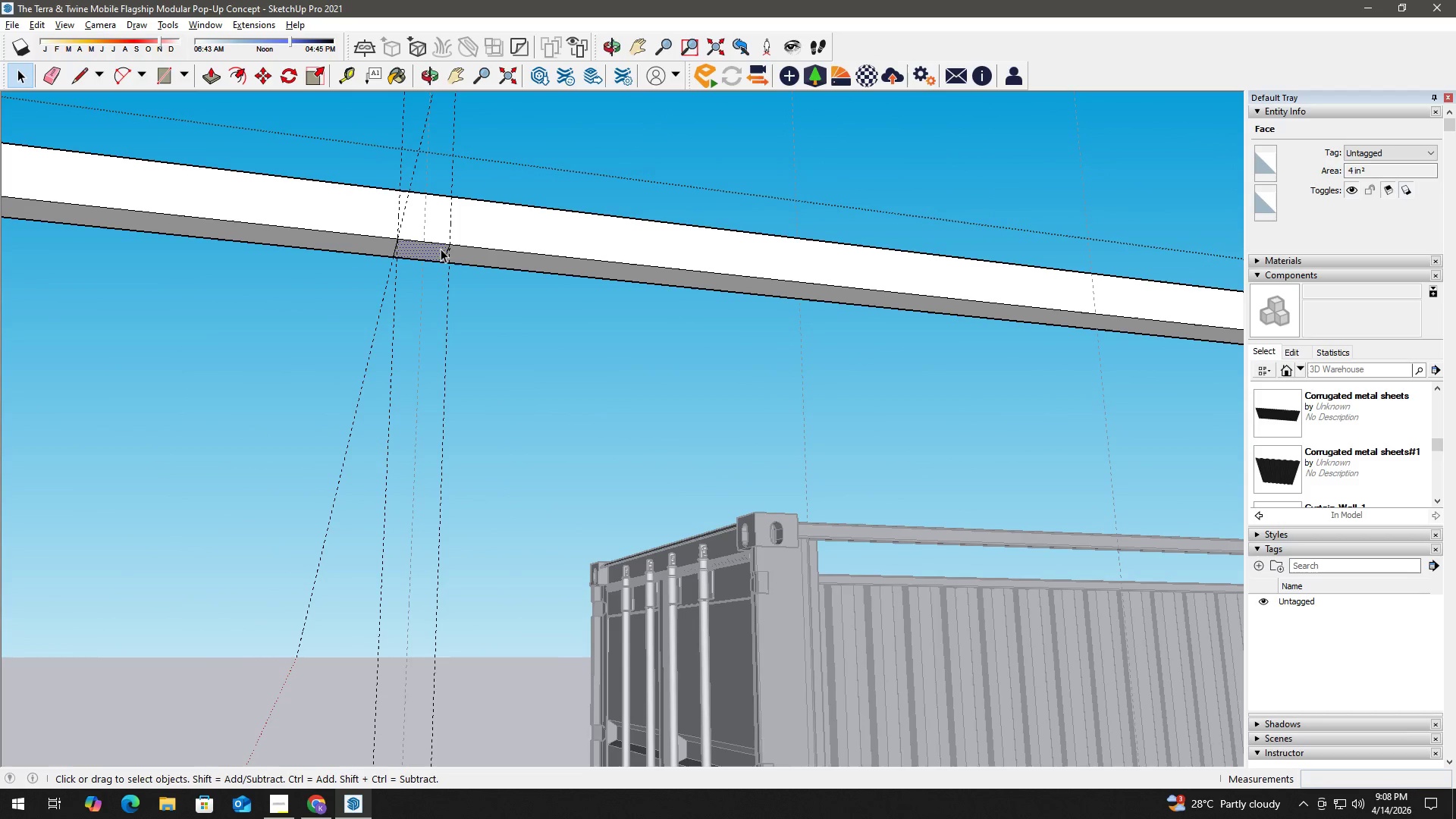 
scroll: coordinate [433, 249], scroll_direction: up, amount: 14.0
 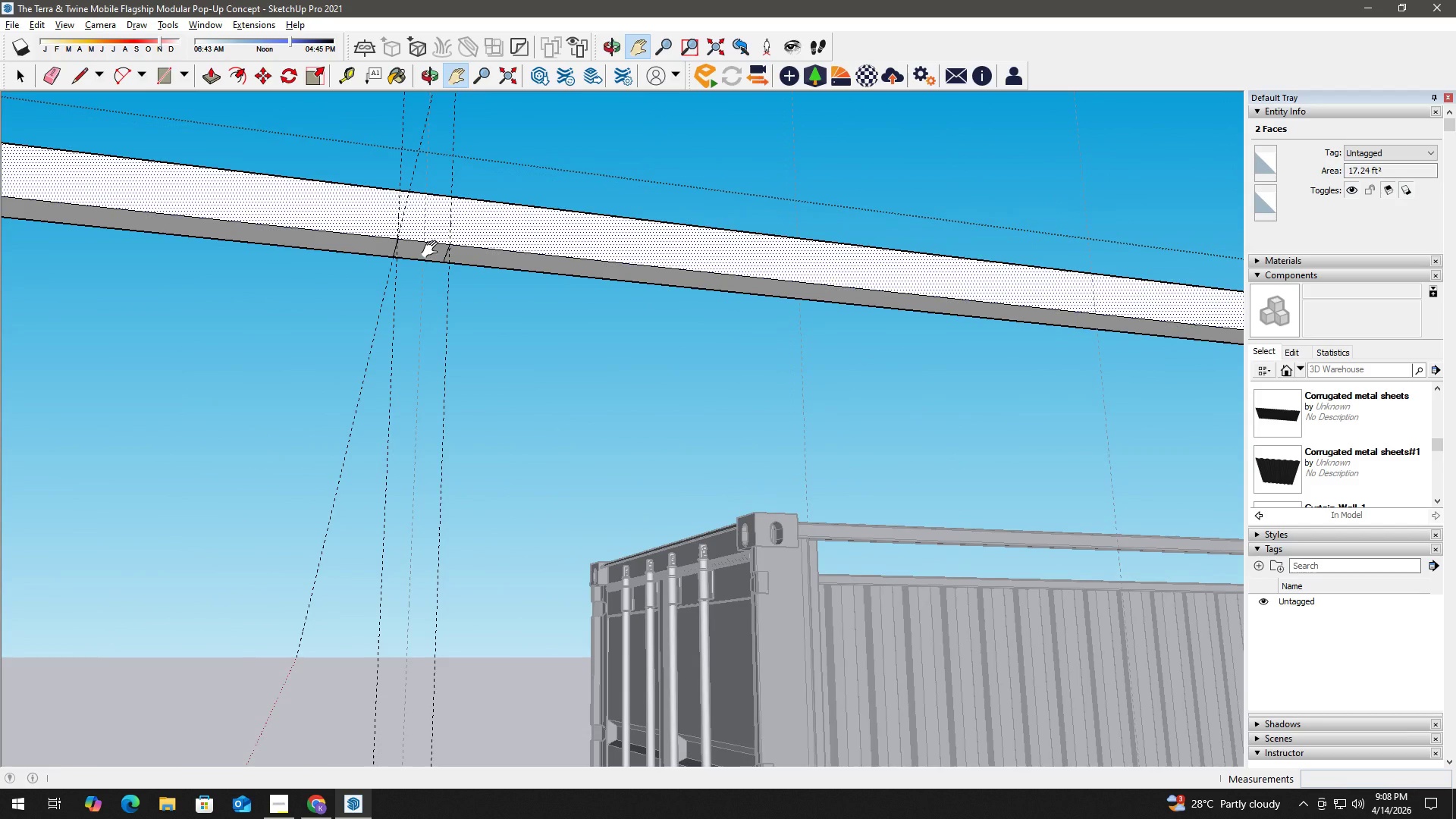 
key(M)
 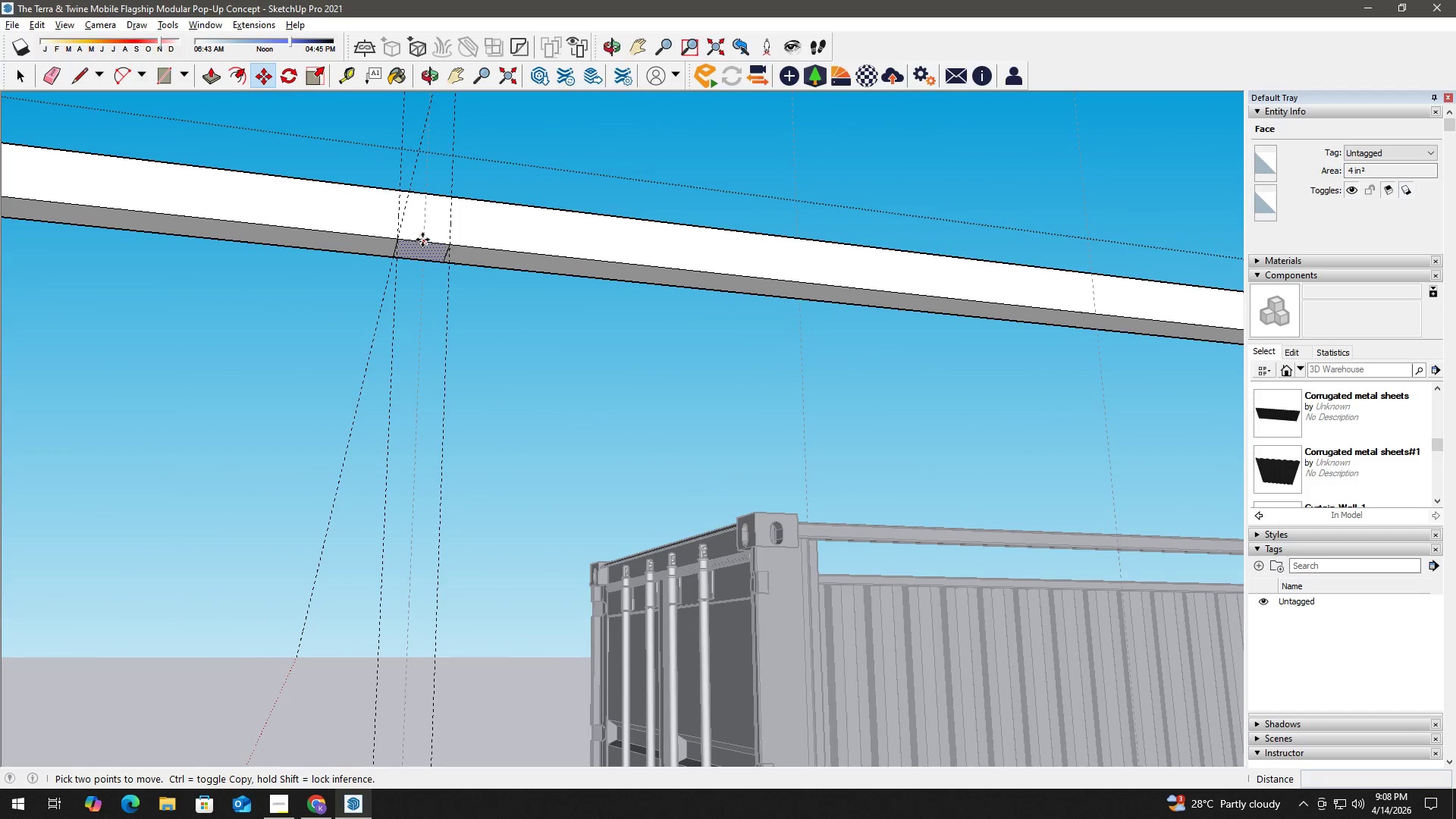 
left_click([422, 240])
 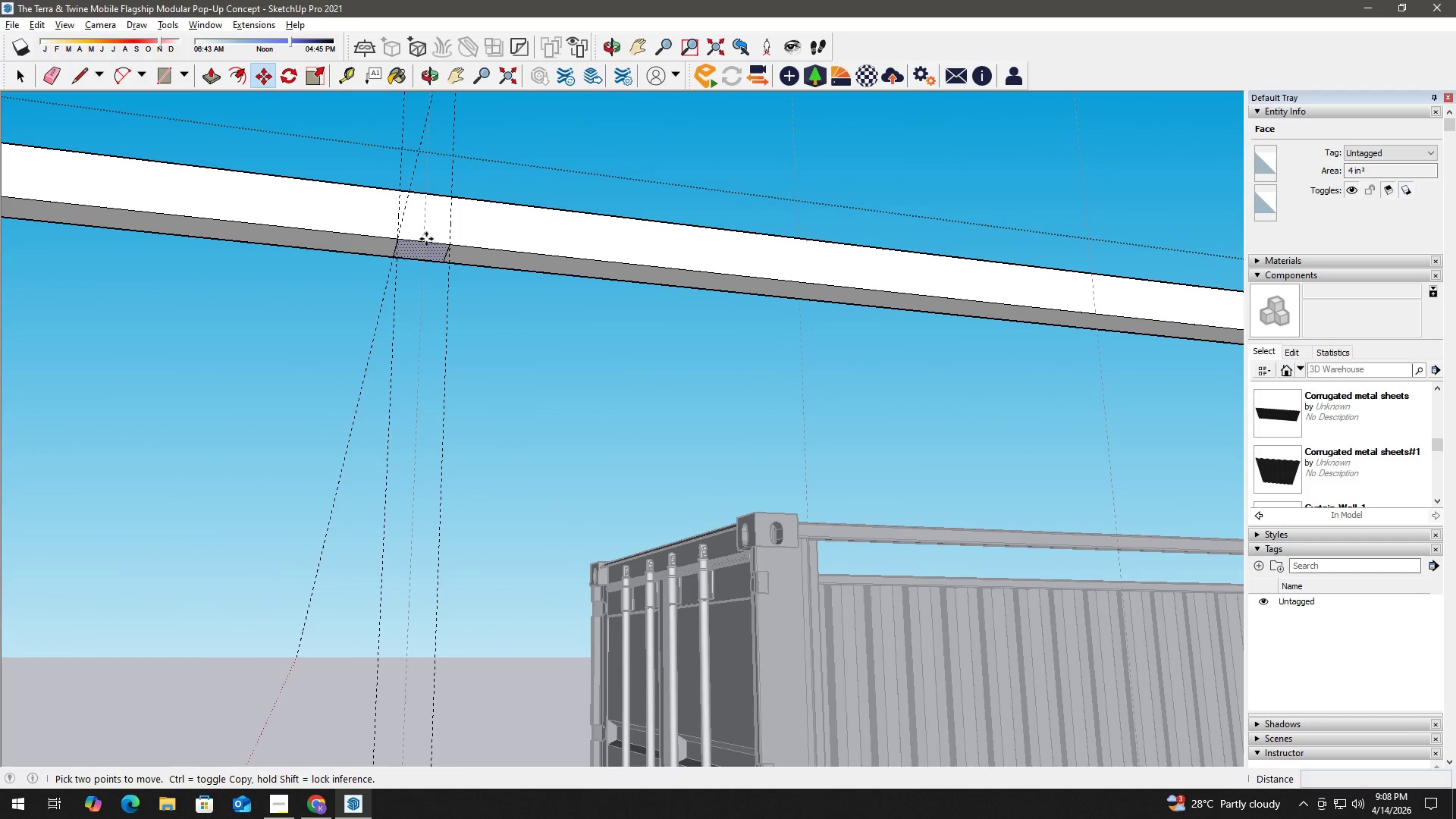 
key(Control+ControlLeft)
 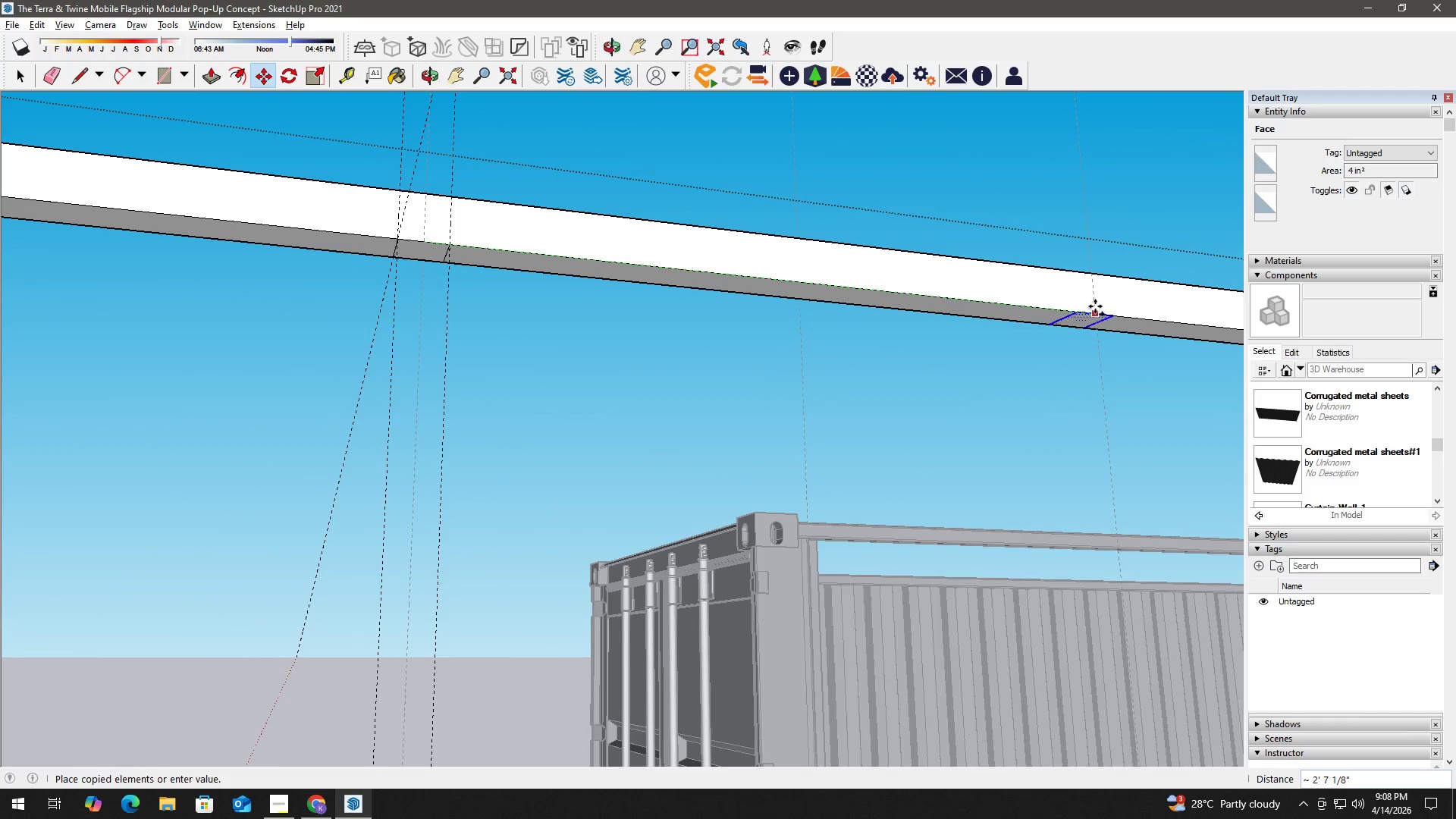 
left_click([1095, 306])
 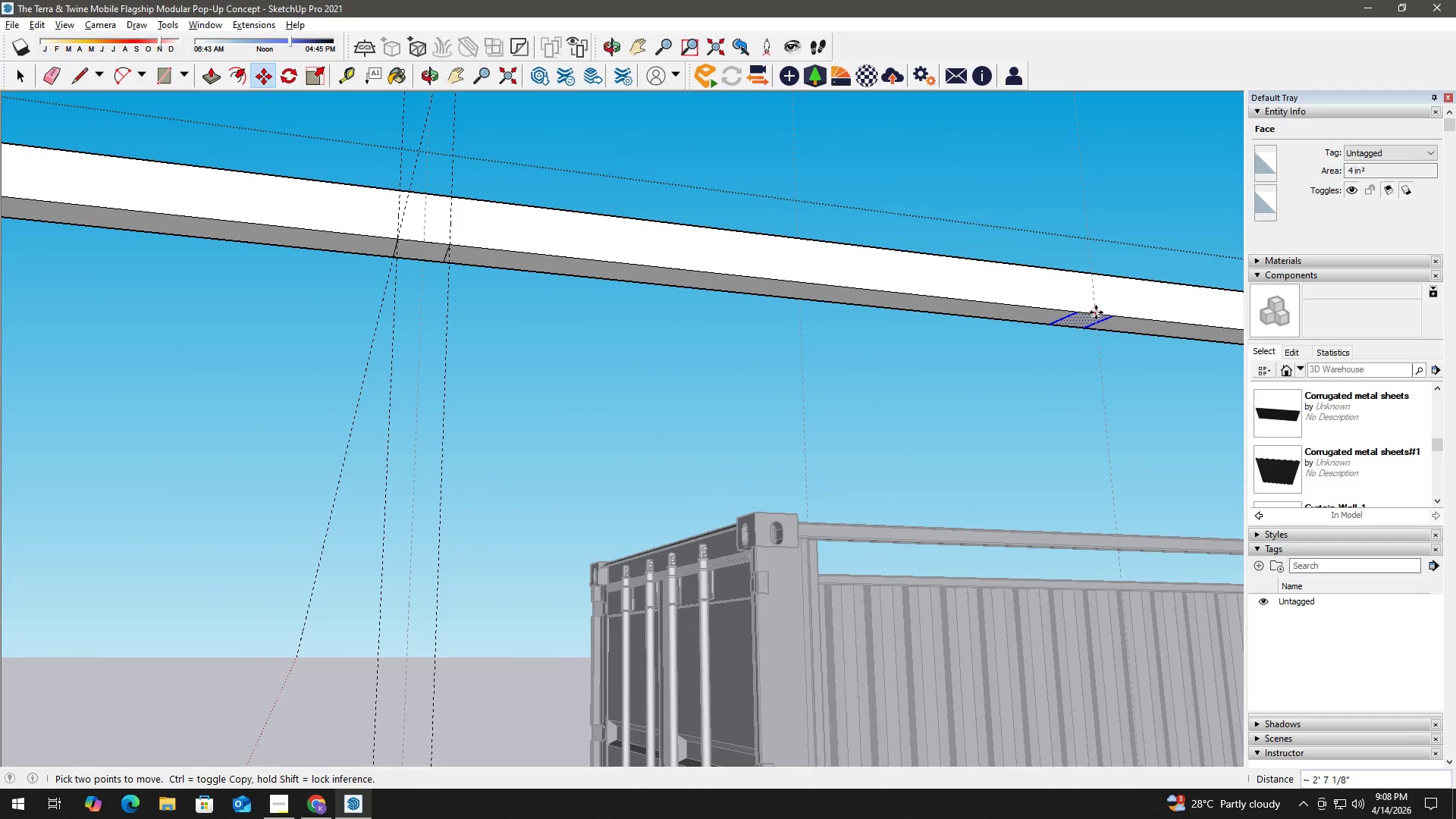 
left_click([1096, 312])
 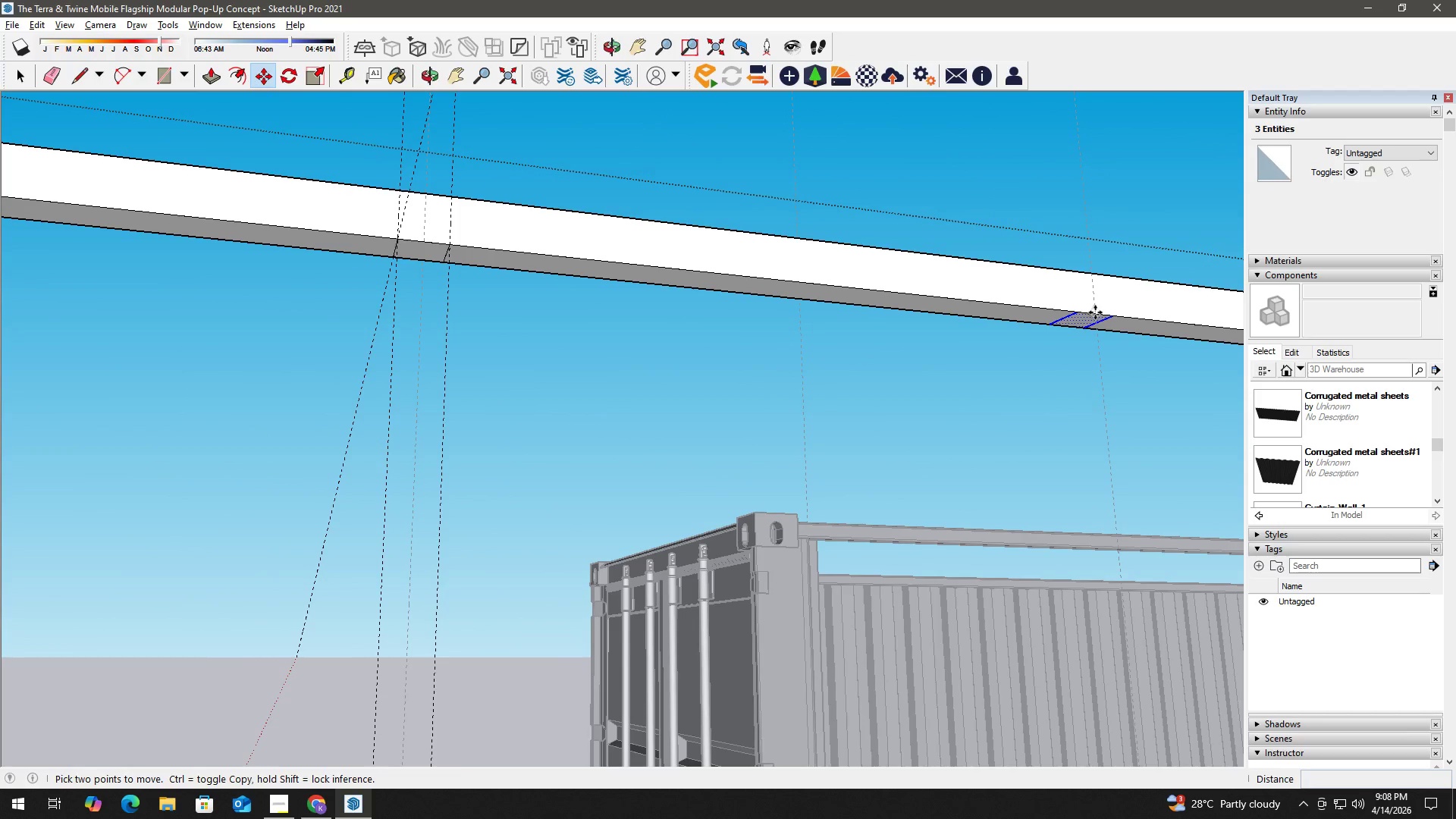 
key(Control+ControlLeft)
 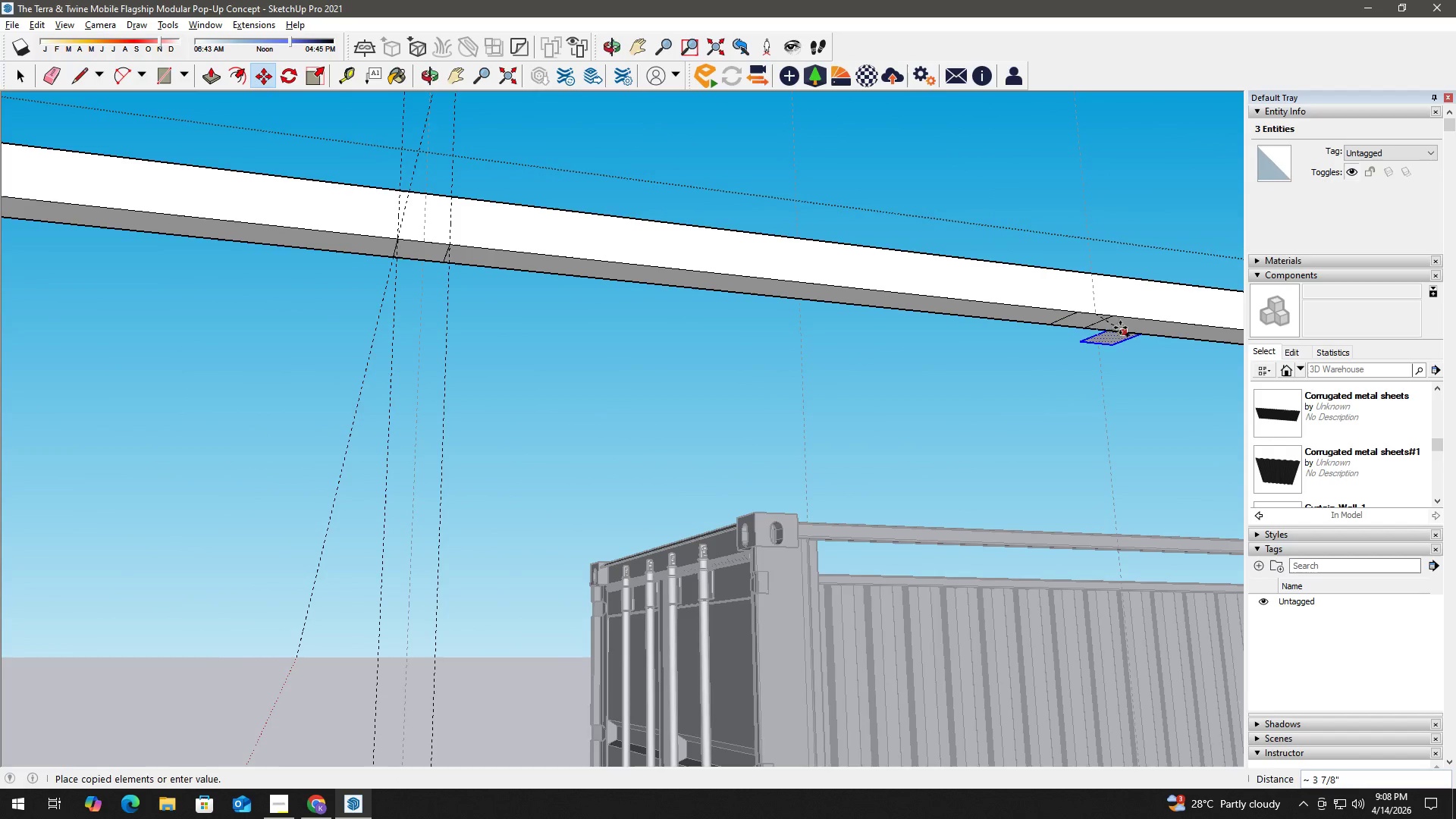 
hold_key(key=ShiftLeft, duration=1.17)
 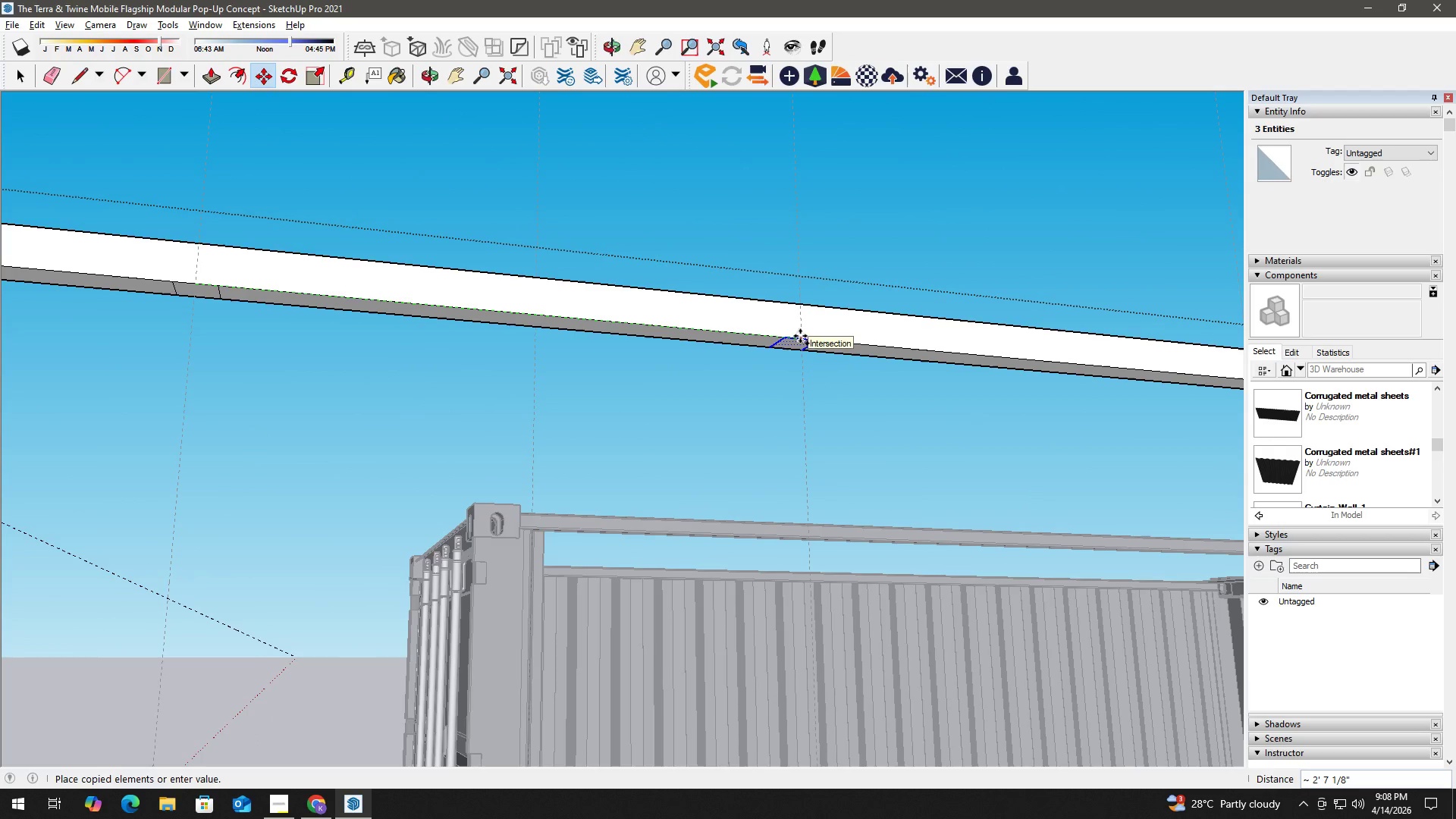 
left_click([800, 336])
 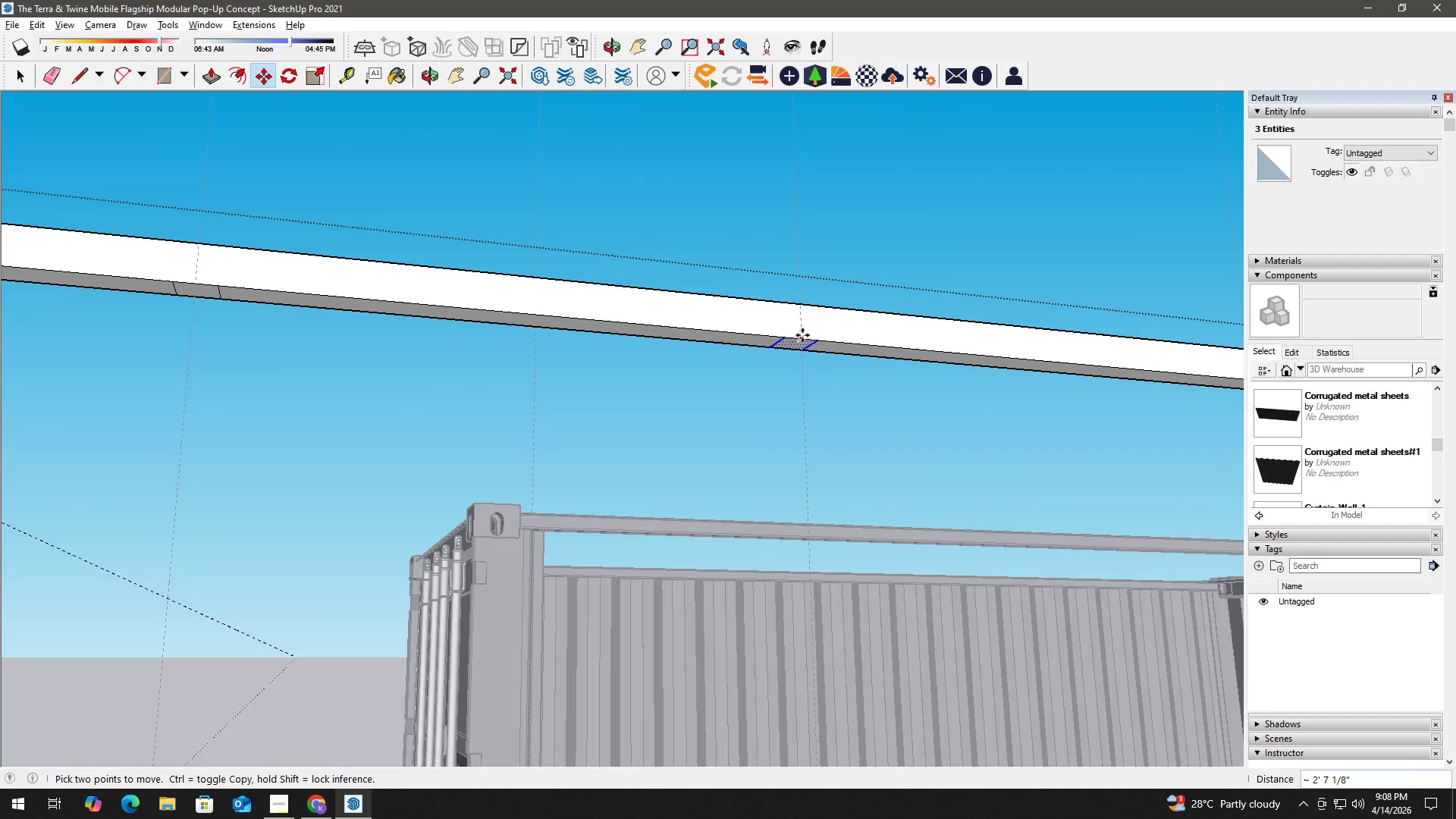 
left_click([802, 335])
 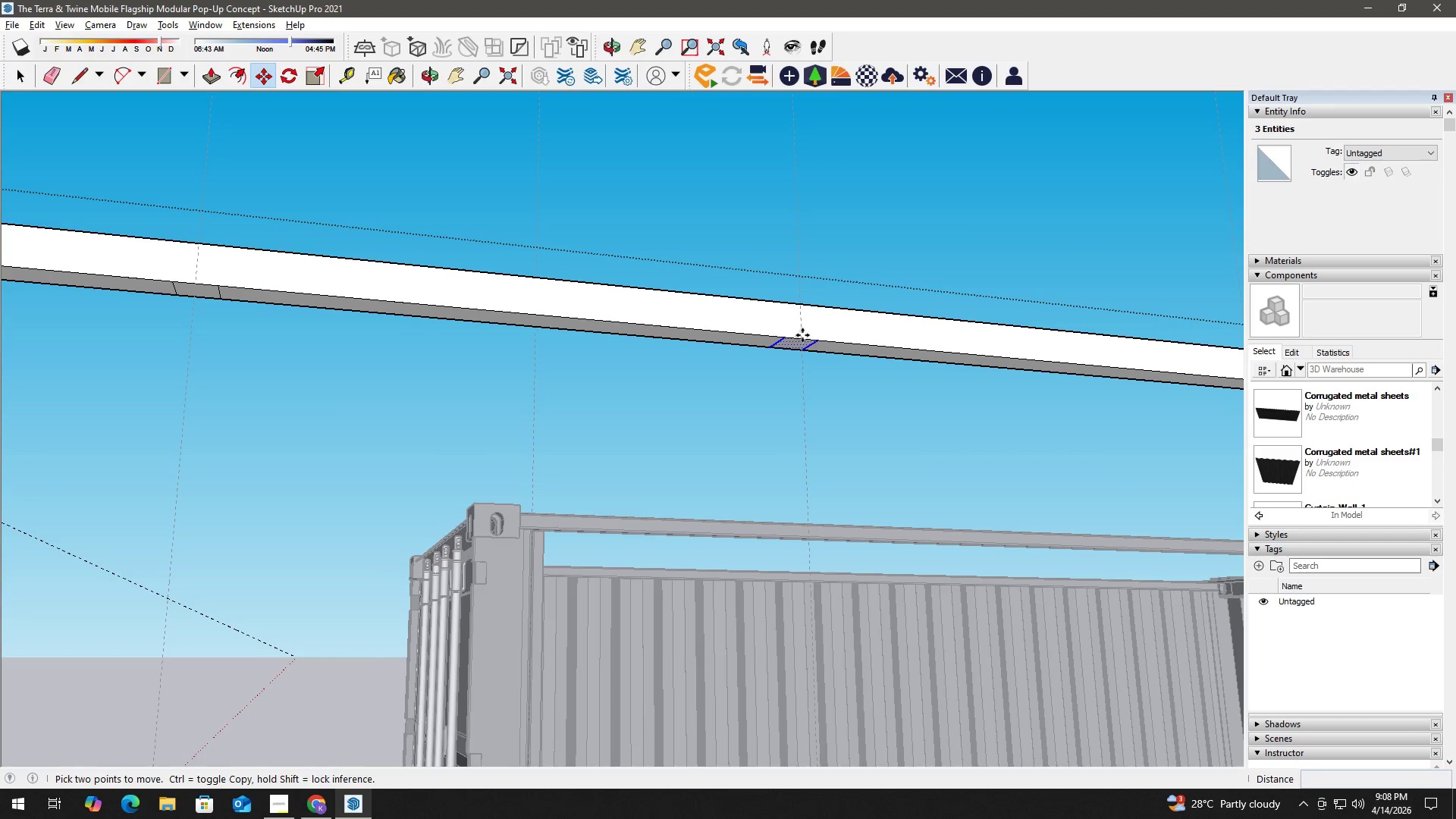 
key(Control+ControlLeft)
 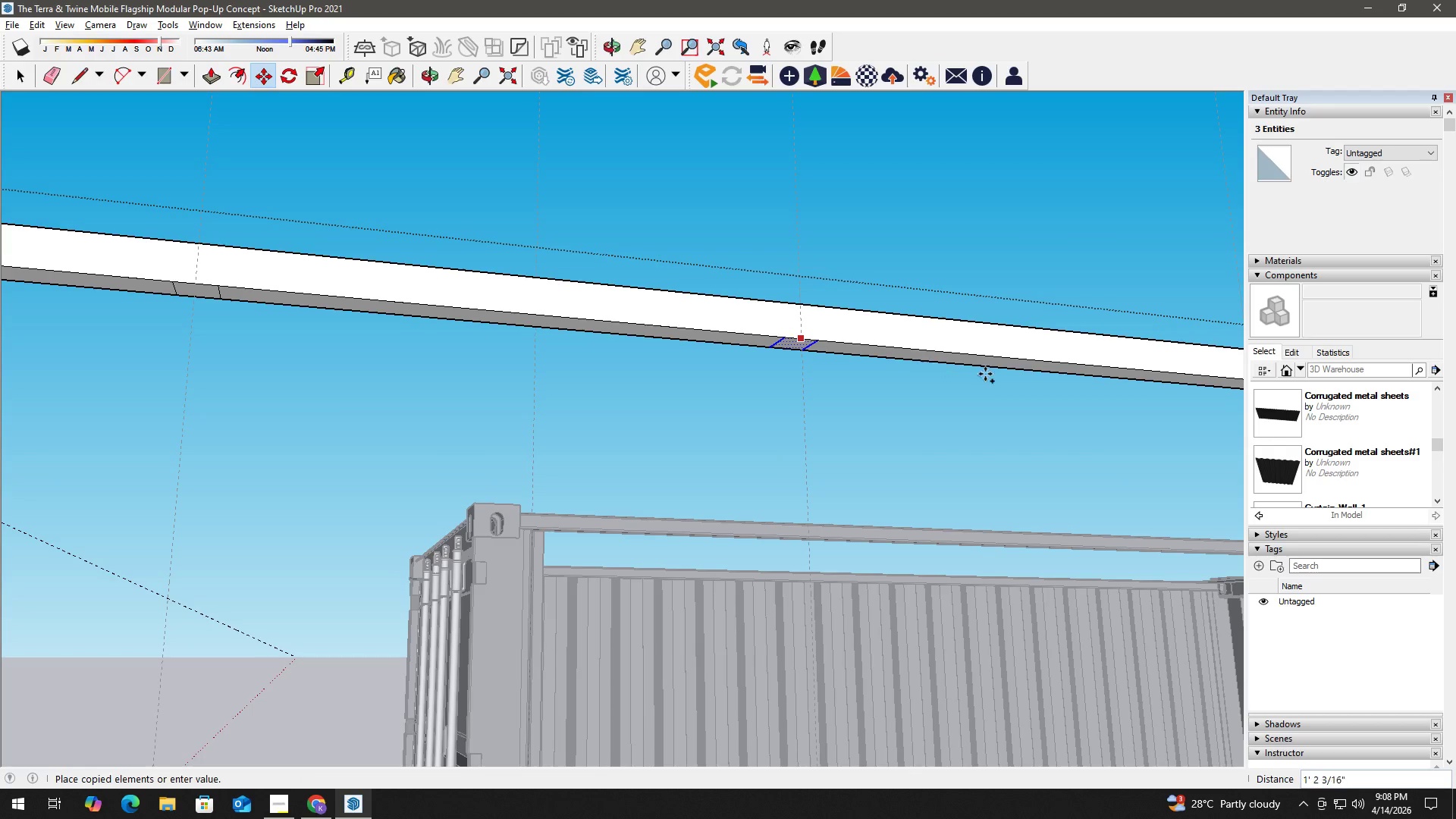 
hold_key(key=ShiftLeft, duration=0.81)
 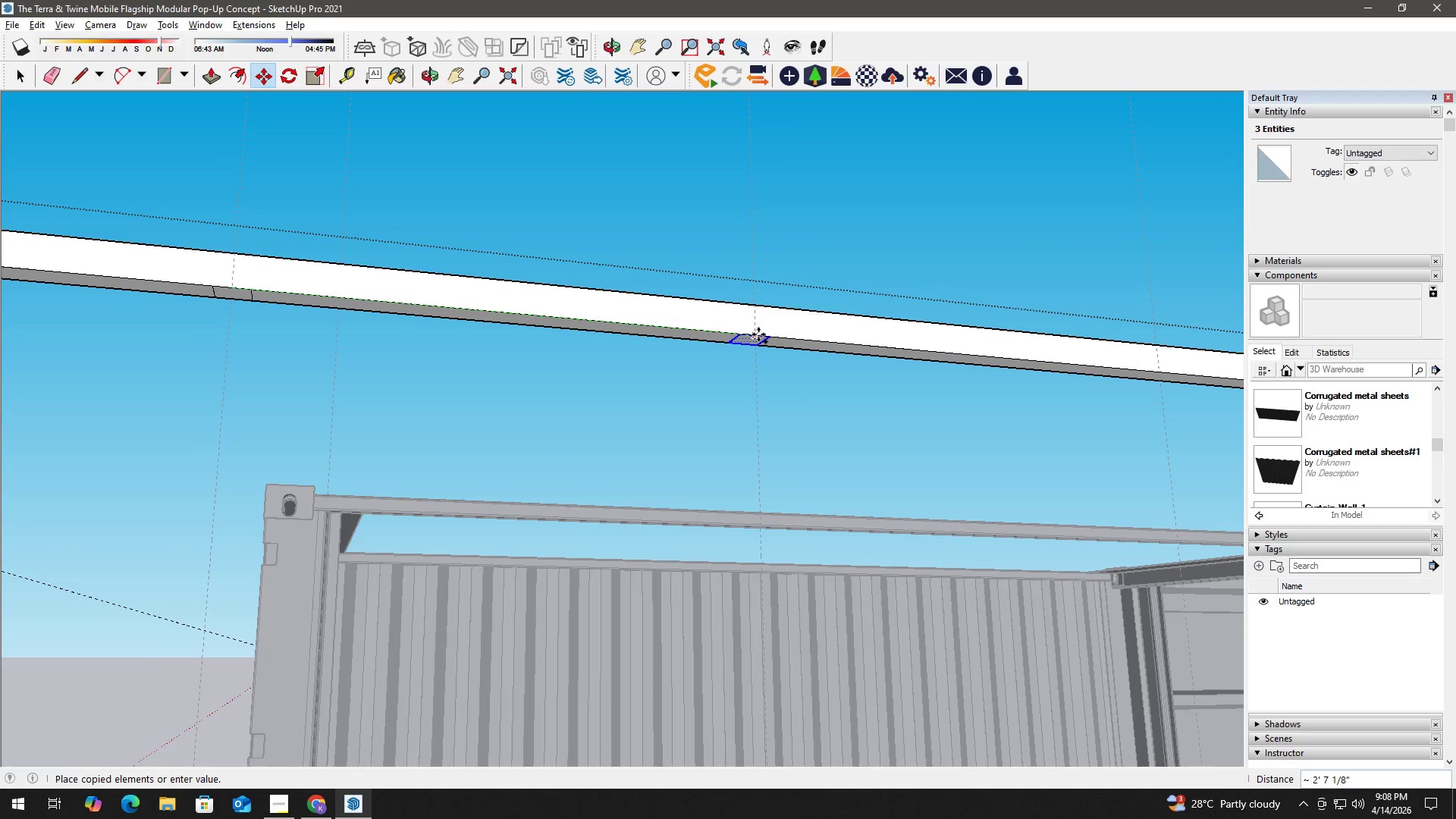 
left_click([758, 334])
 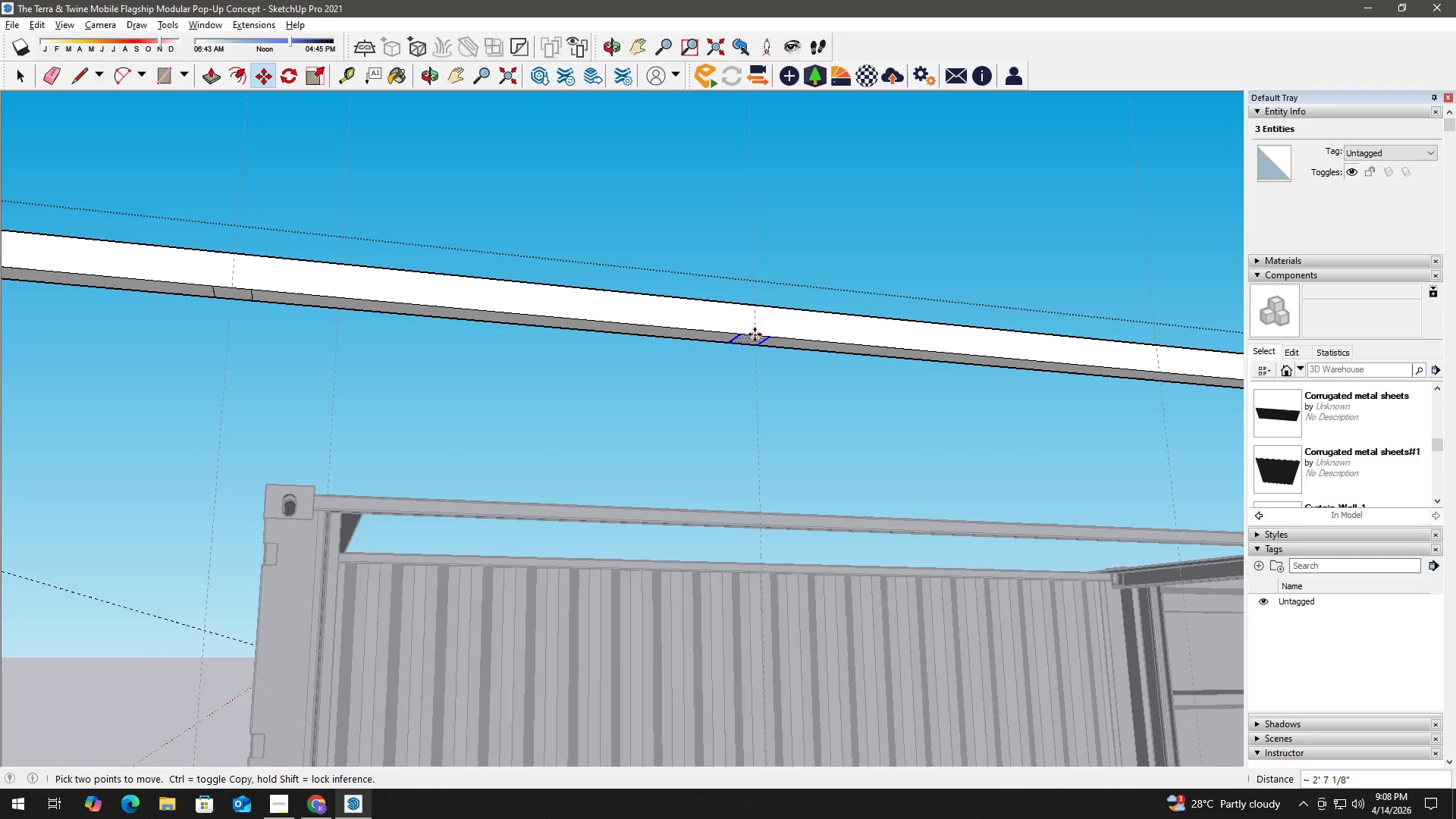 
left_click([755, 334])
 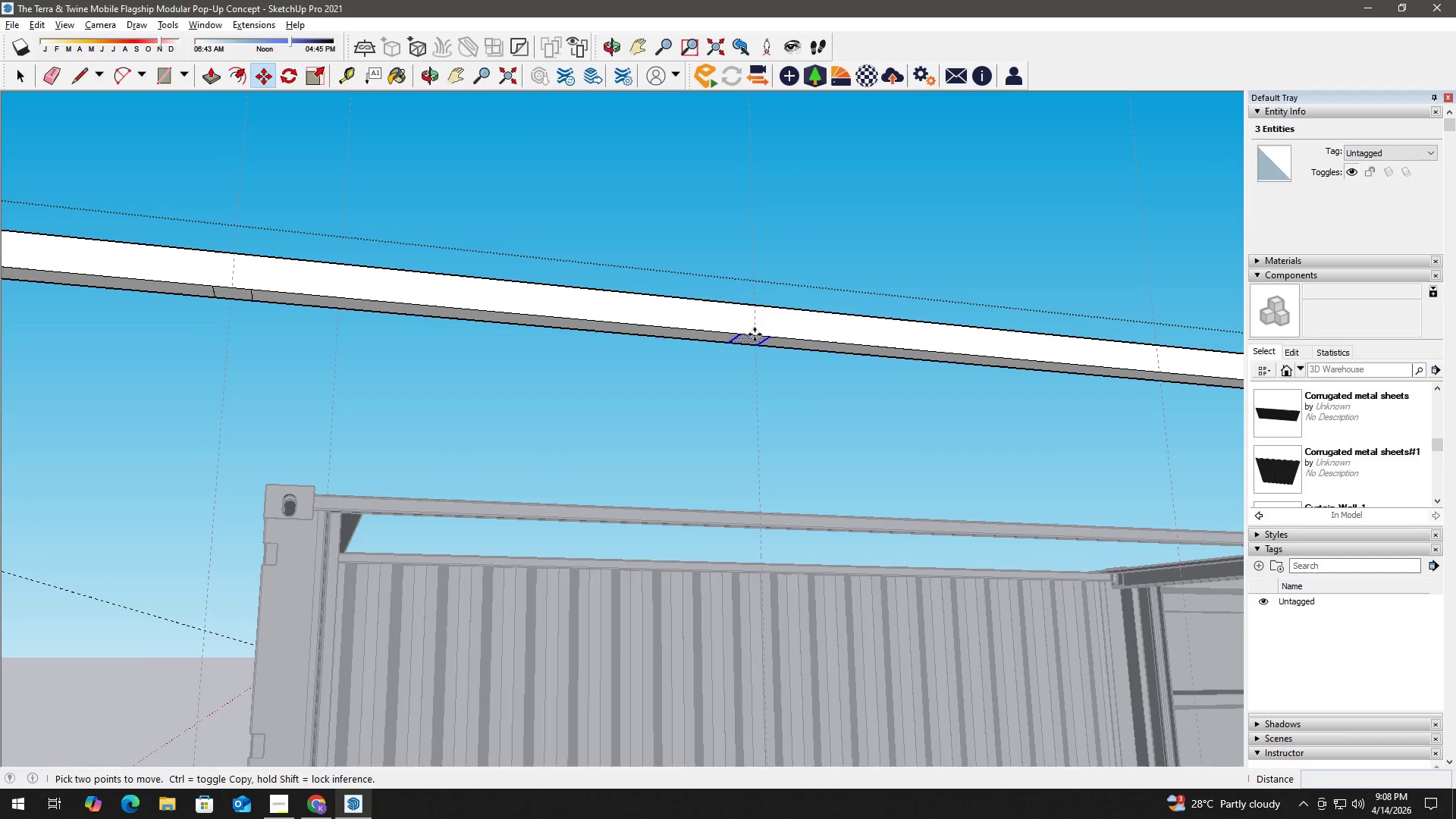 
key(Control+ControlLeft)
 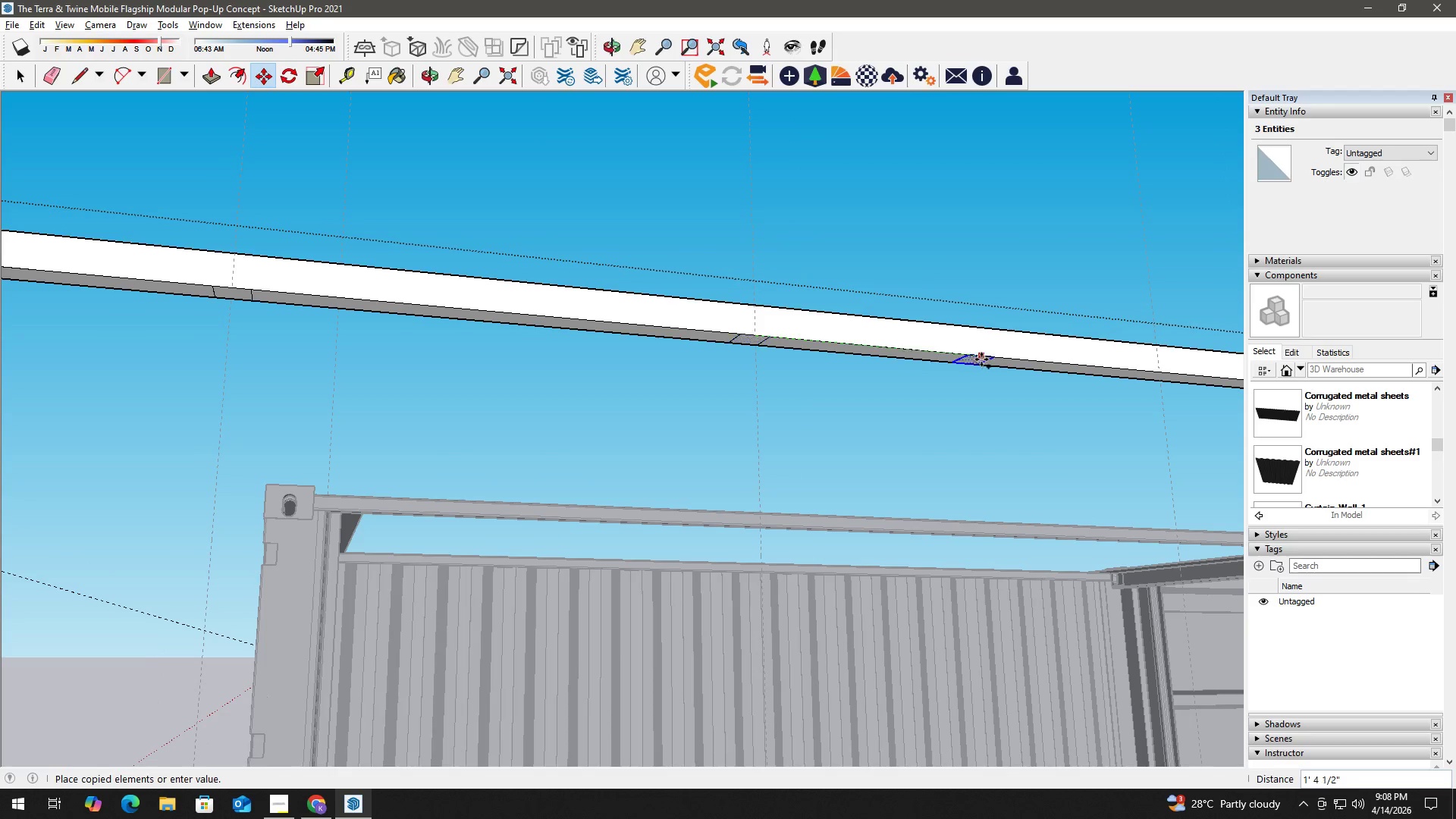 
hold_key(key=ShiftLeft, duration=0.59)
 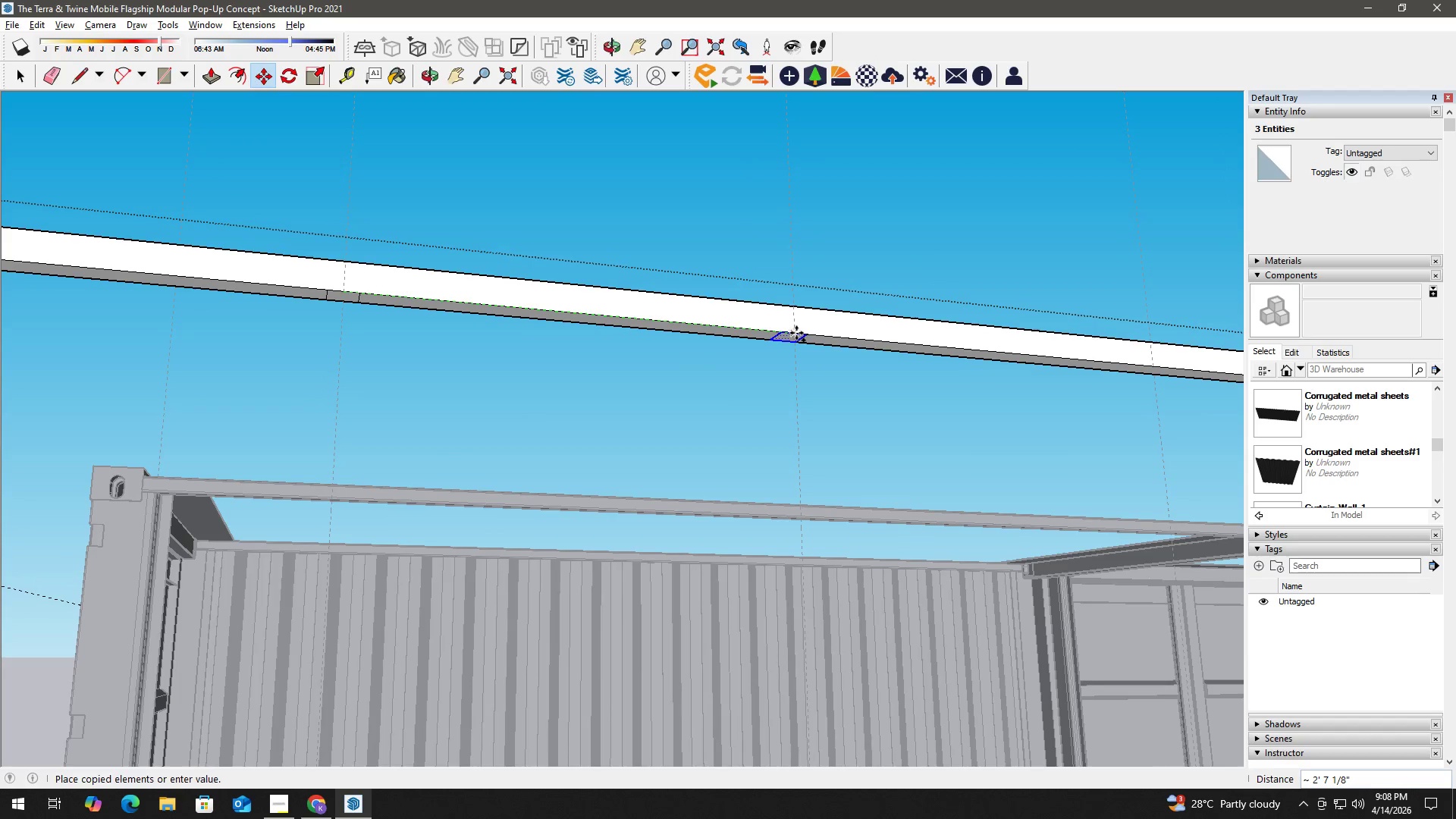 
left_click([795, 333])
 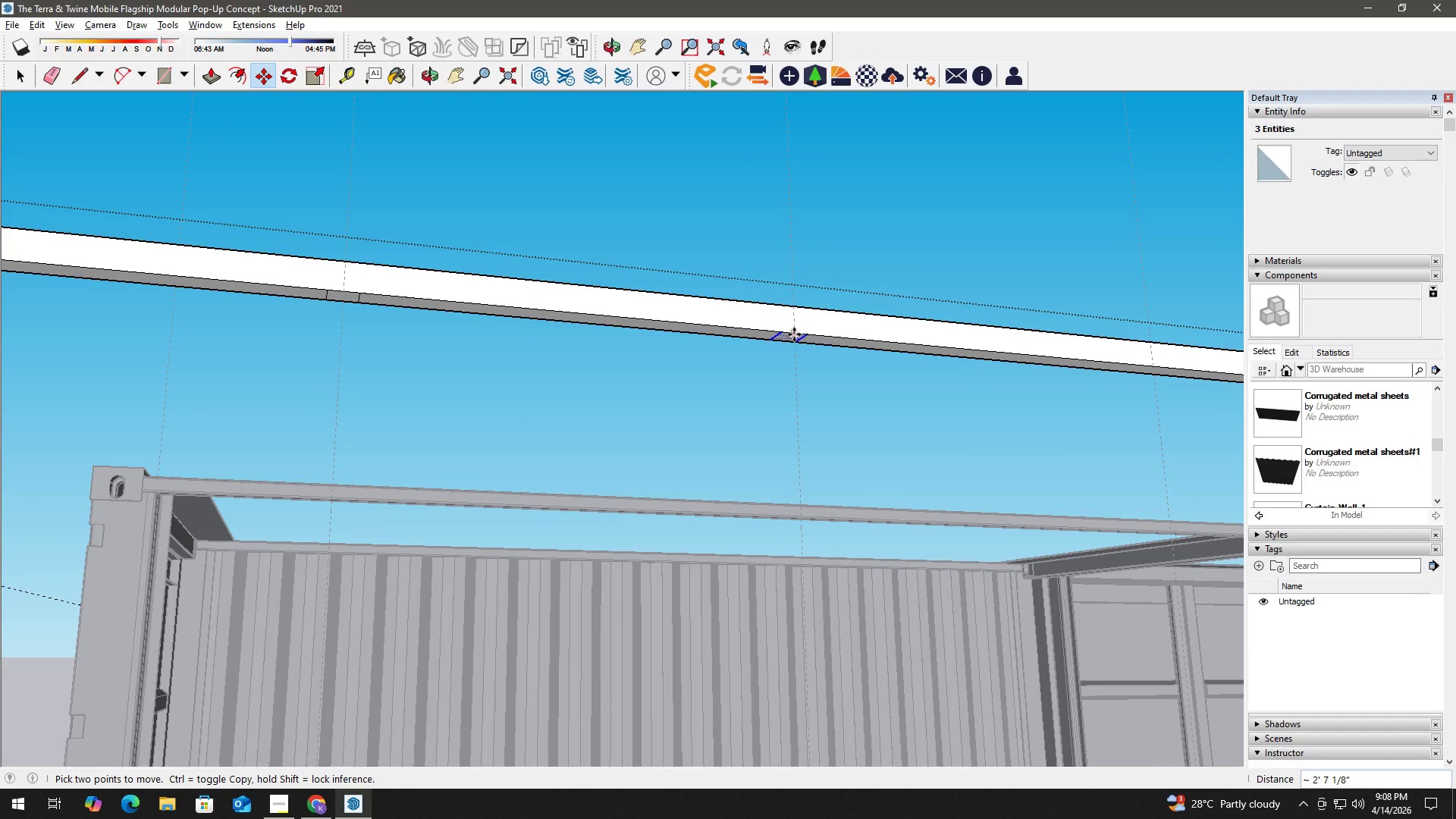 
left_click([794, 334])
 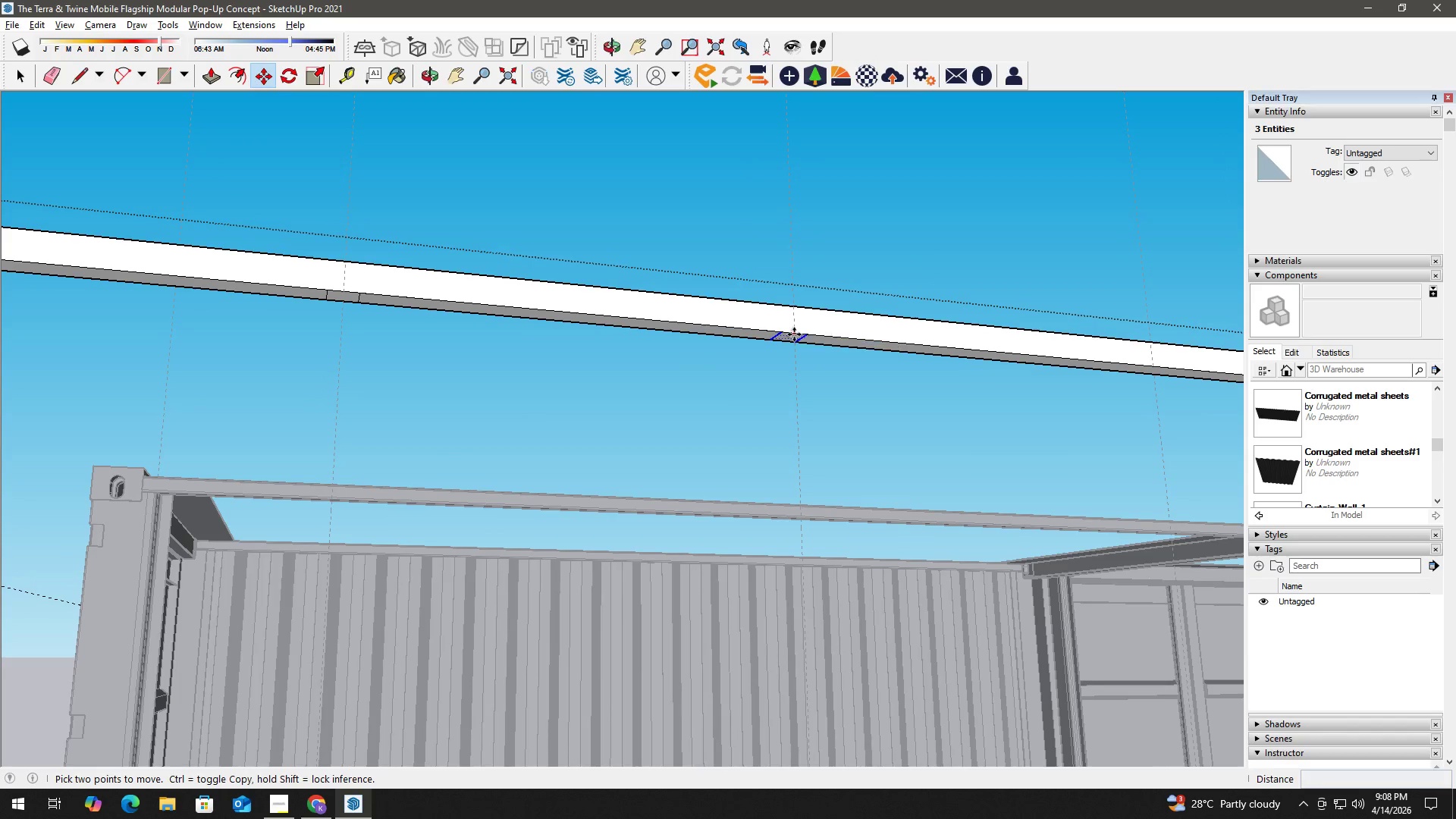 
key(Control+ControlLeft)
 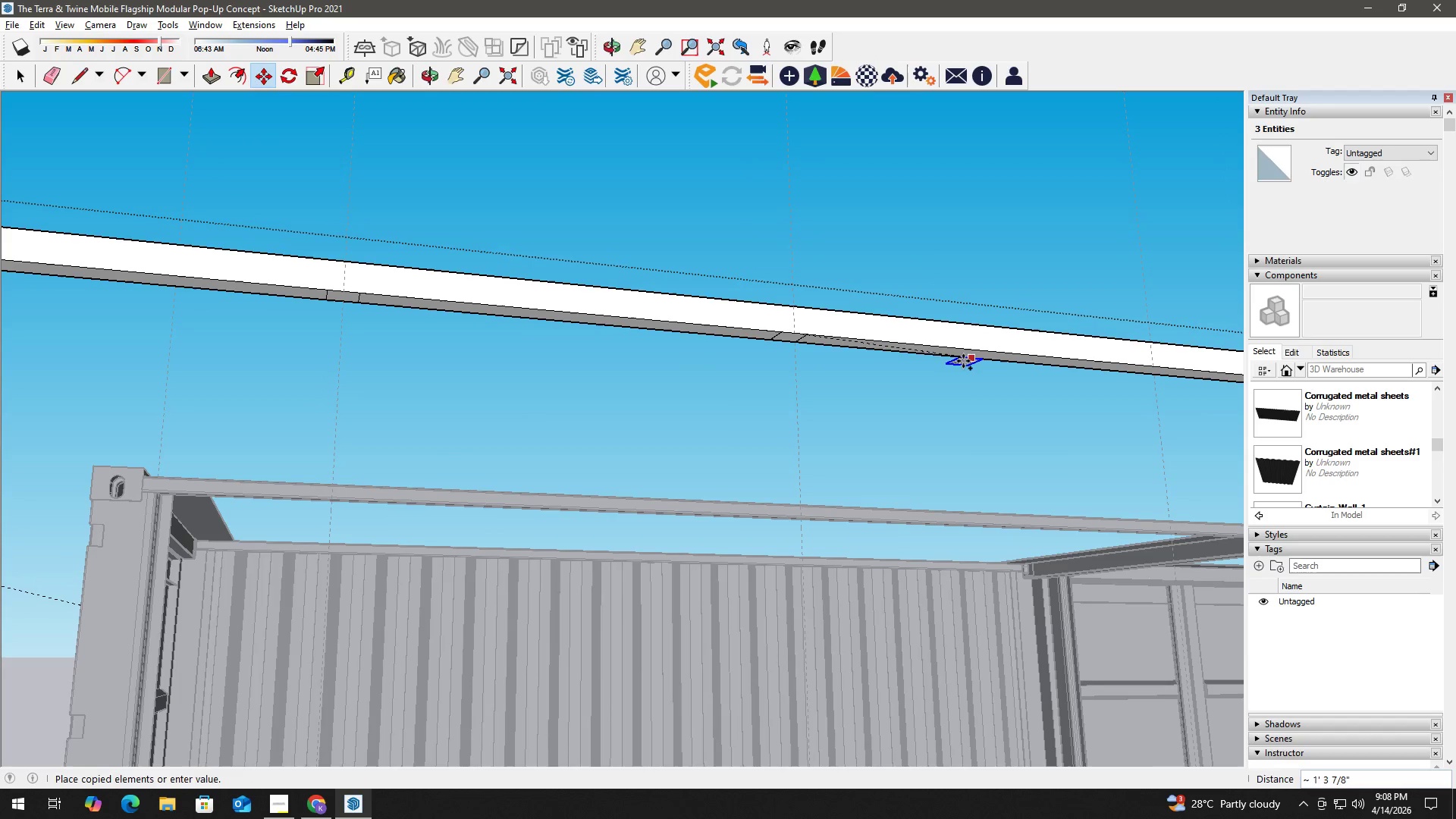 
hold_key(key=ShiftLeft, duration=0.59)
 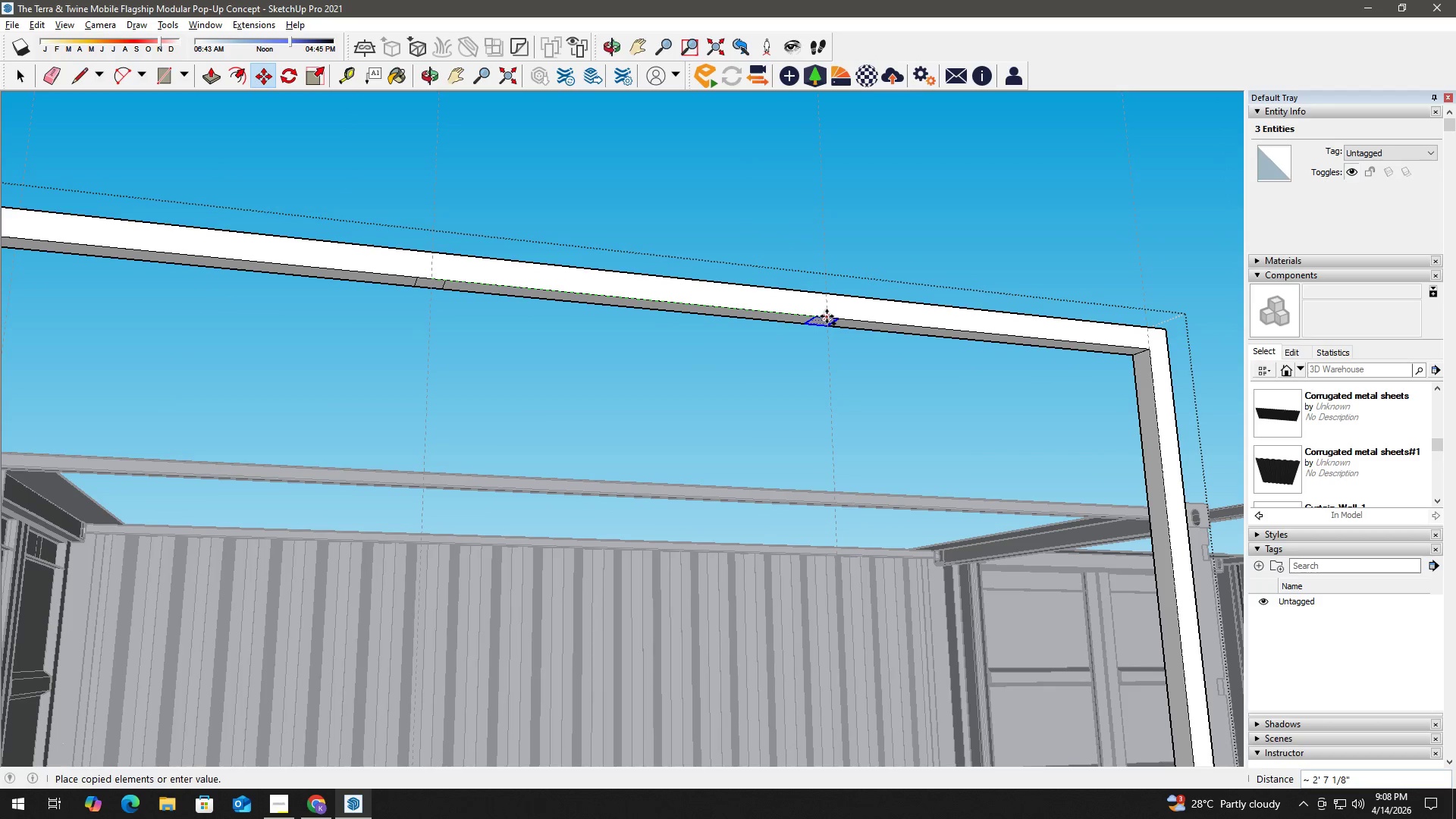 
left_click([827, 316])
 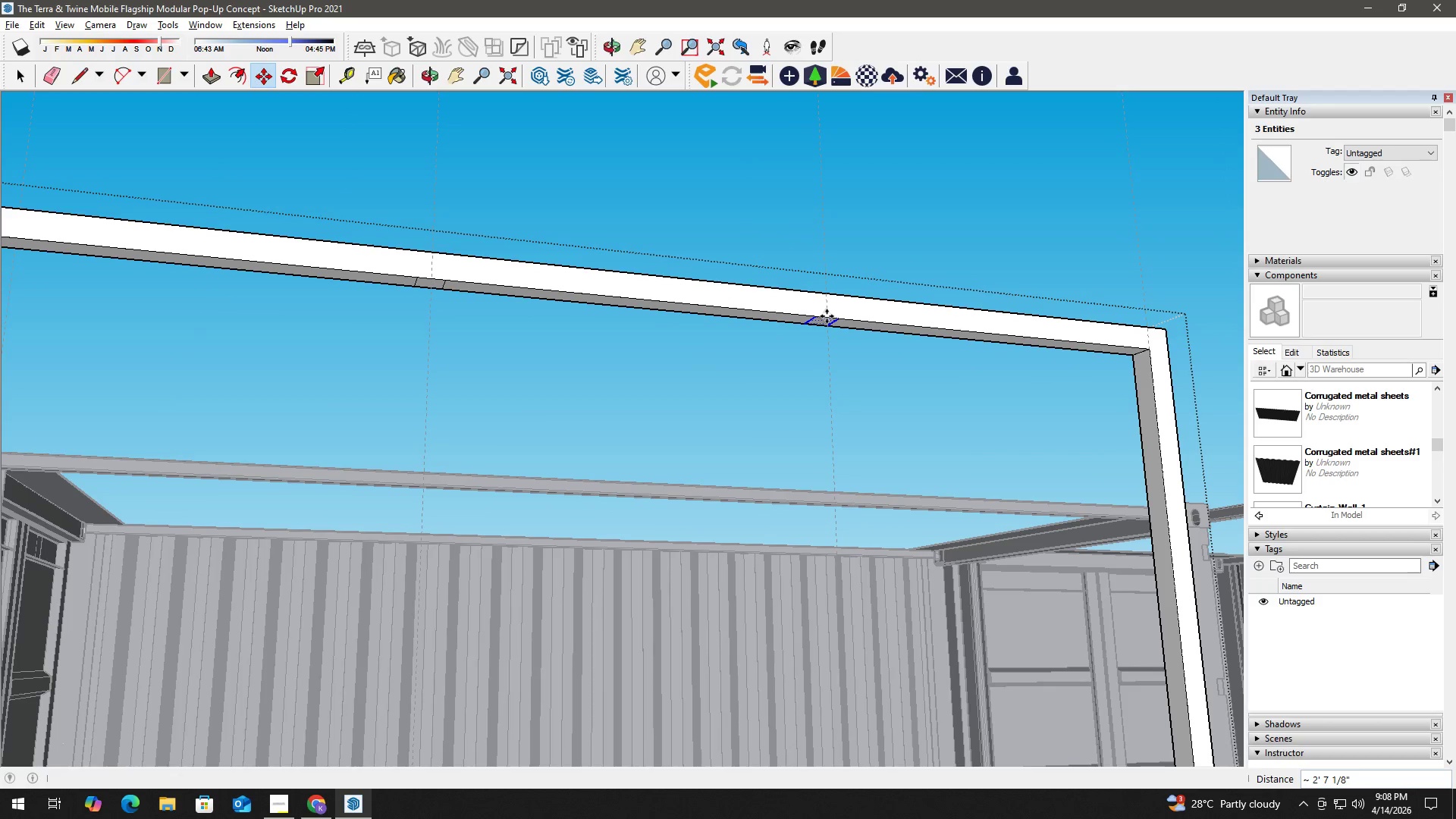 
key(Space)
 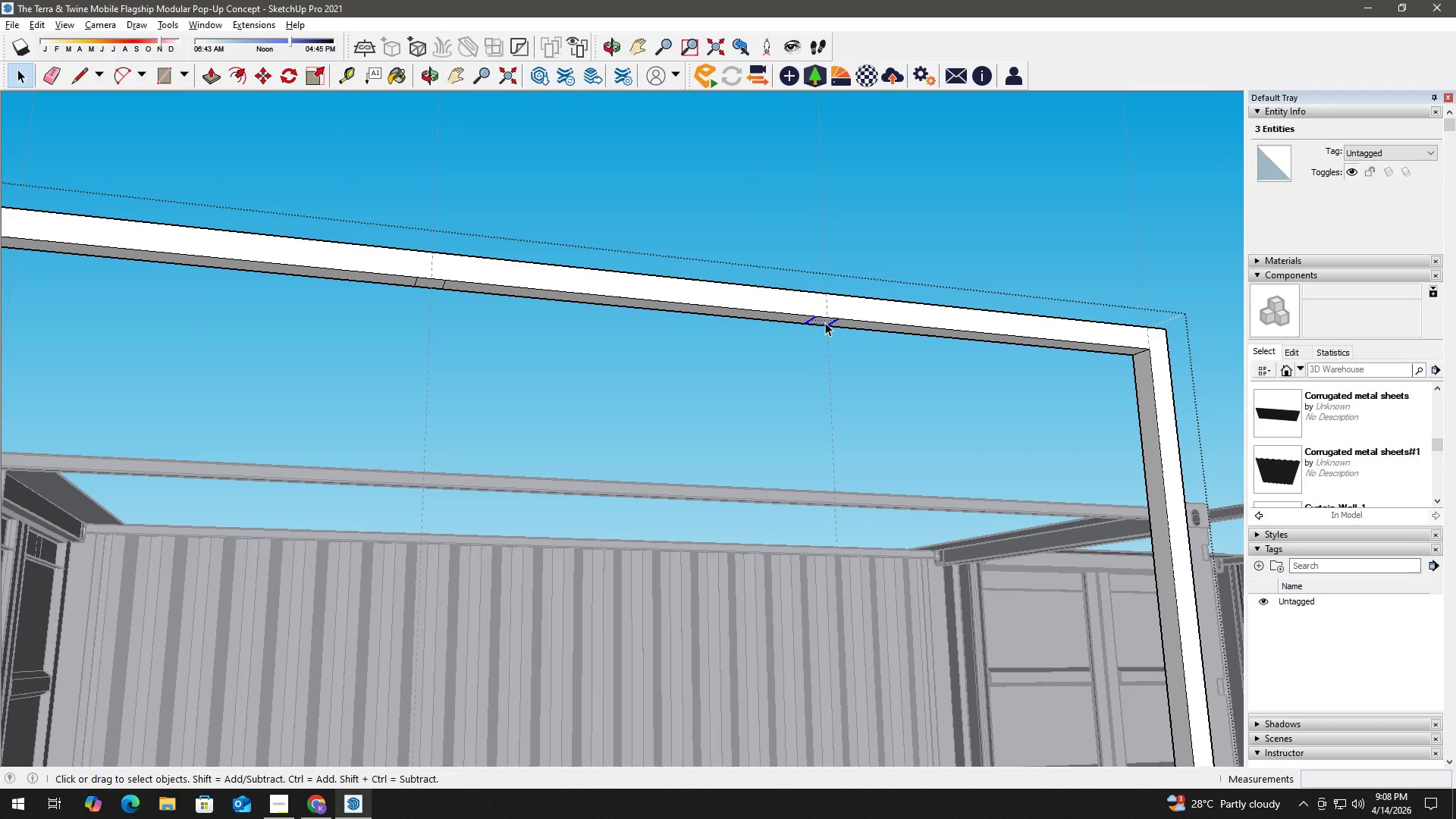 
key(P)
 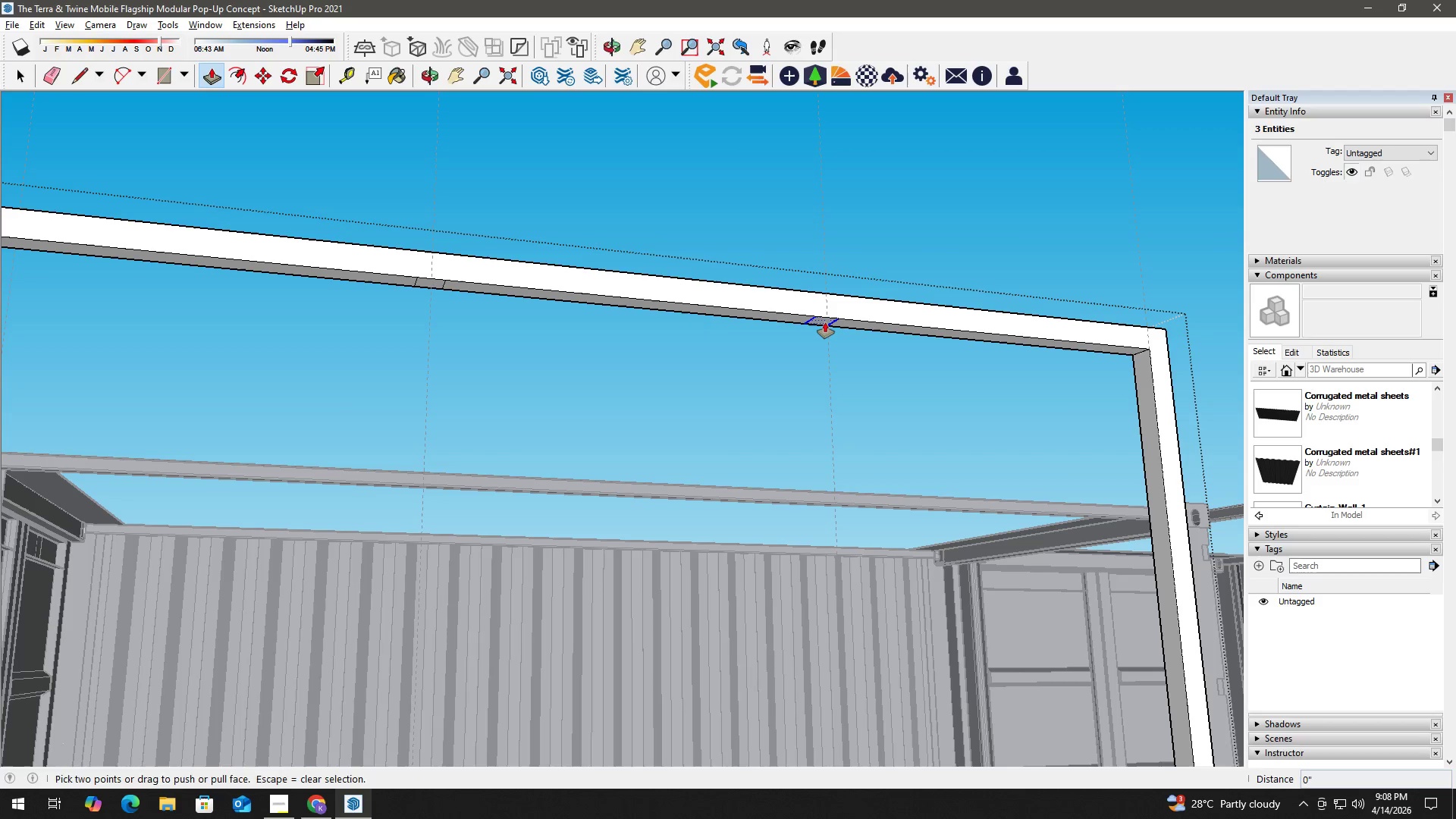 
left_click([825, 322])
 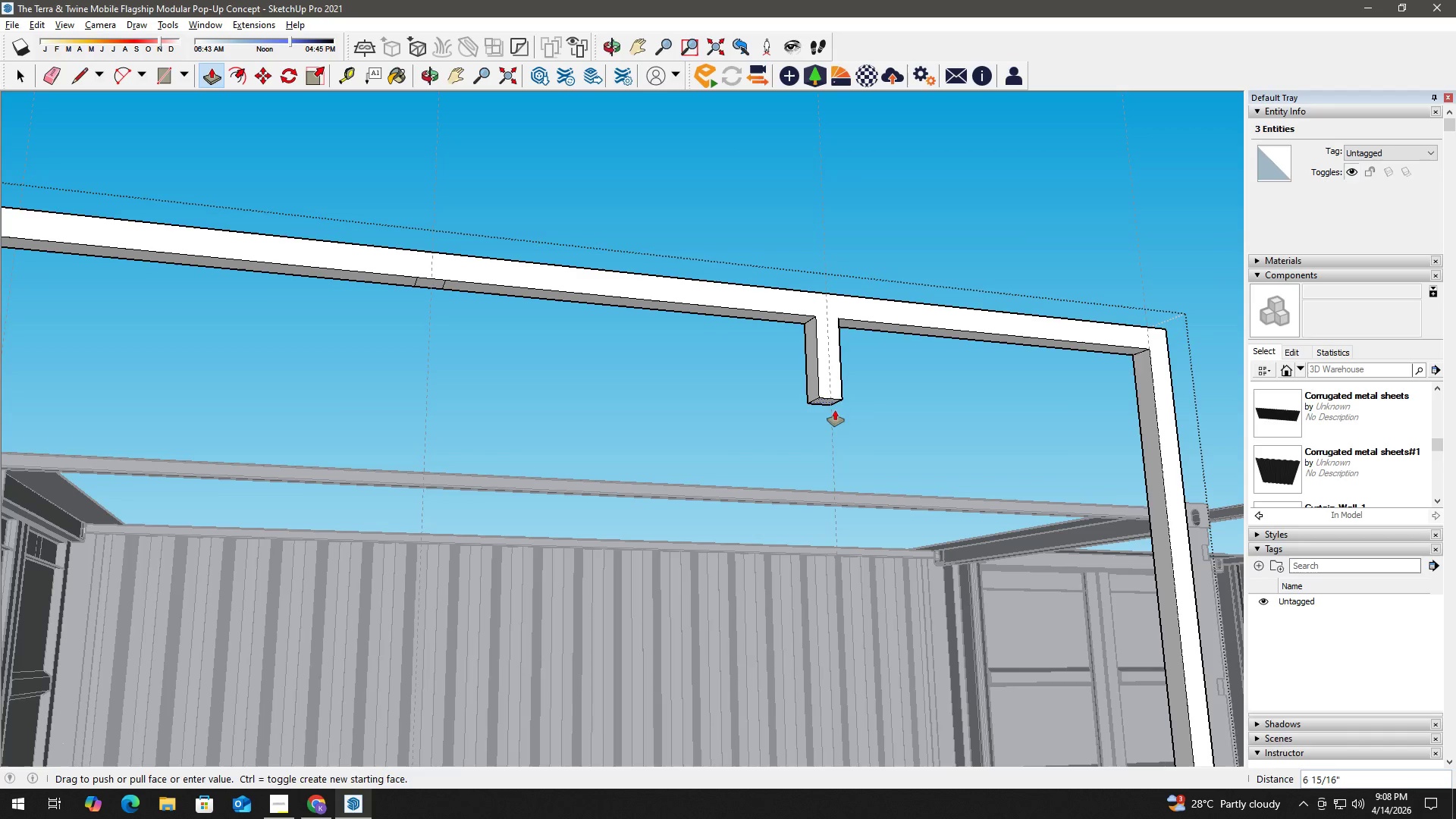 
hold_key(key=ShiftLeft, duration=0.72)
 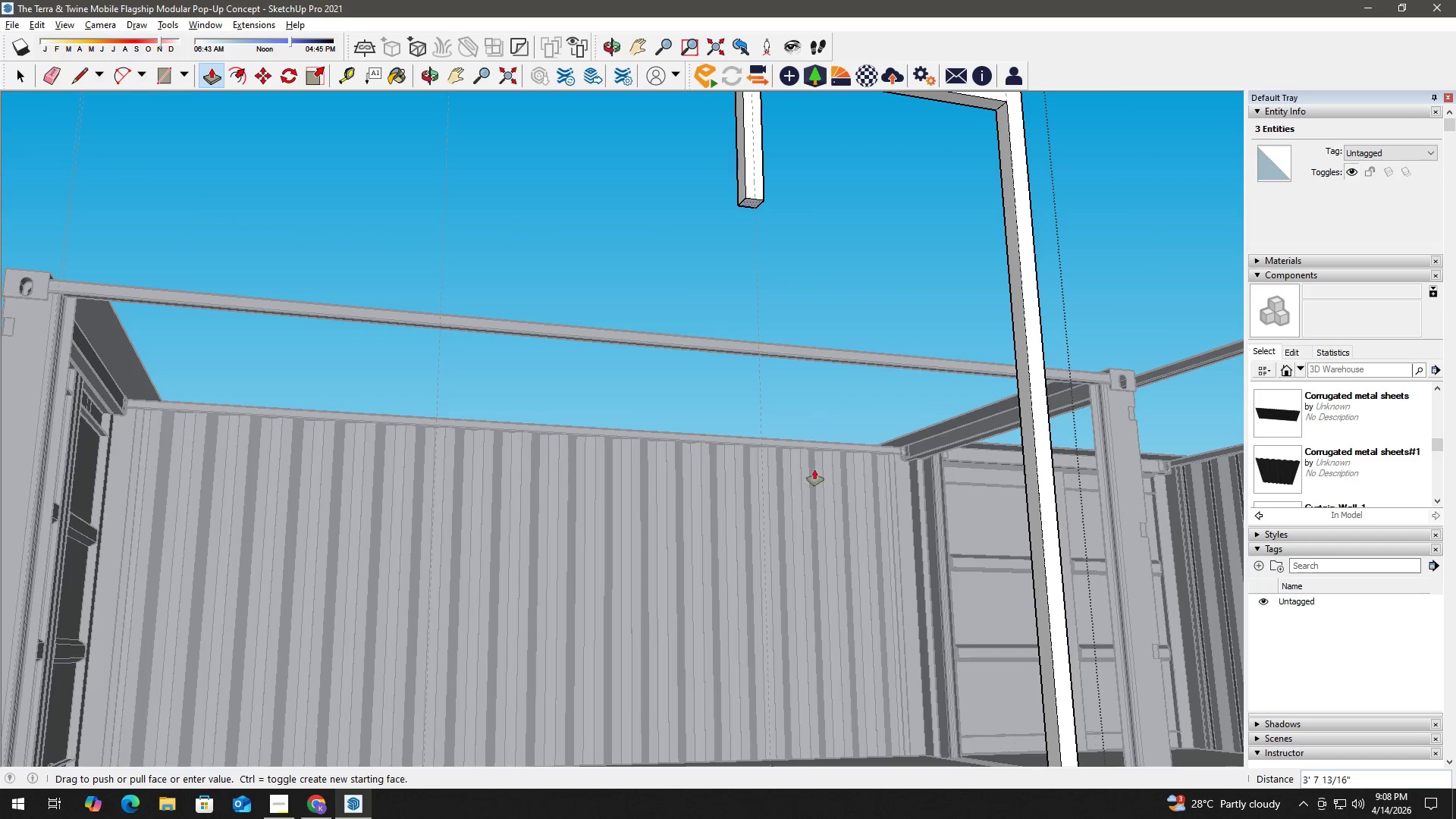 
scroll: coordinate [843, 463], scroll_direction: down, amount: 3.0
 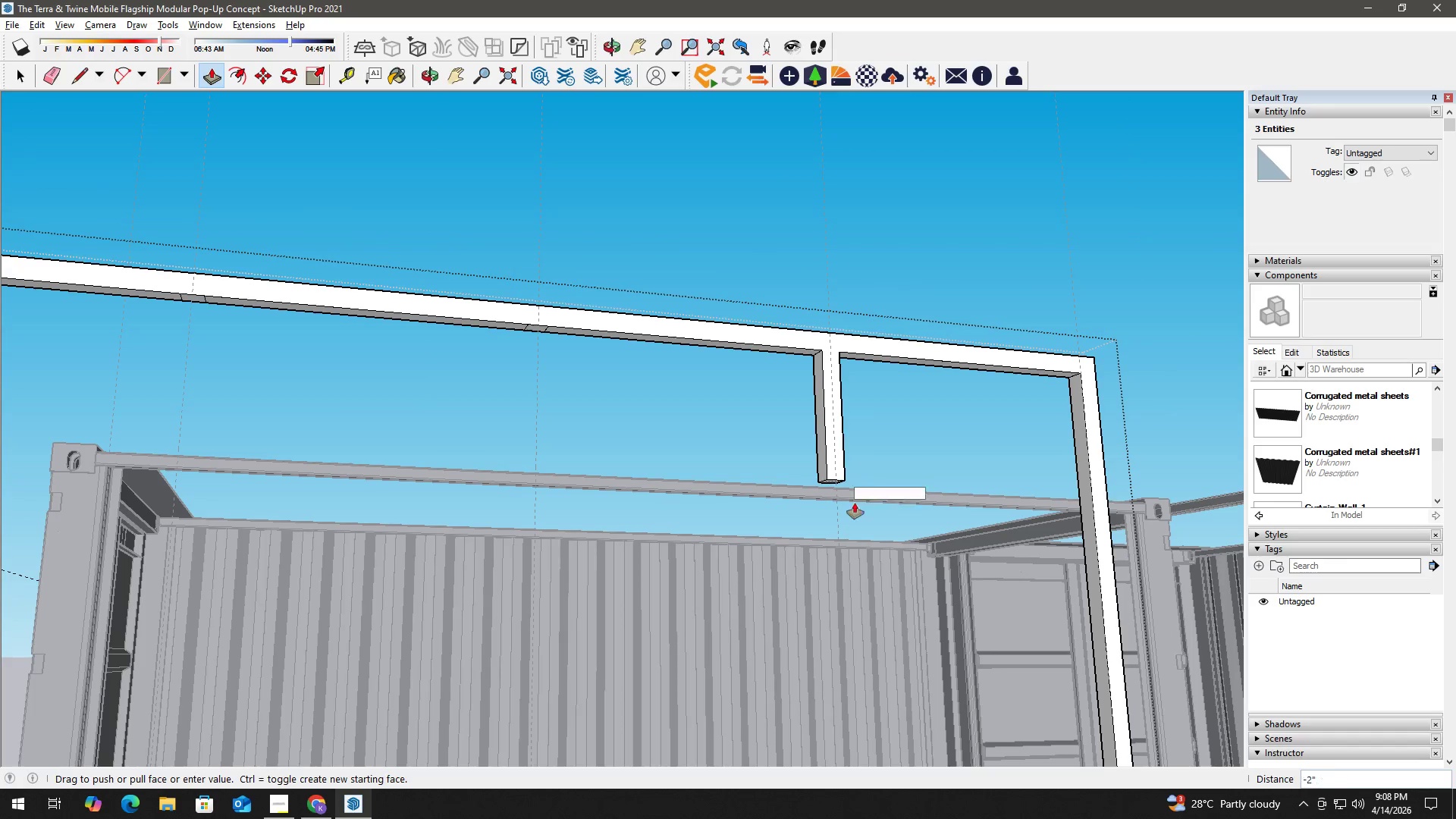 
hold_key(key=ShiftLeft, duration=0.34)
 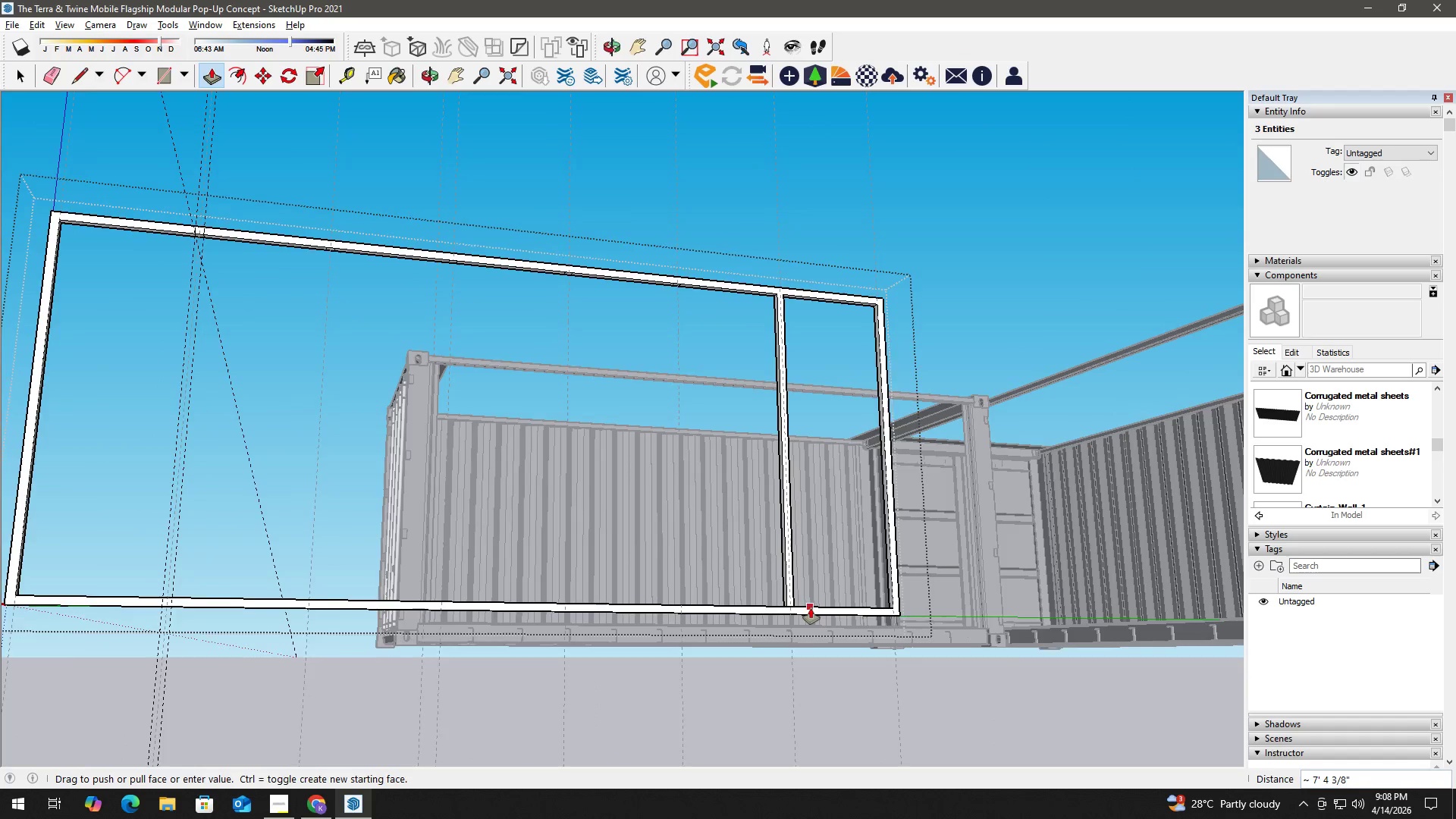 
scroll: coordinate [799, 576], scroll_direction: down, amount: 5.0
 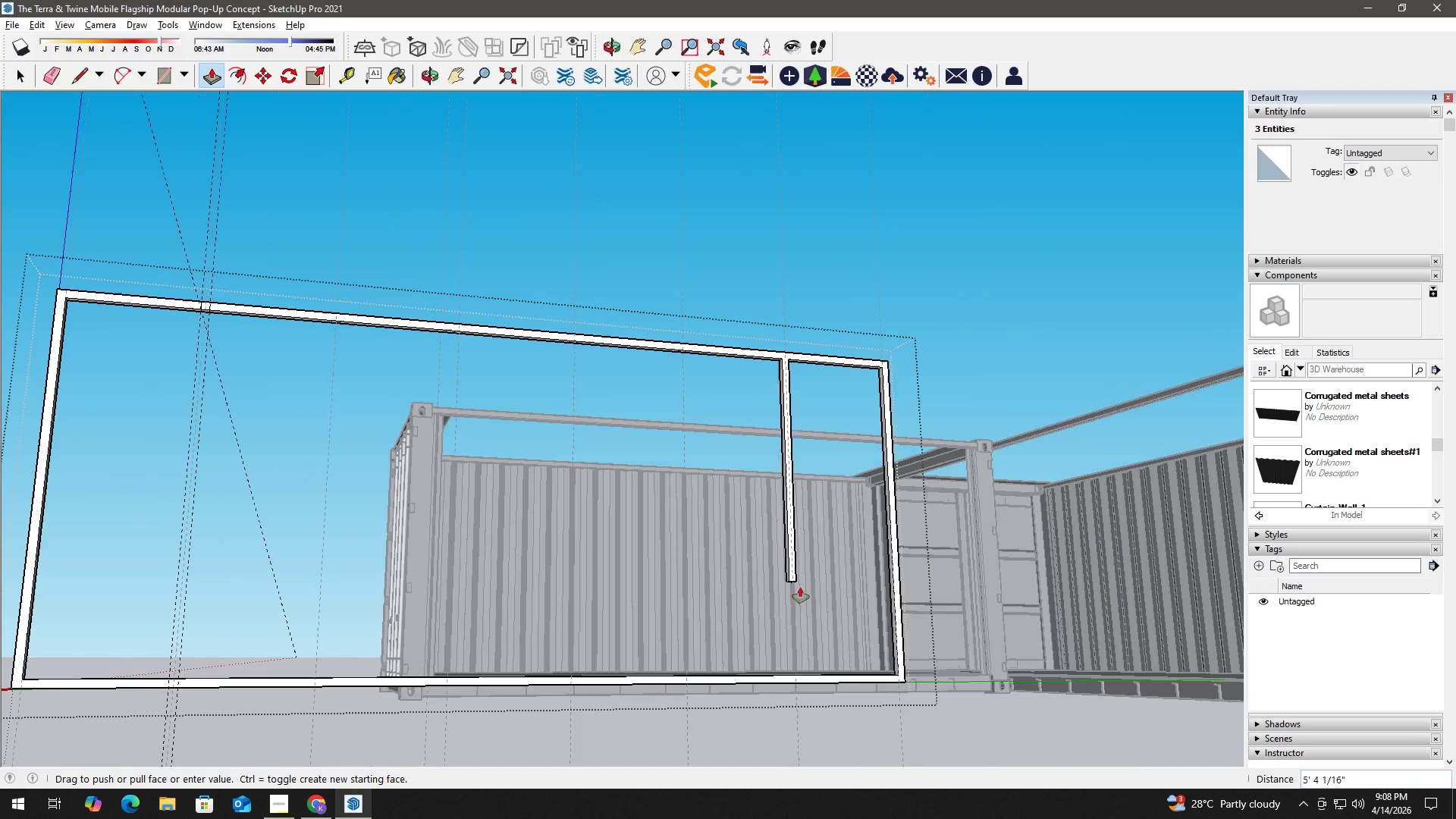 
scroll: coordinate [811, 608], scroll_direction: up, amount: 1.0
 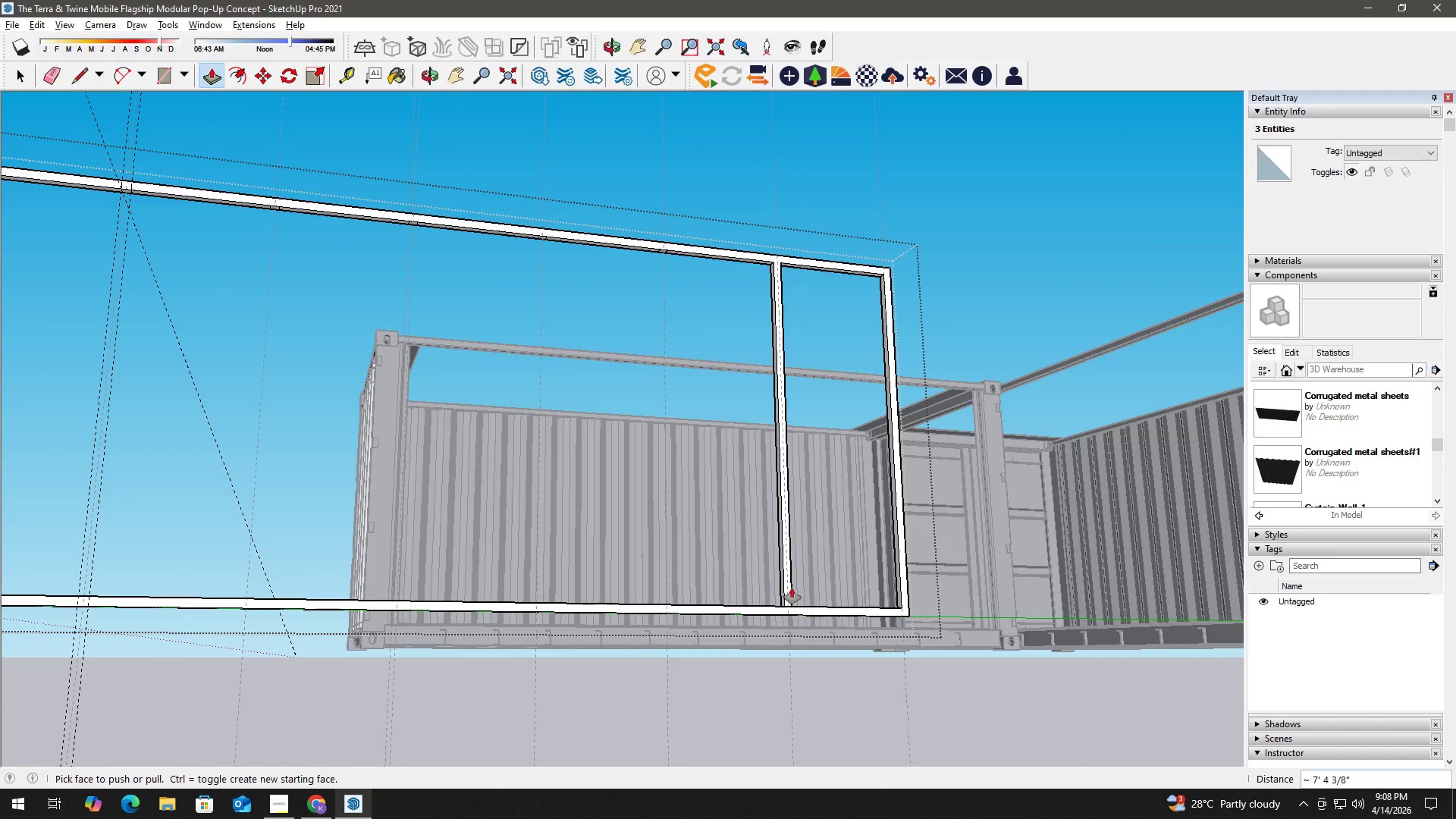 
key(Space)
 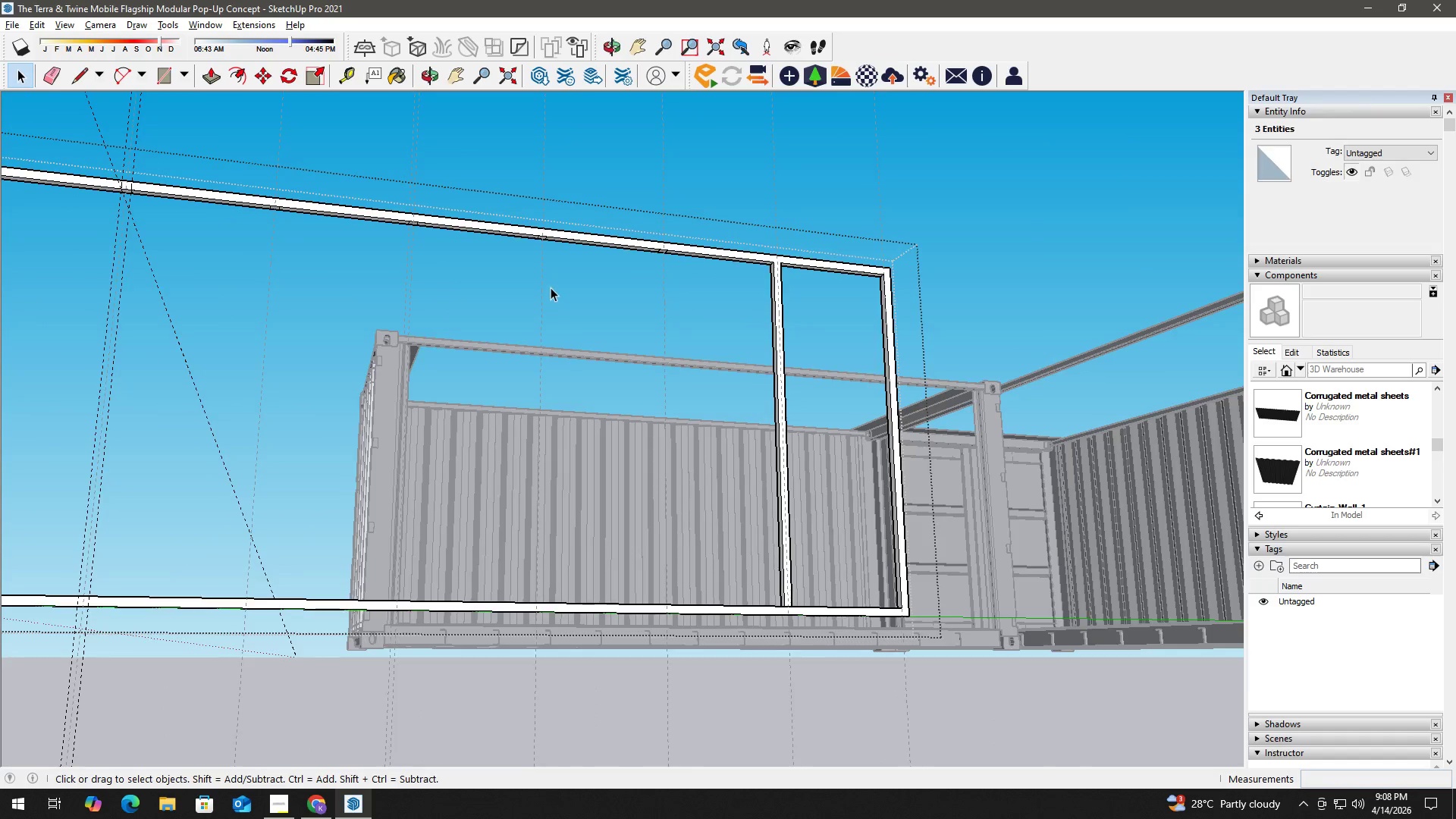 
key(P)
 